 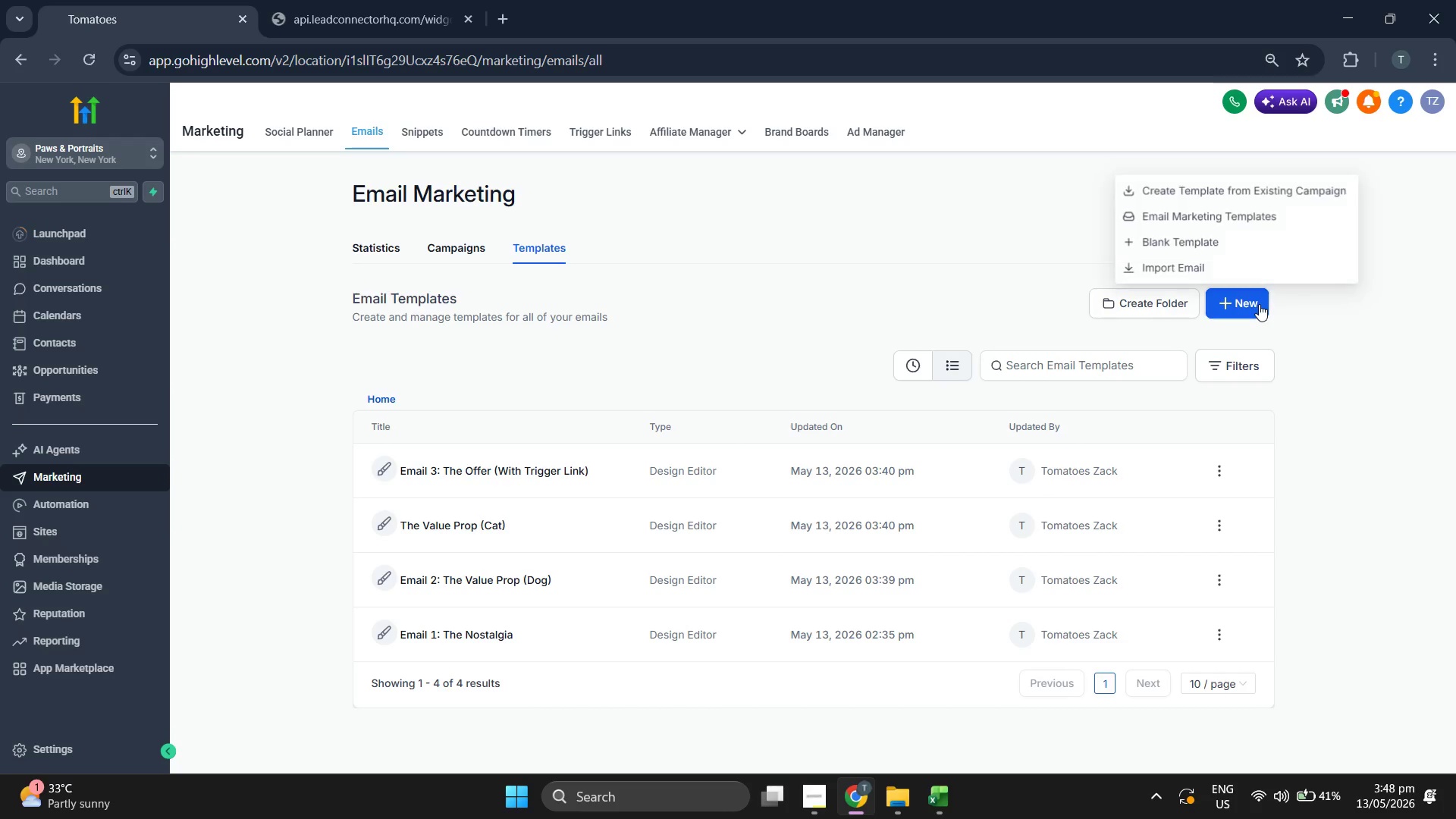 
left_click([1242, 238])
 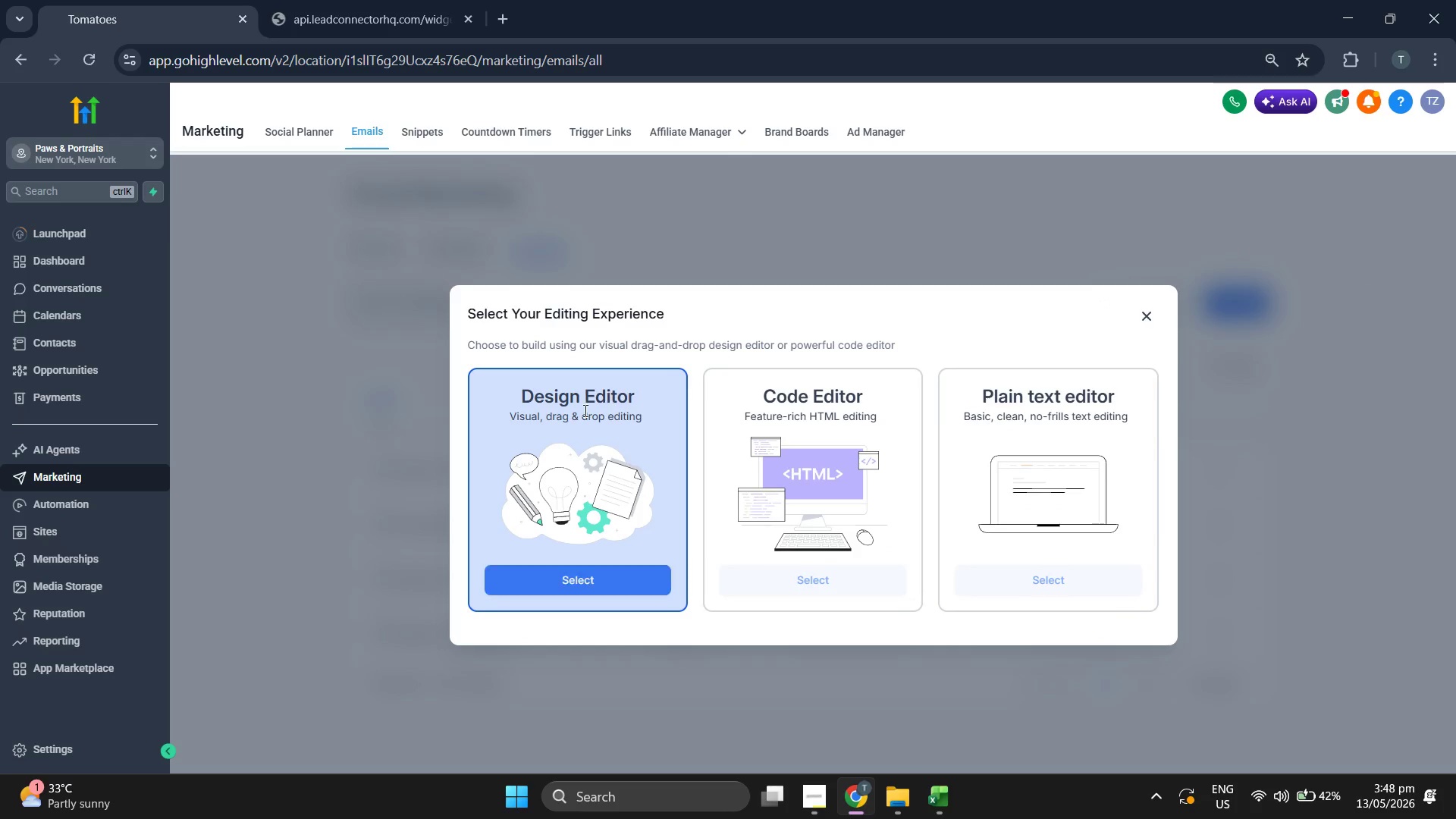 
left_click([577, 576])
 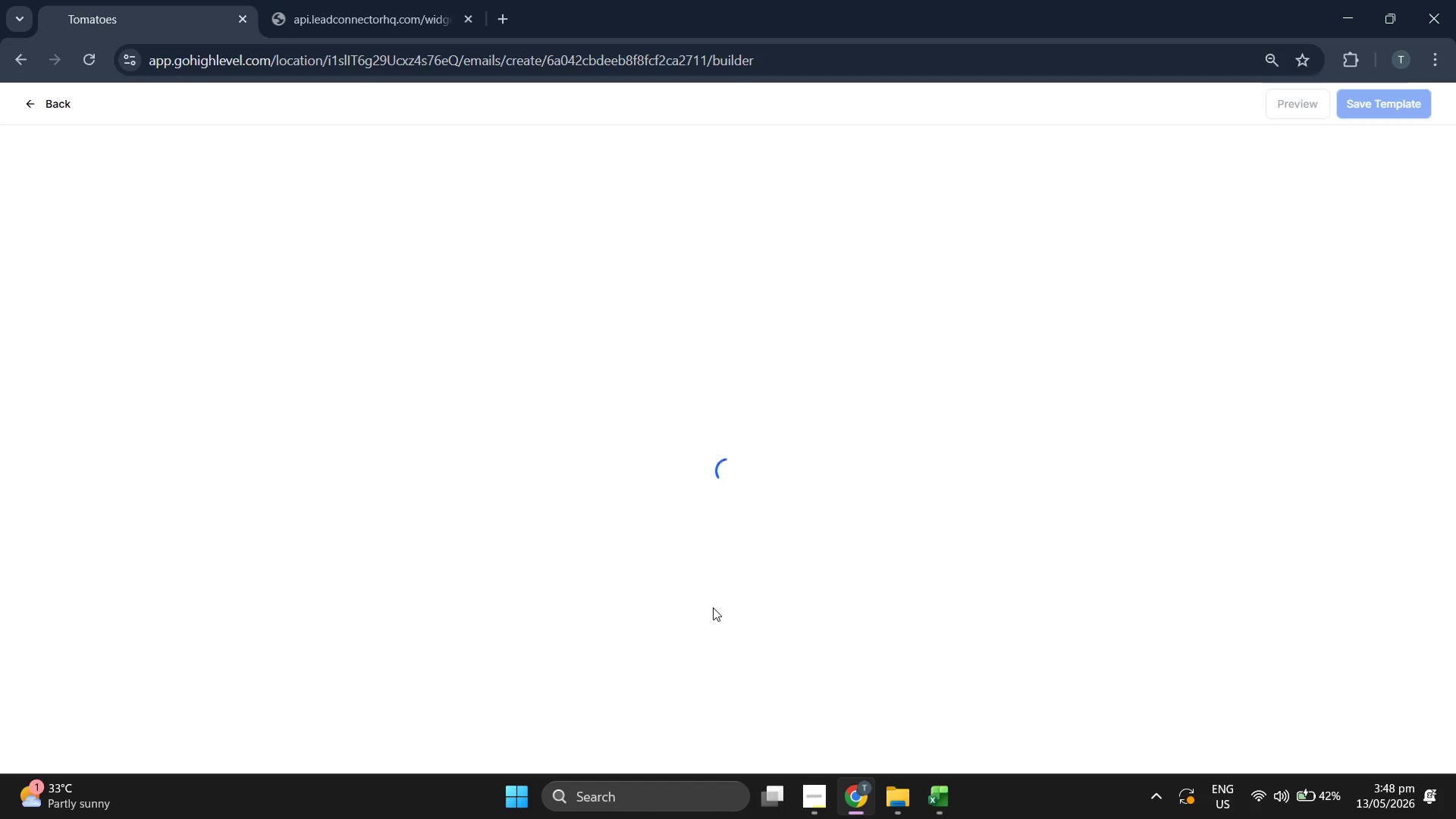 
wait(9.41)
 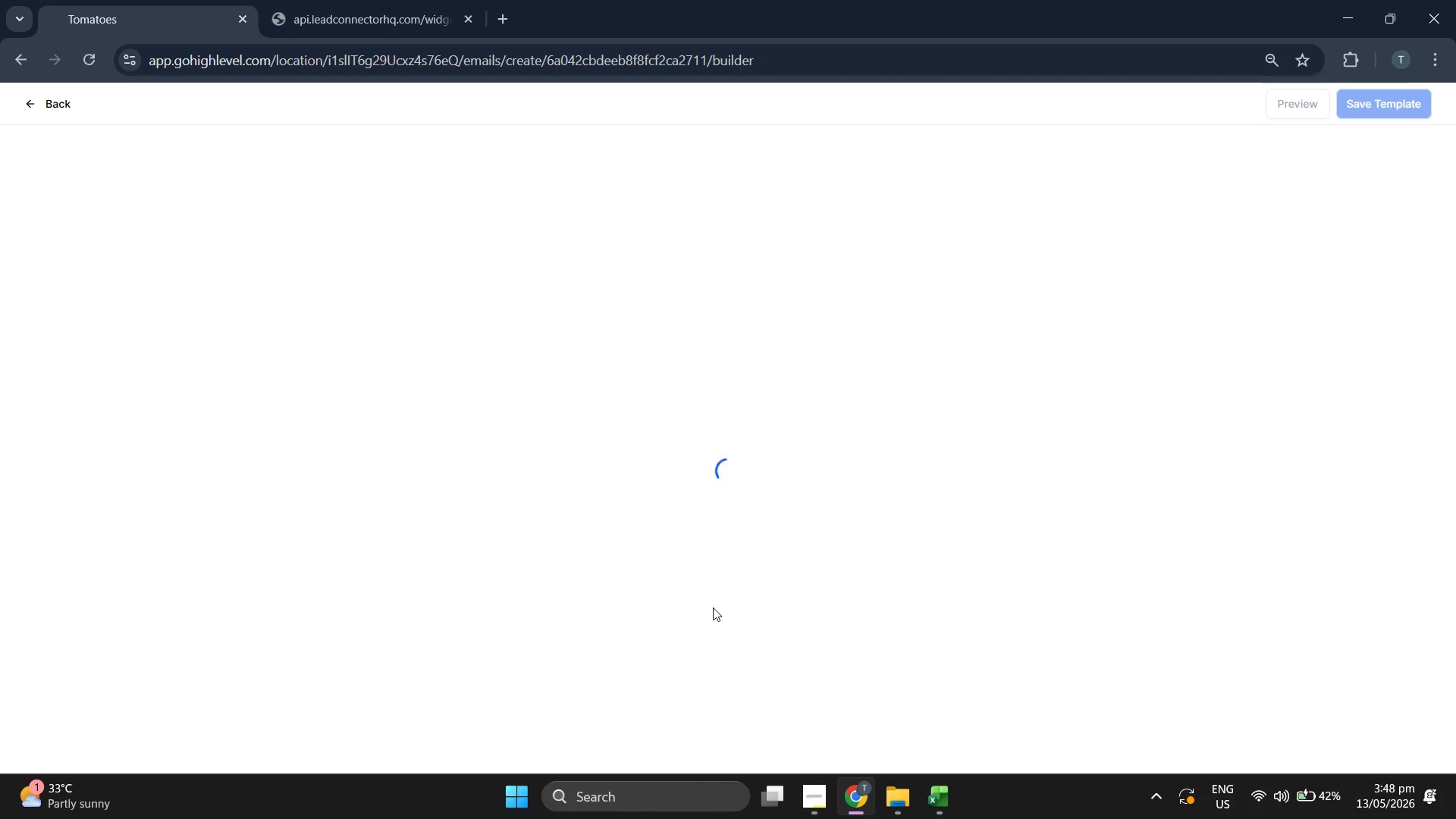 
left_click([731, 106])
 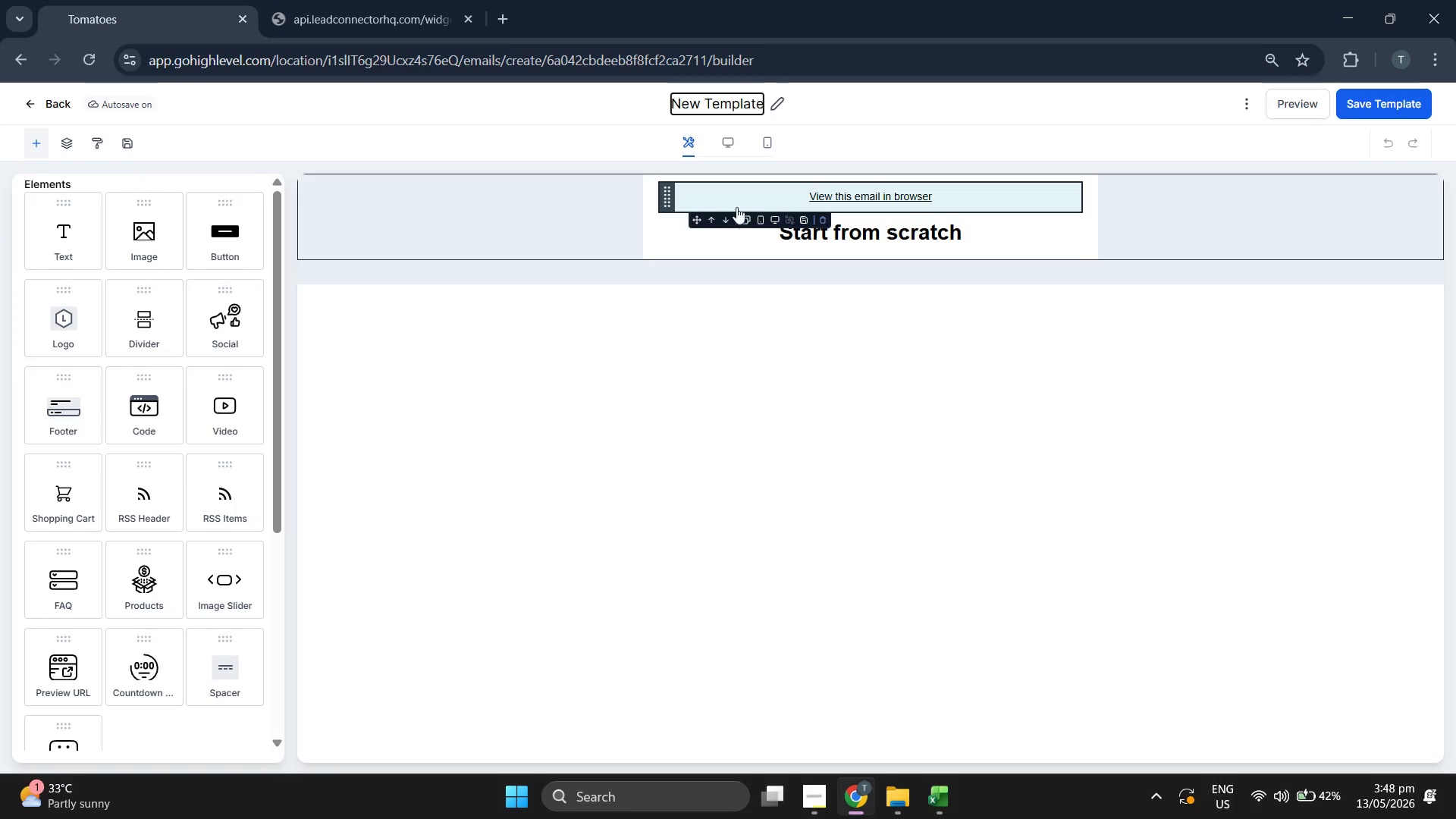 
key(ArrowRight)
 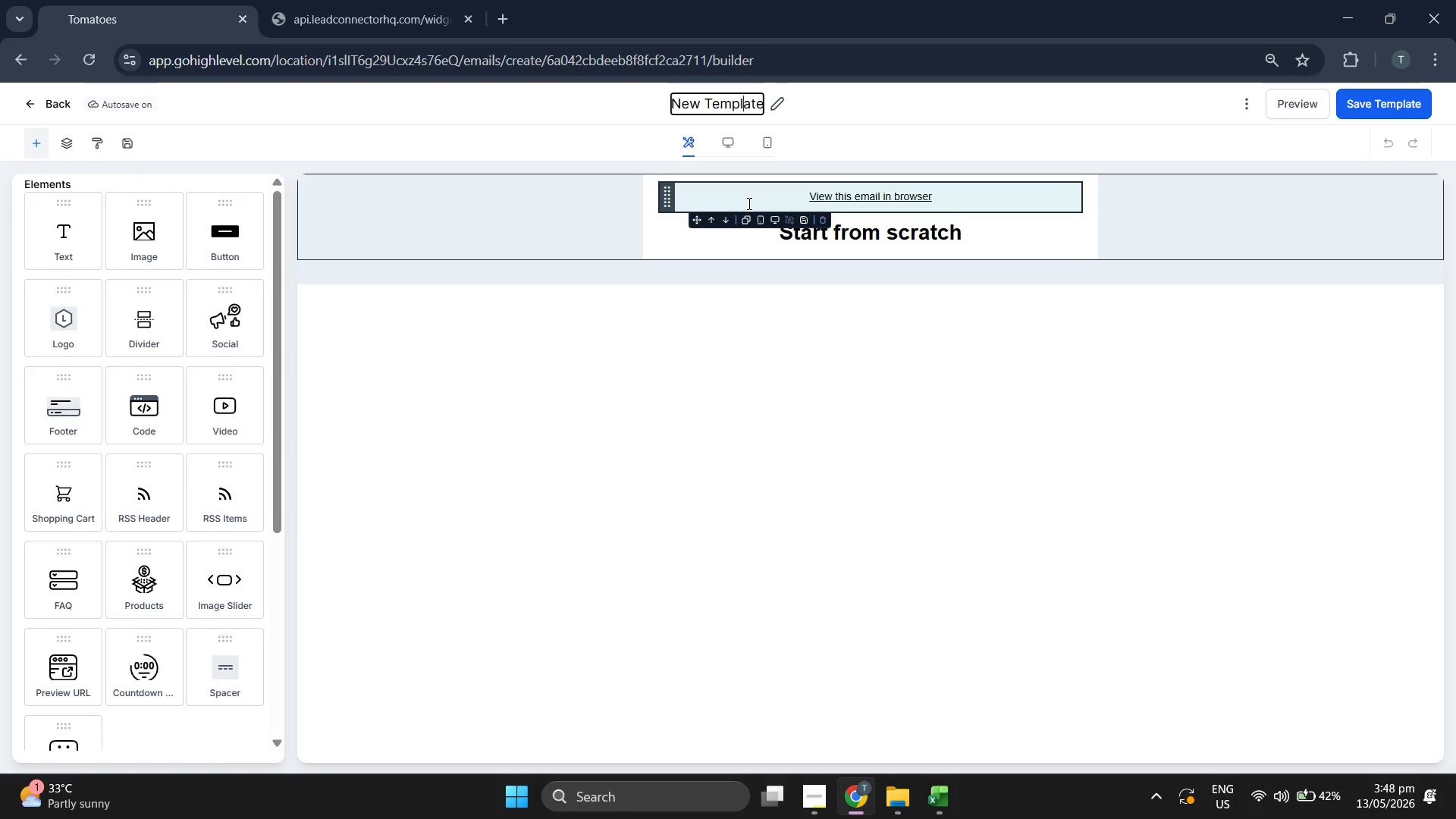 
key(ArrowRight)
 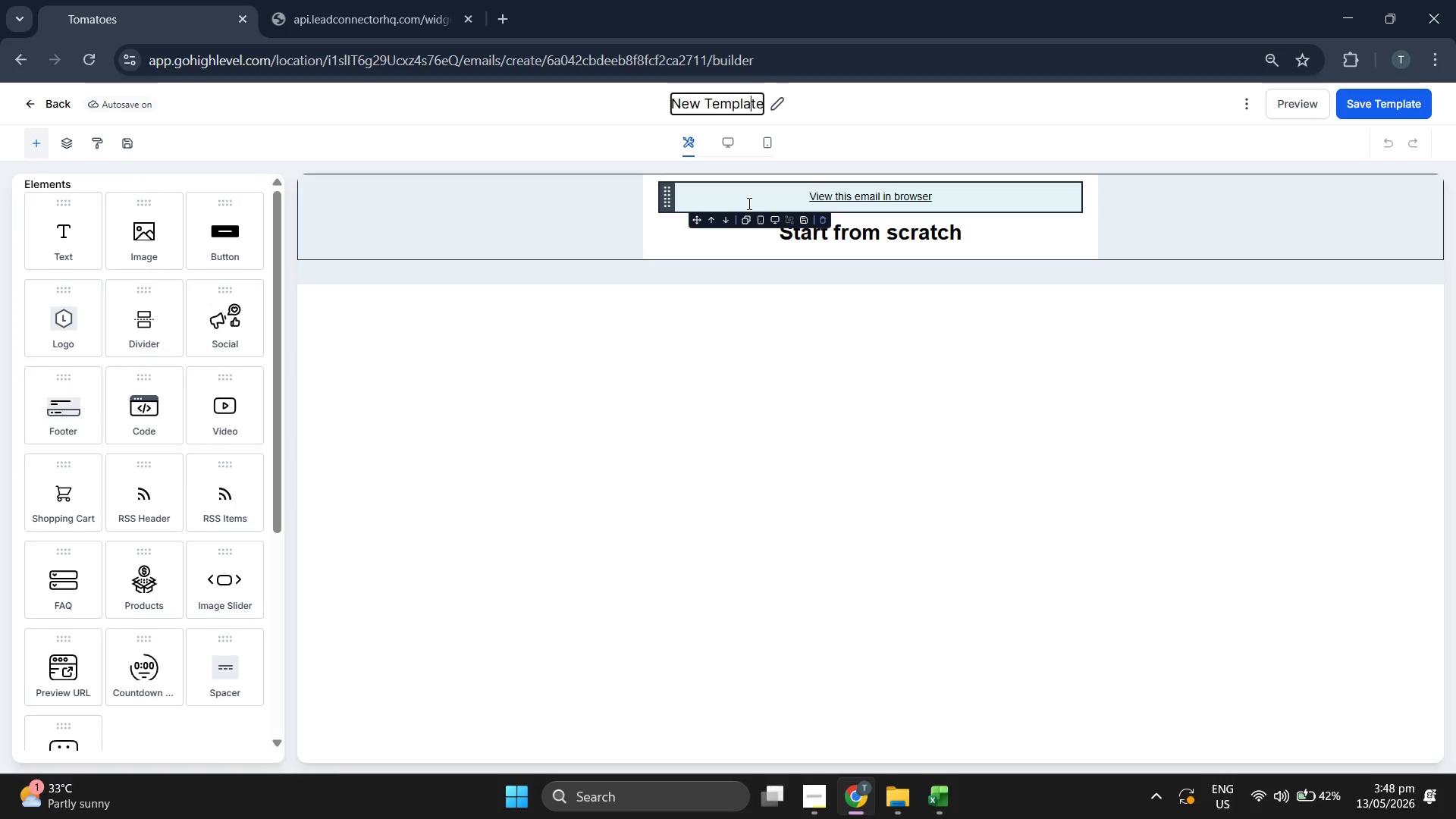 
key(ArrowRight)
 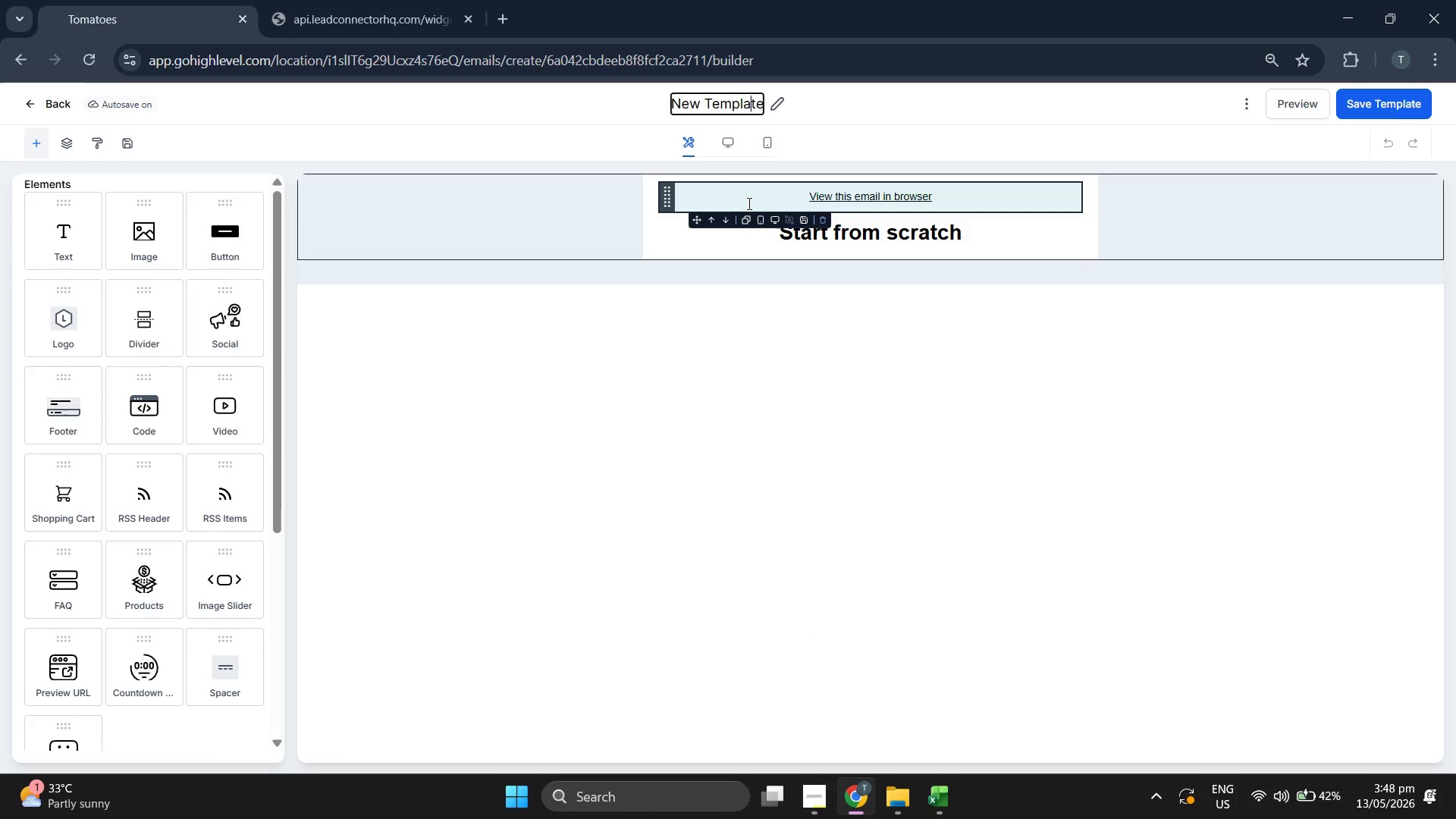 
key(ArrowRight)
 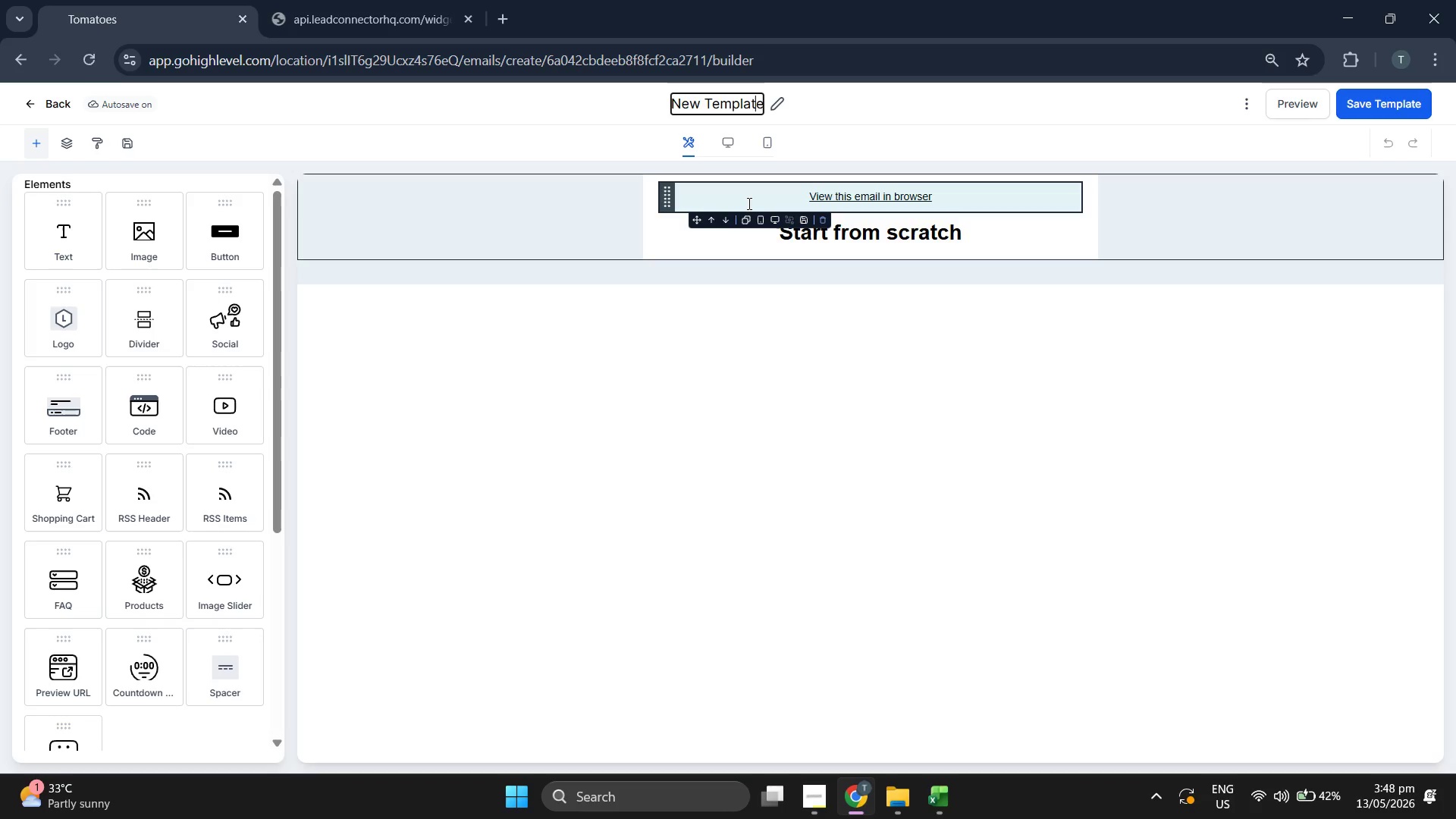 
key(ArrowRight)
 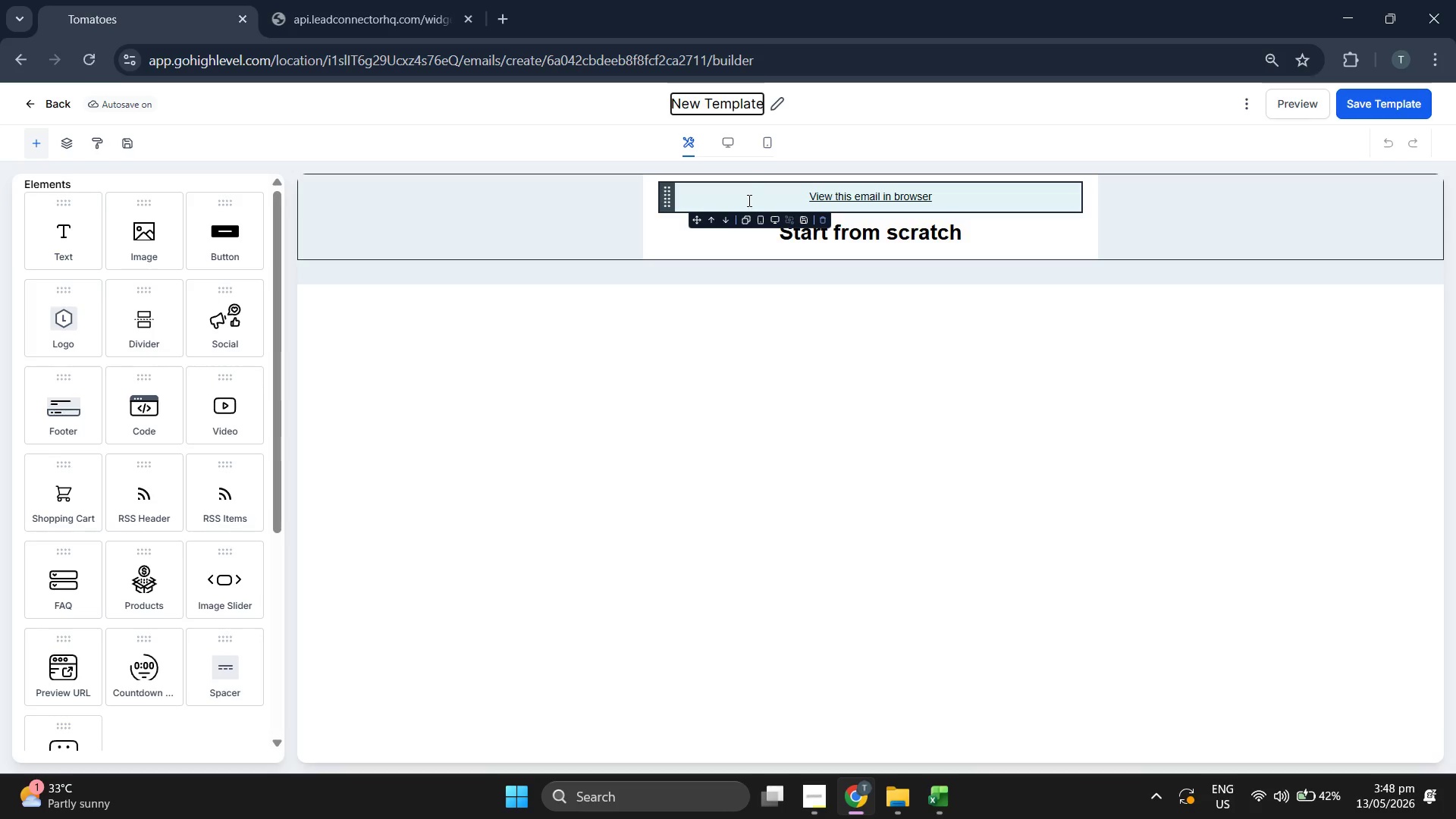 
key(Backspace)
key(Backspace)
key(Backspace)
key(Backspace)
key(Backspace)
key(Backspace)
key(Backspace)
key(Backspace)
key(Backspace)
key(Backspace)
key(Backspace)
key(Backspace)
type(Email 4: )
 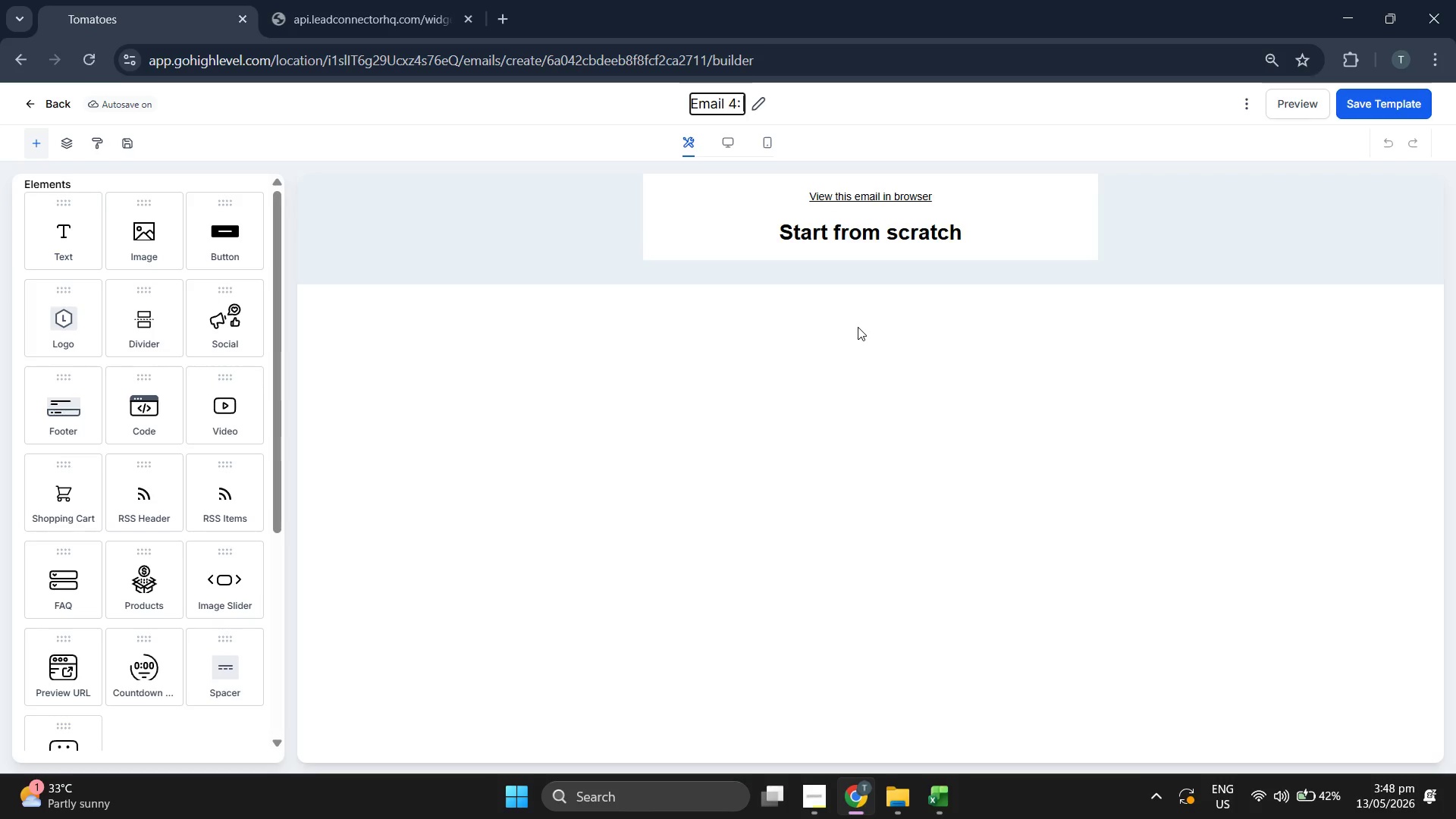 
type(The Last Call)
 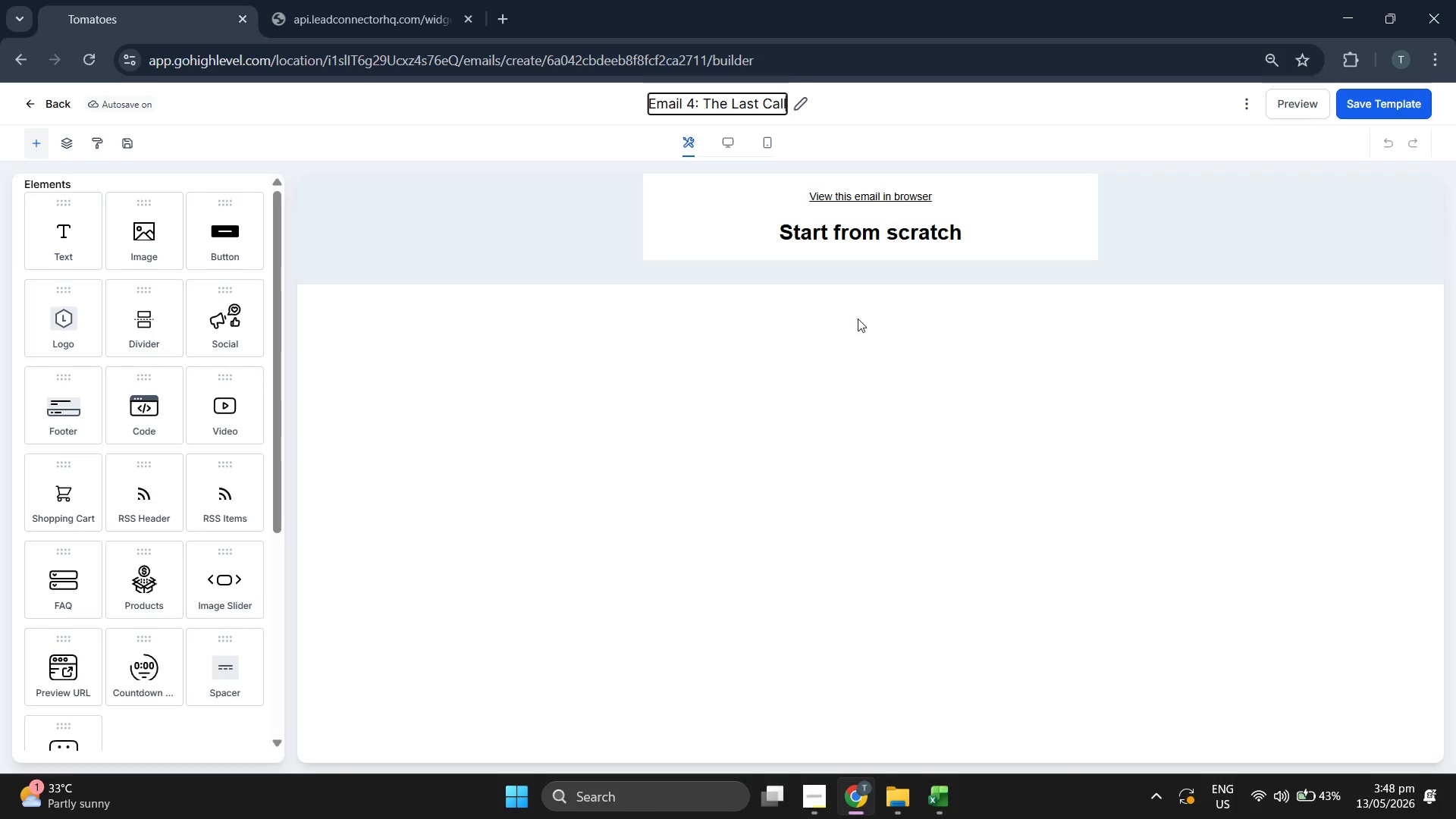 
wait(8.34)
 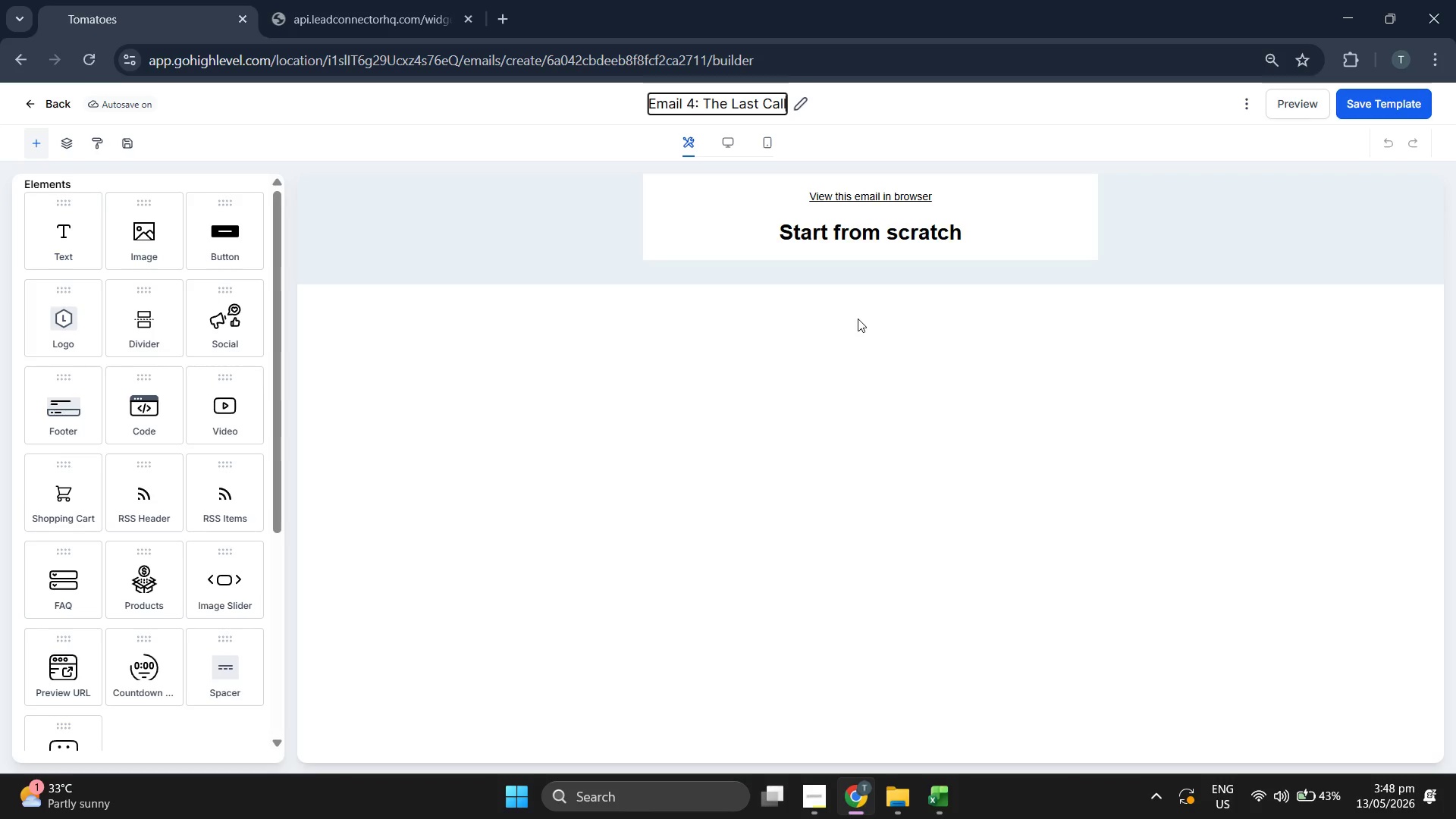 
left_click([822, 207])
 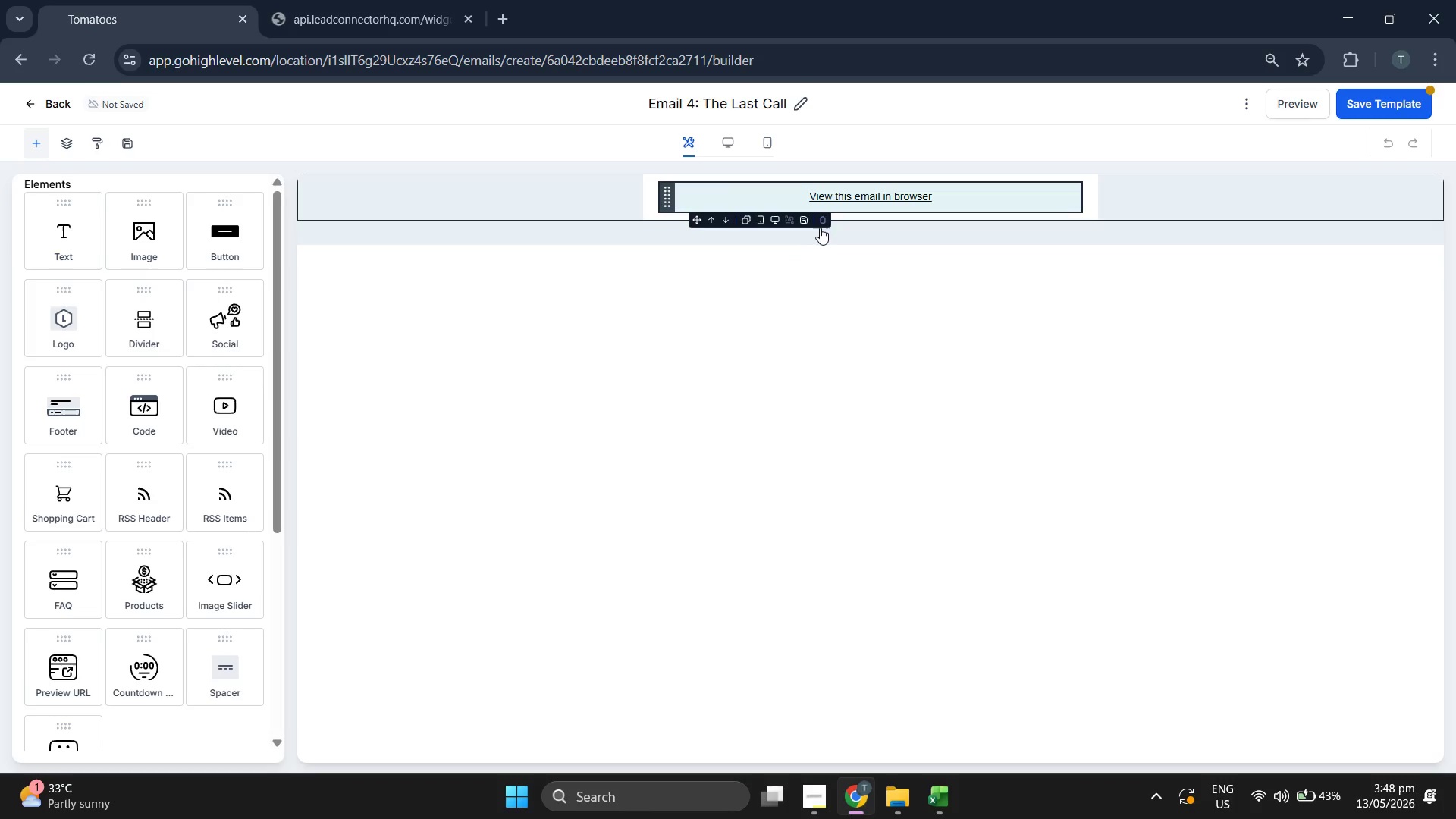 
left_click([822, 221])
 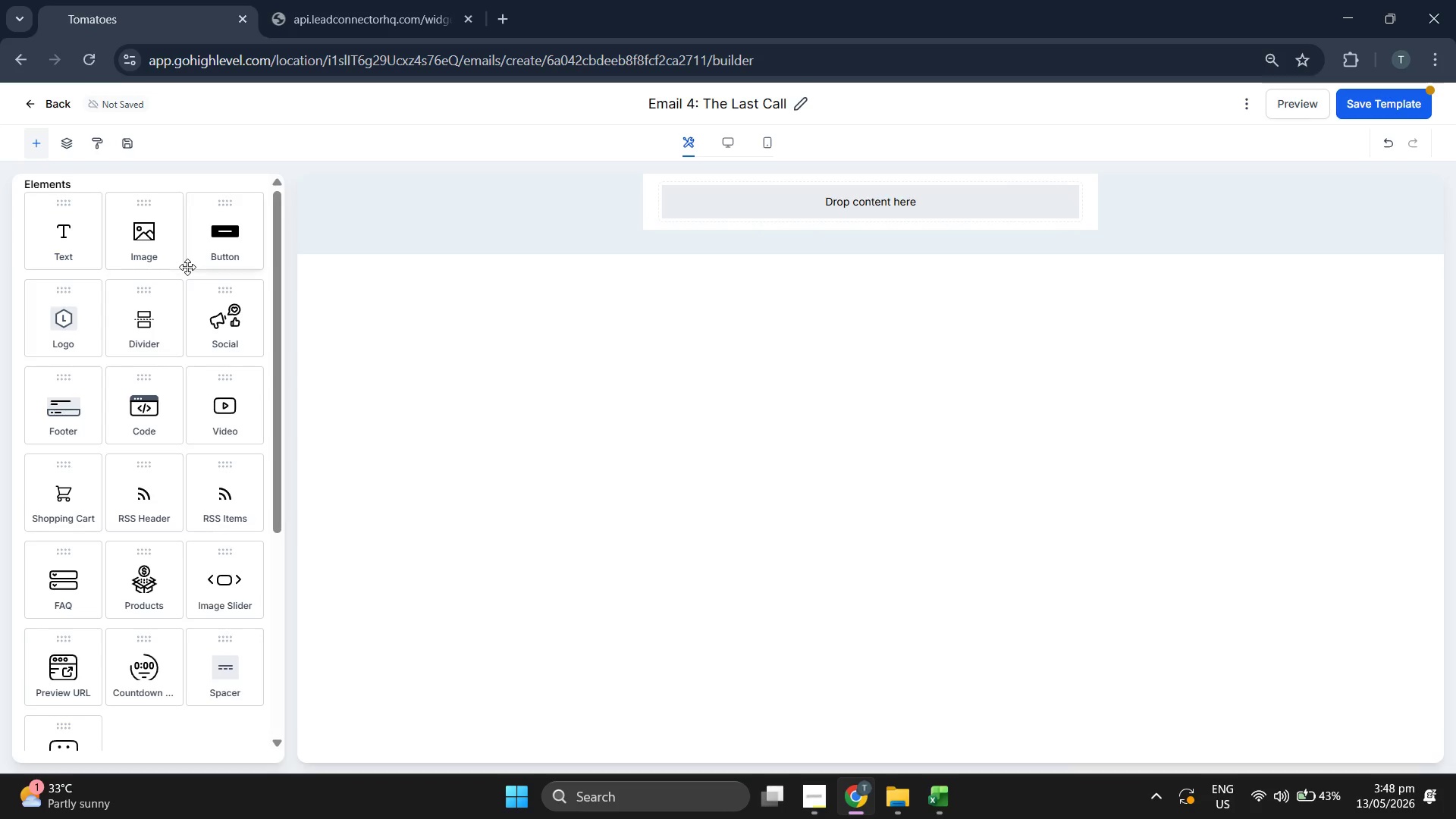 
left_click_drag(start_coordinate=[39, 242], to_coordinate=[704, 212])
 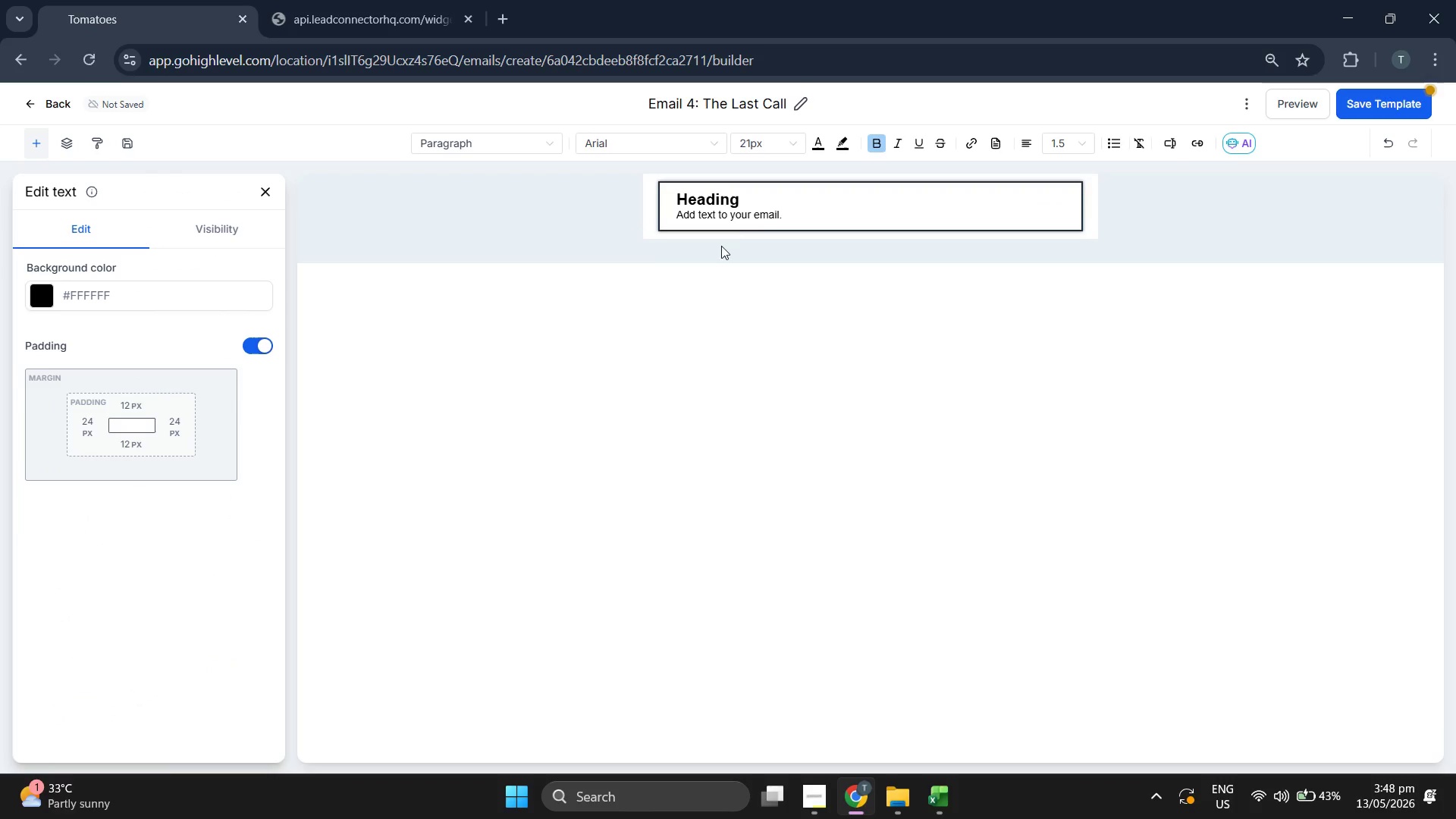 
left_click([778, 201])
 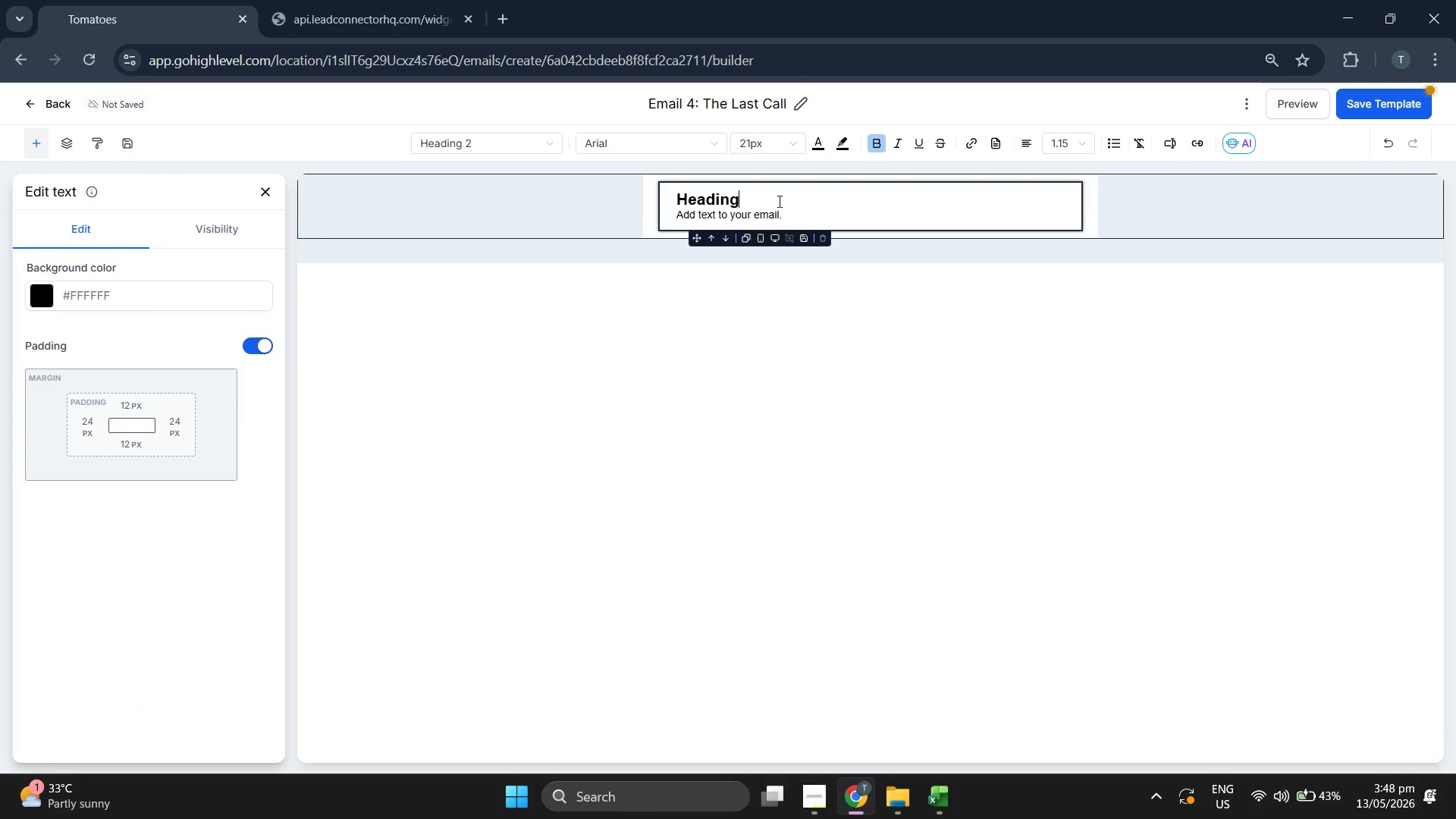 
key(Backspace)
 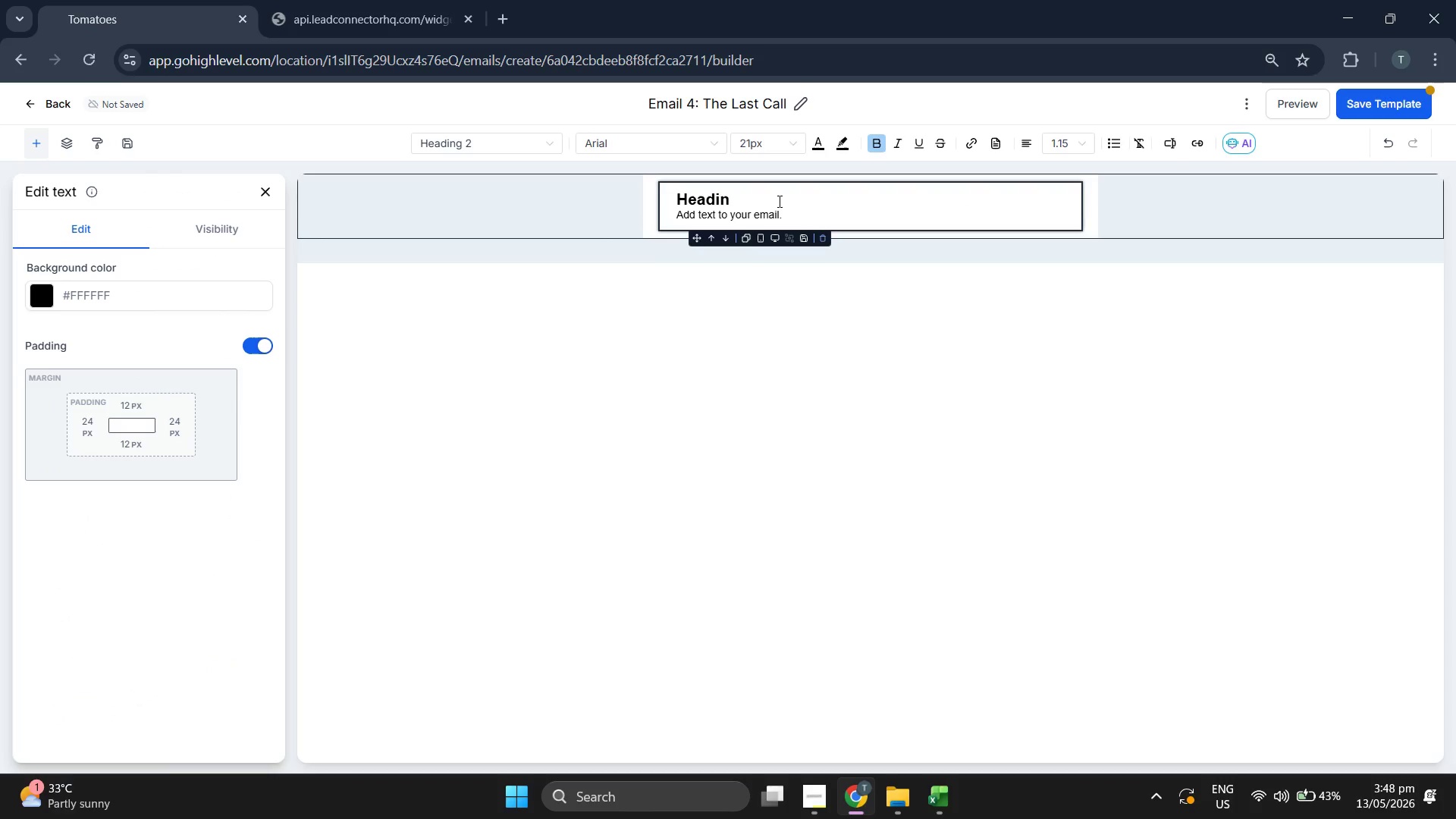 
key(Backspace)
 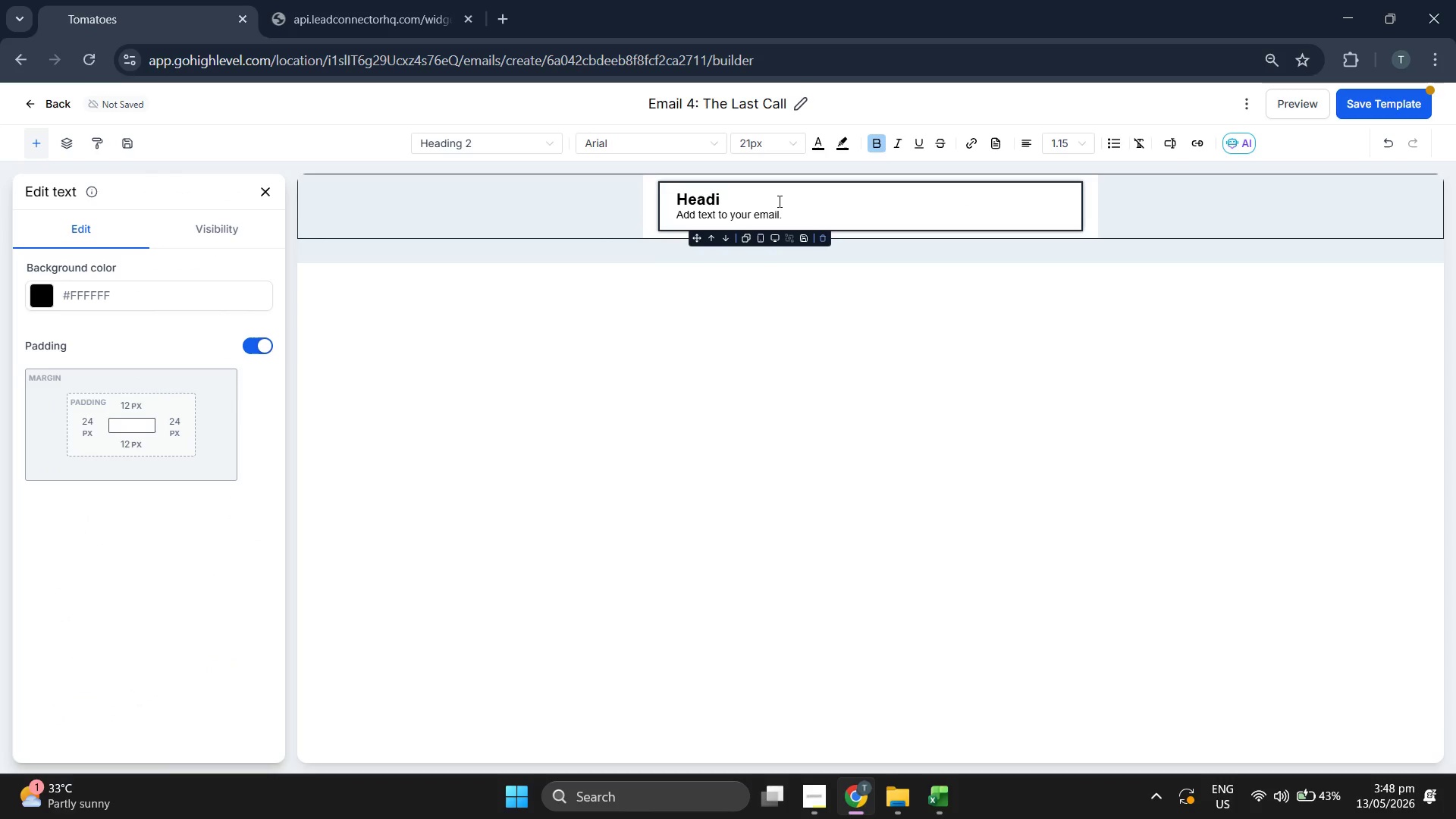 
key(Backspace)
 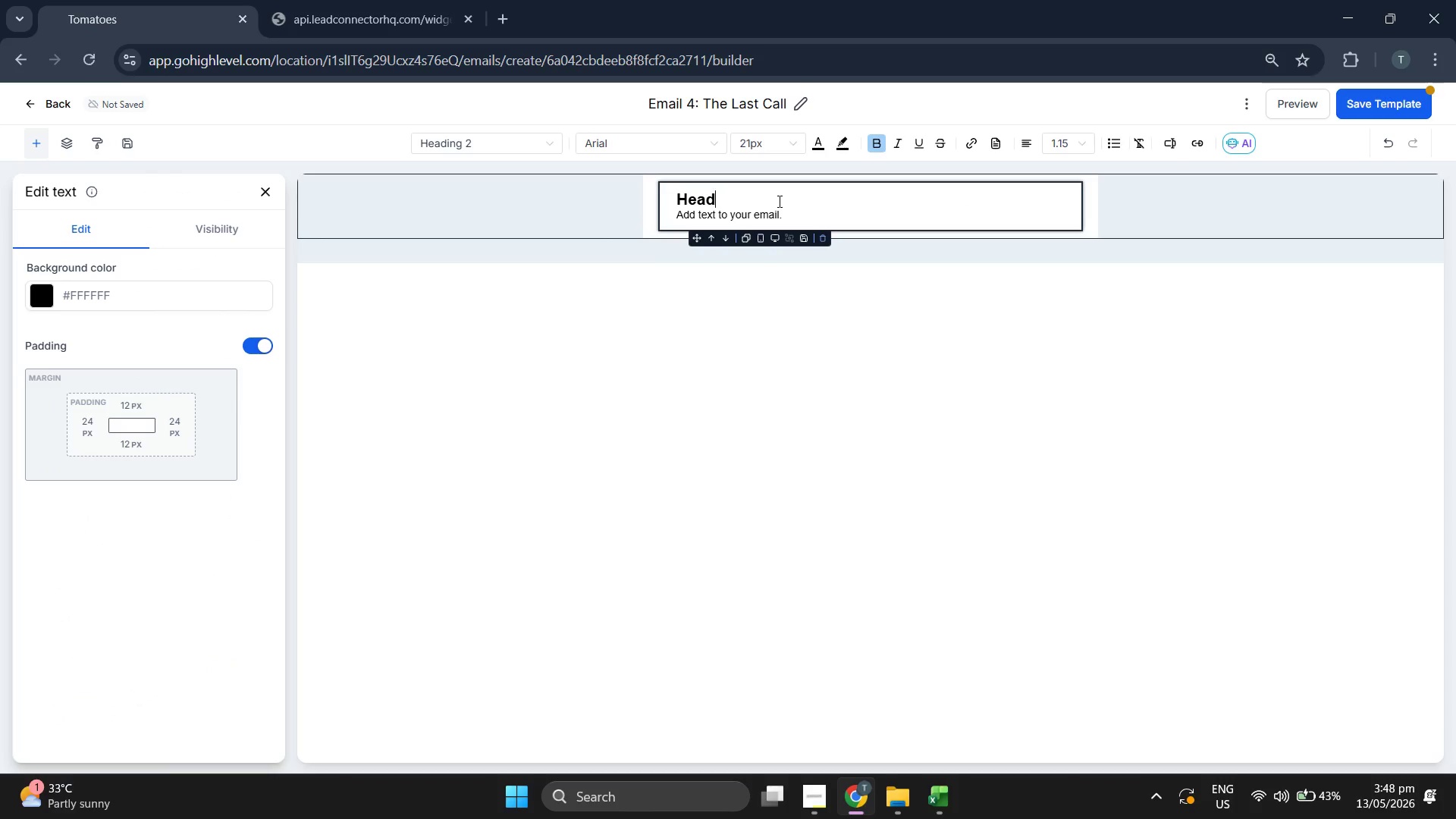 
key(Backspace)
 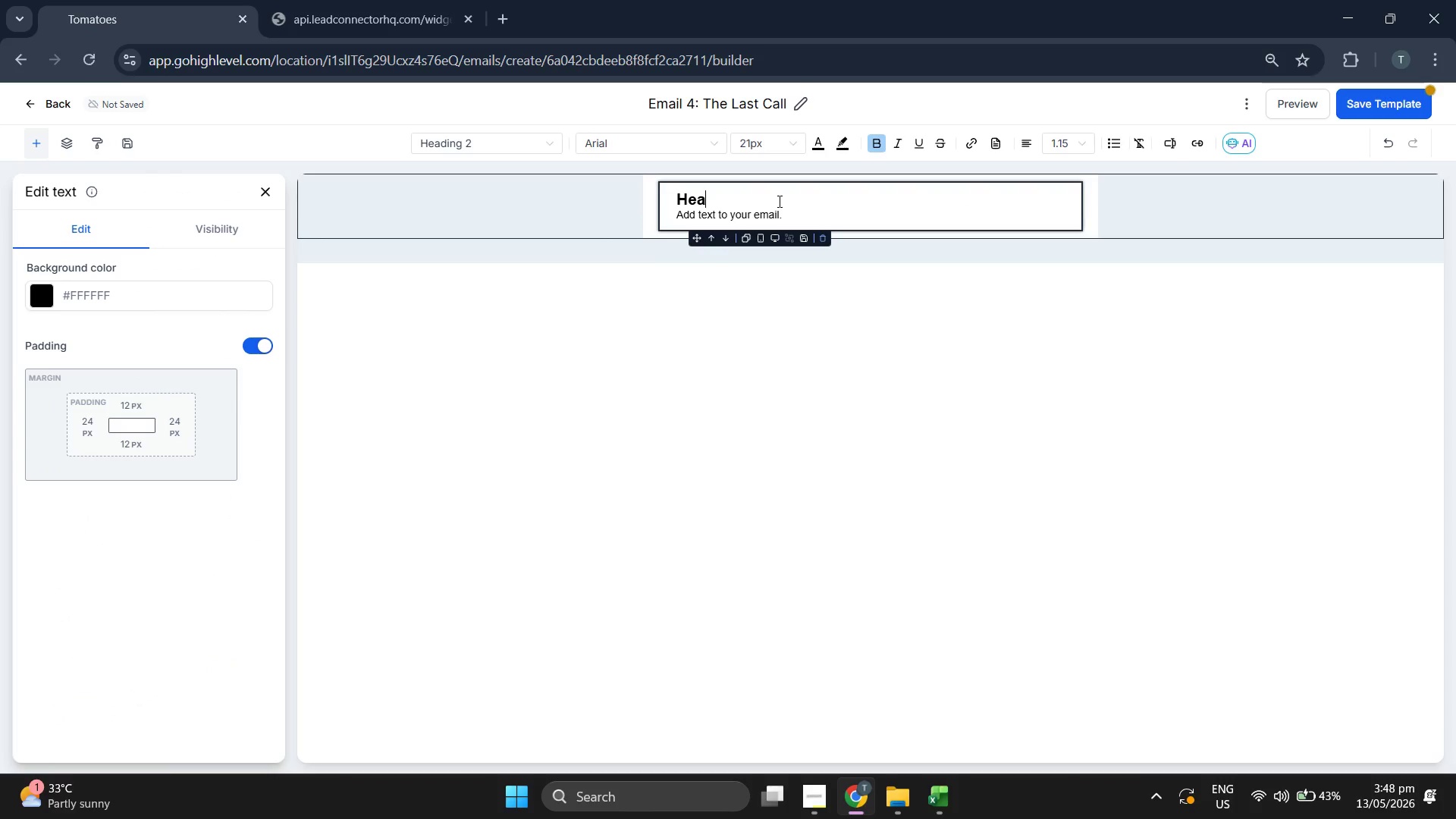 
key(Backspace)
 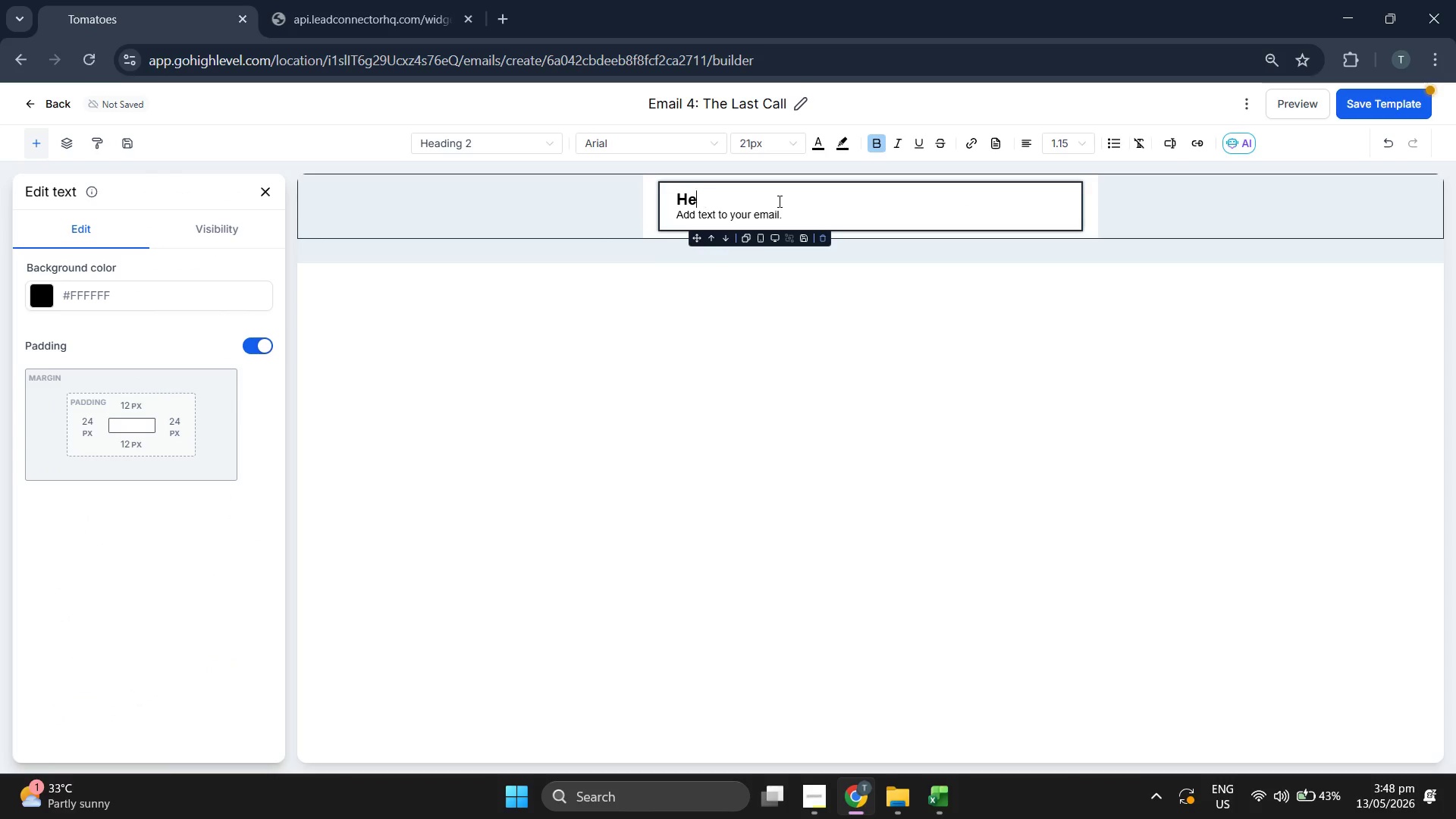 
key(Backspace)
 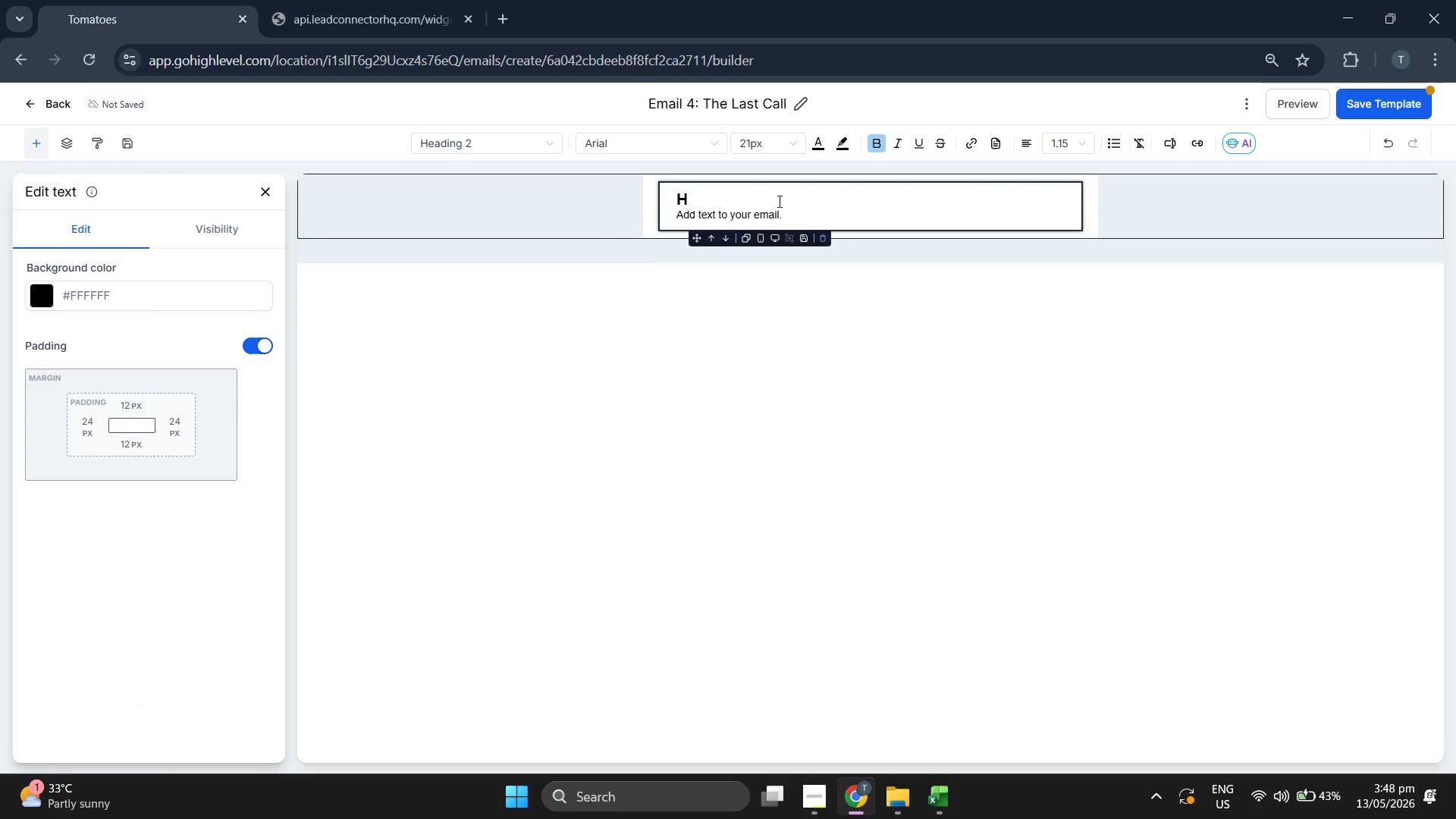 
key(Backspace)
 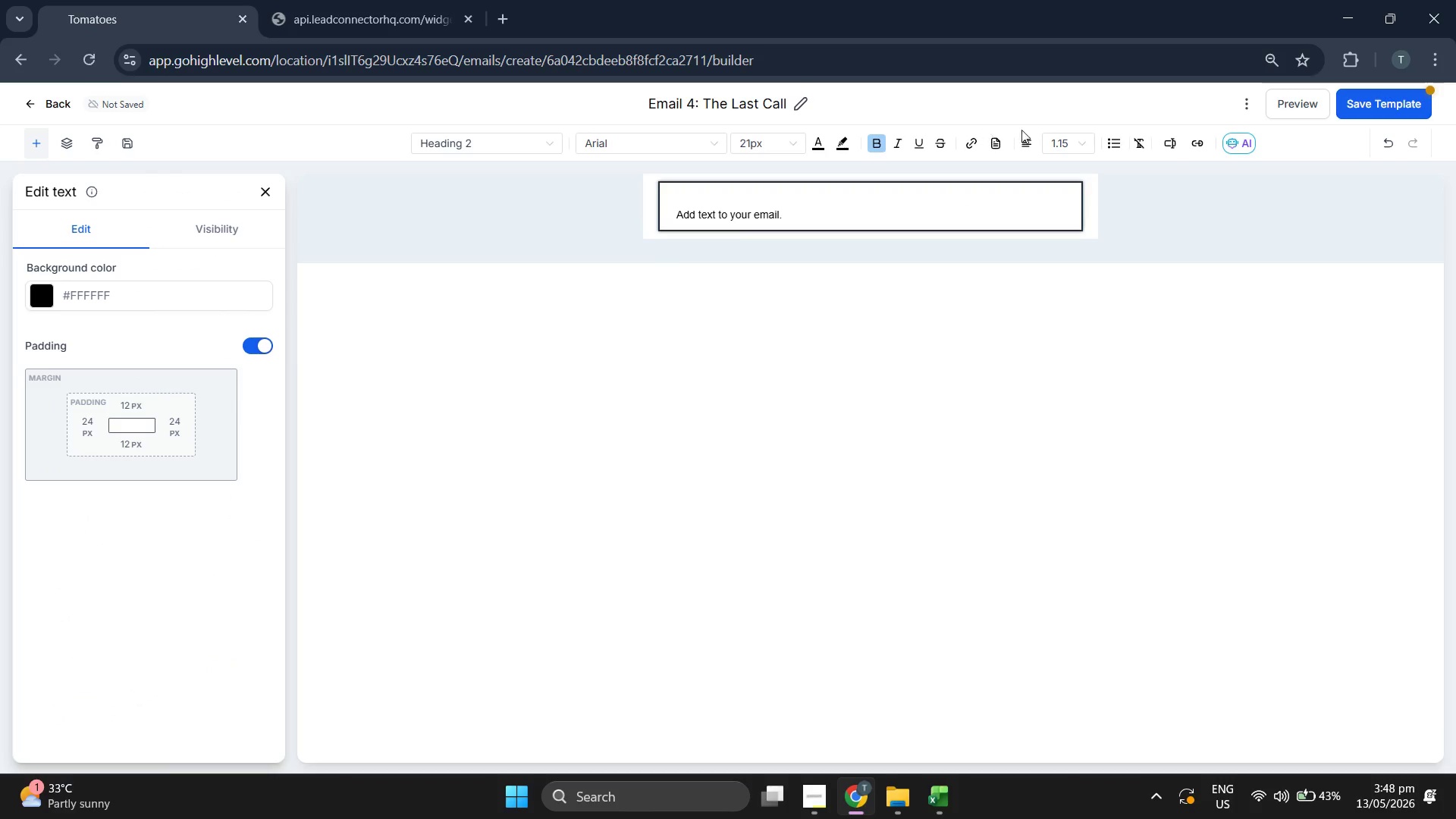 
left_click([1051, 140])
 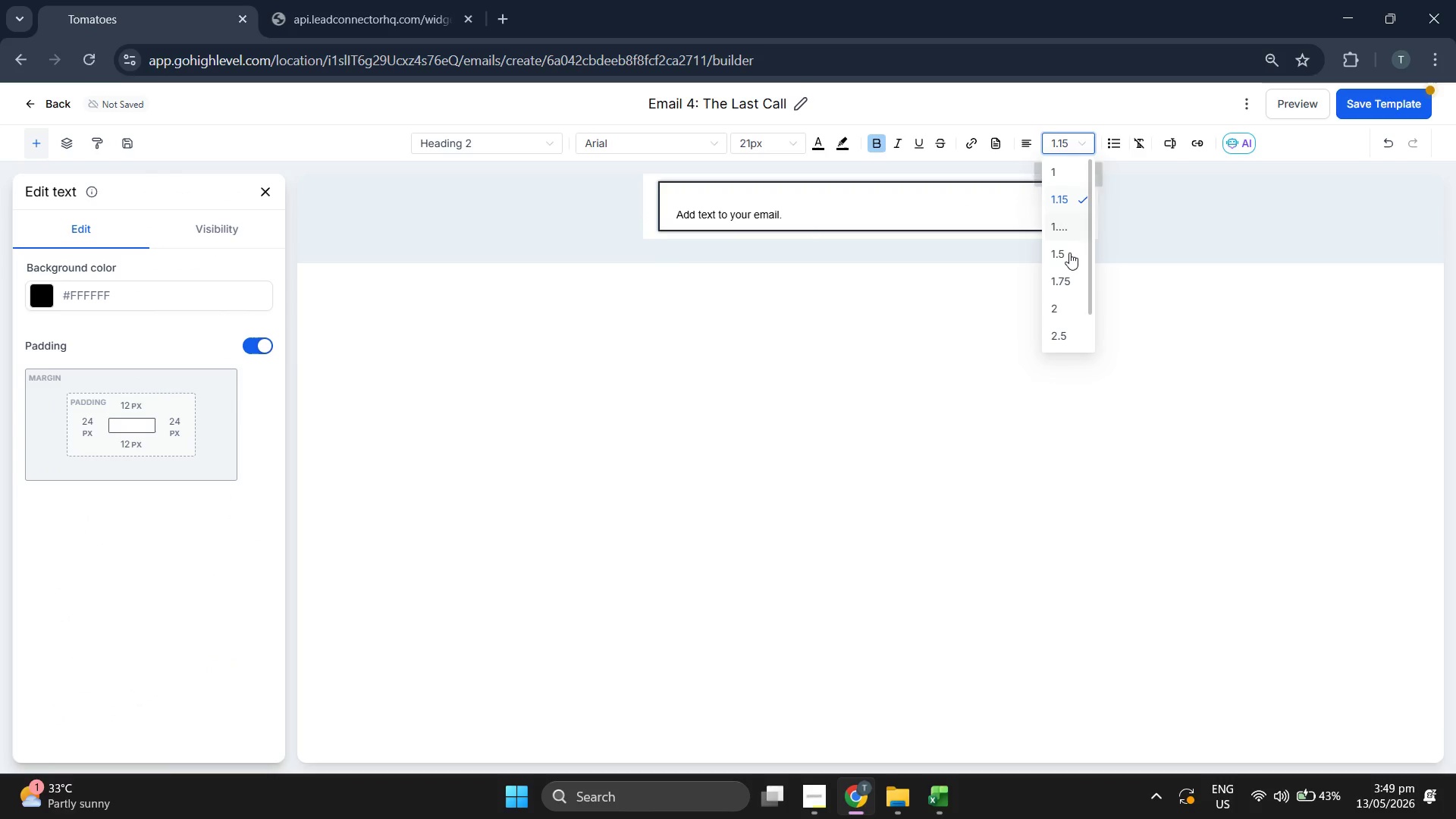 
left_click([1068, 253])
 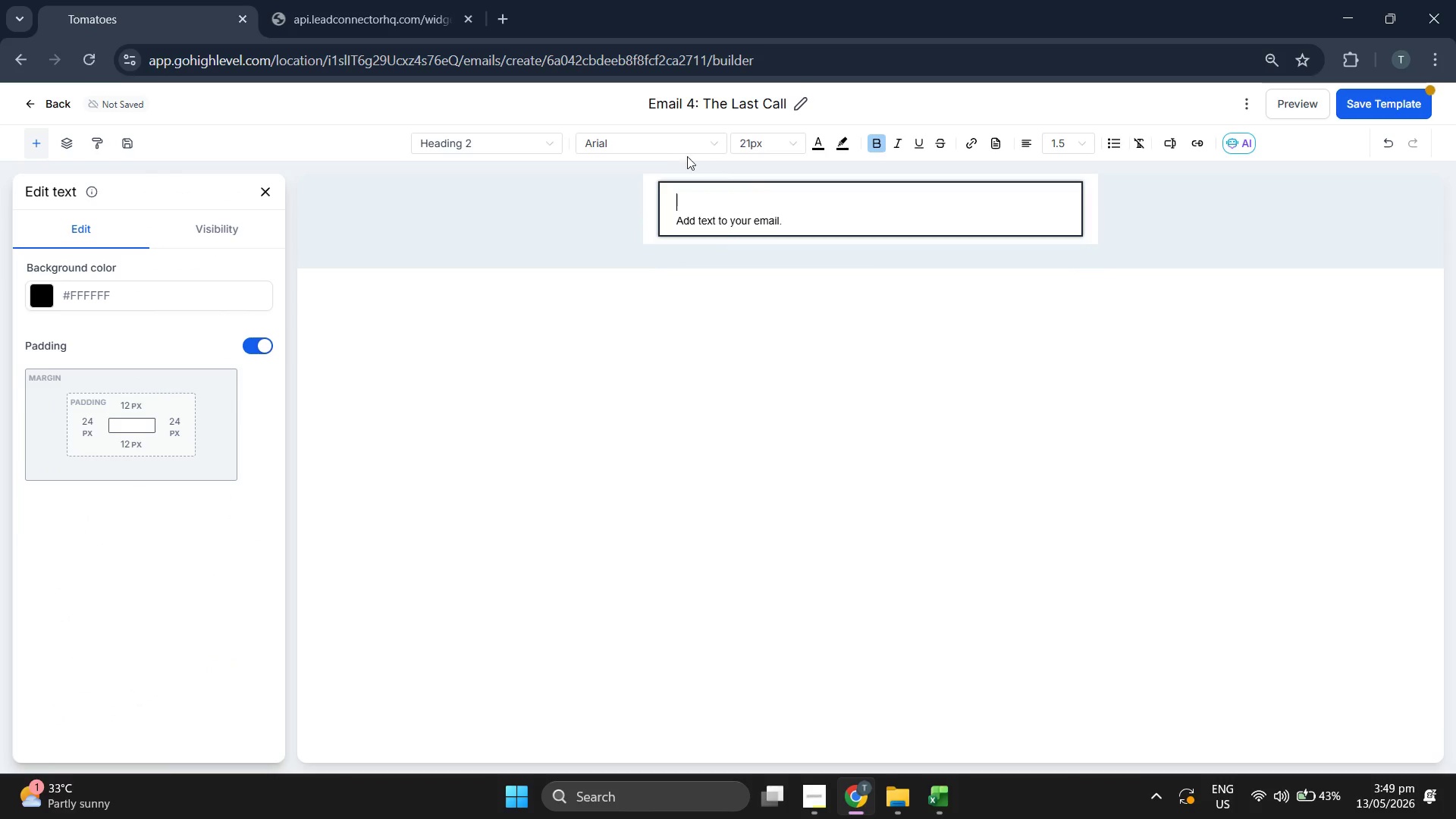 
left_click([654, 146])
 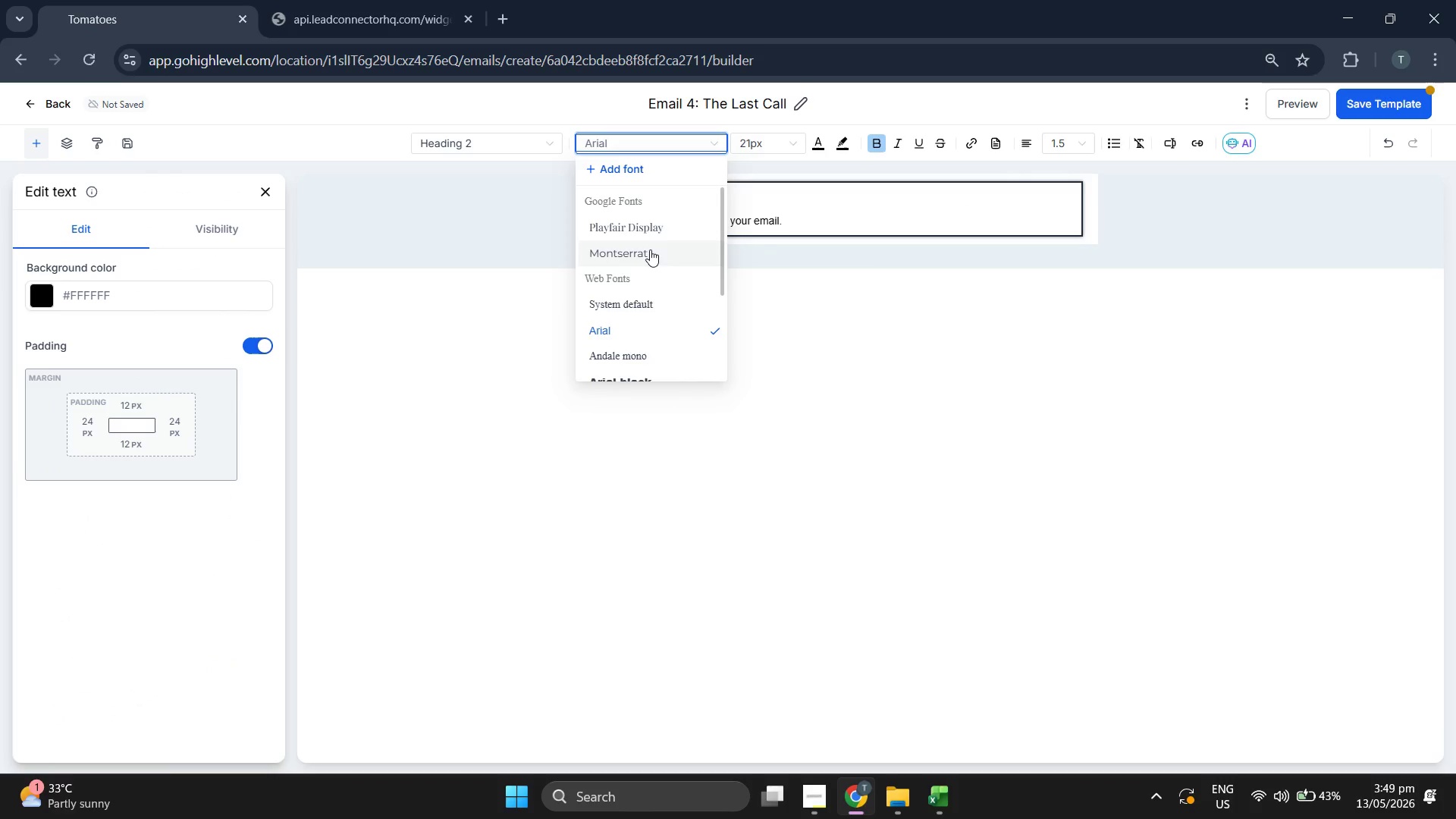 
left_click([653, 227])
 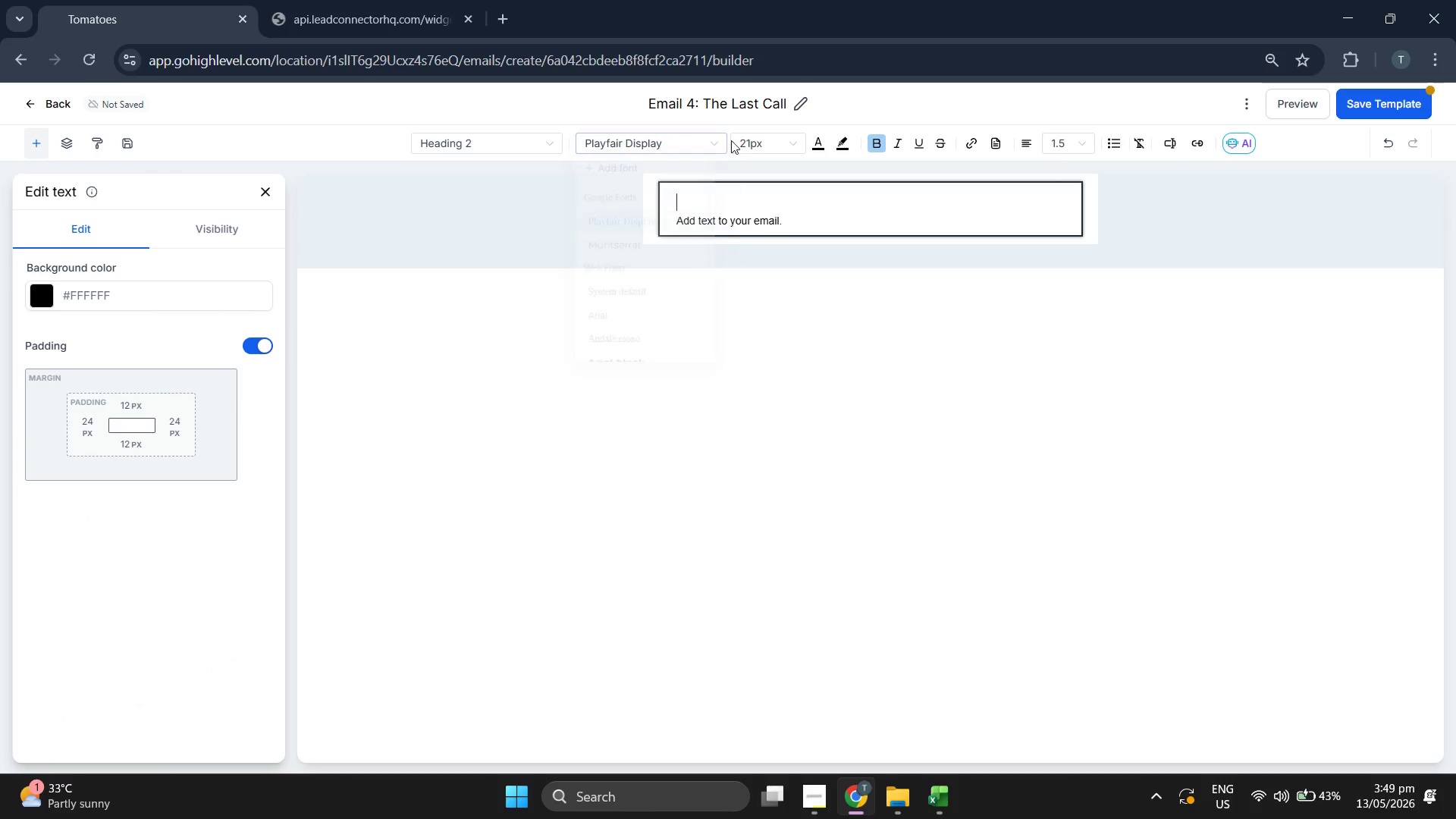 
left_click([755, 135])
 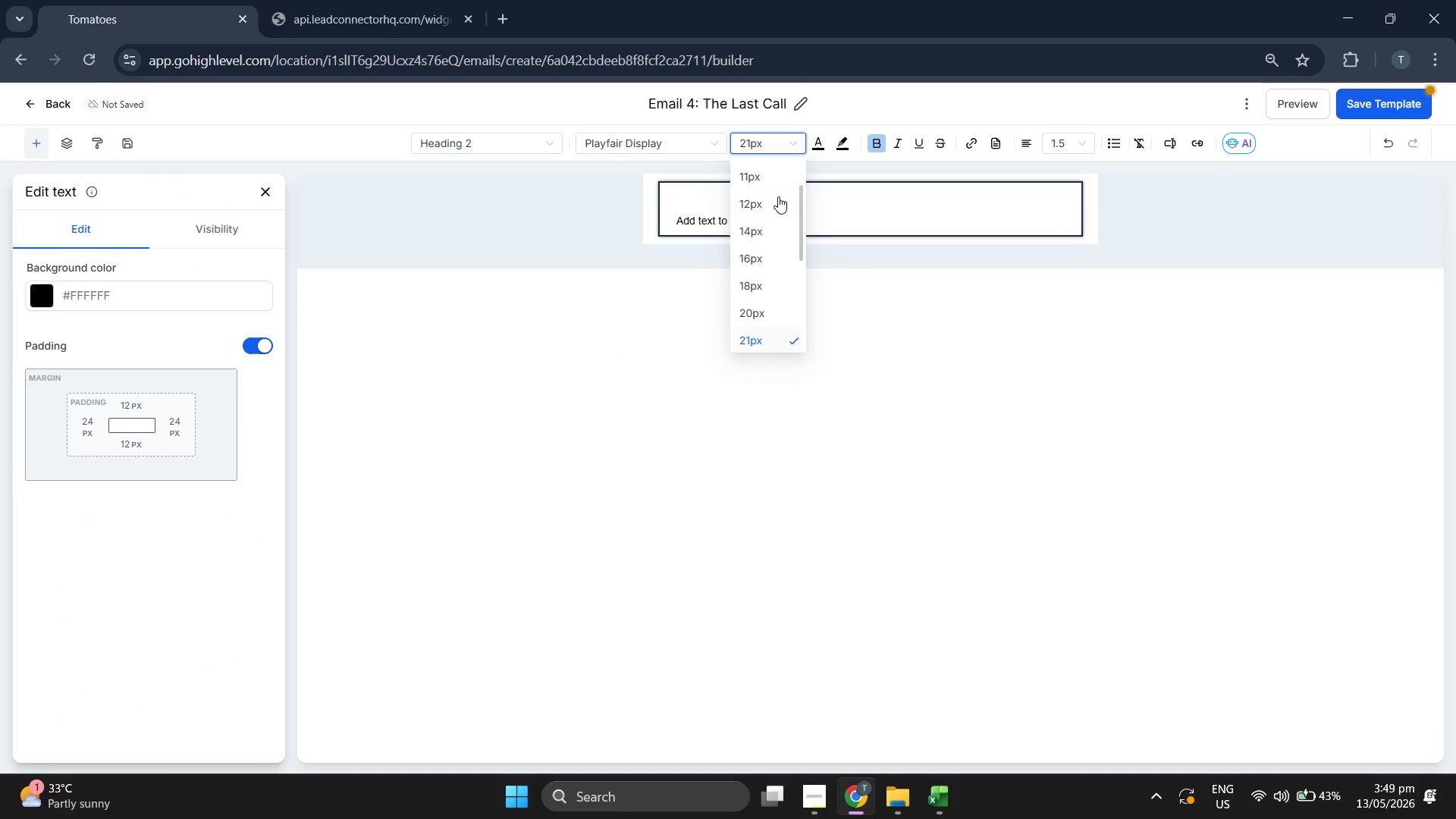 
scroll: coordinate [778, 196], scroll_direction: down, amount: 1.0
 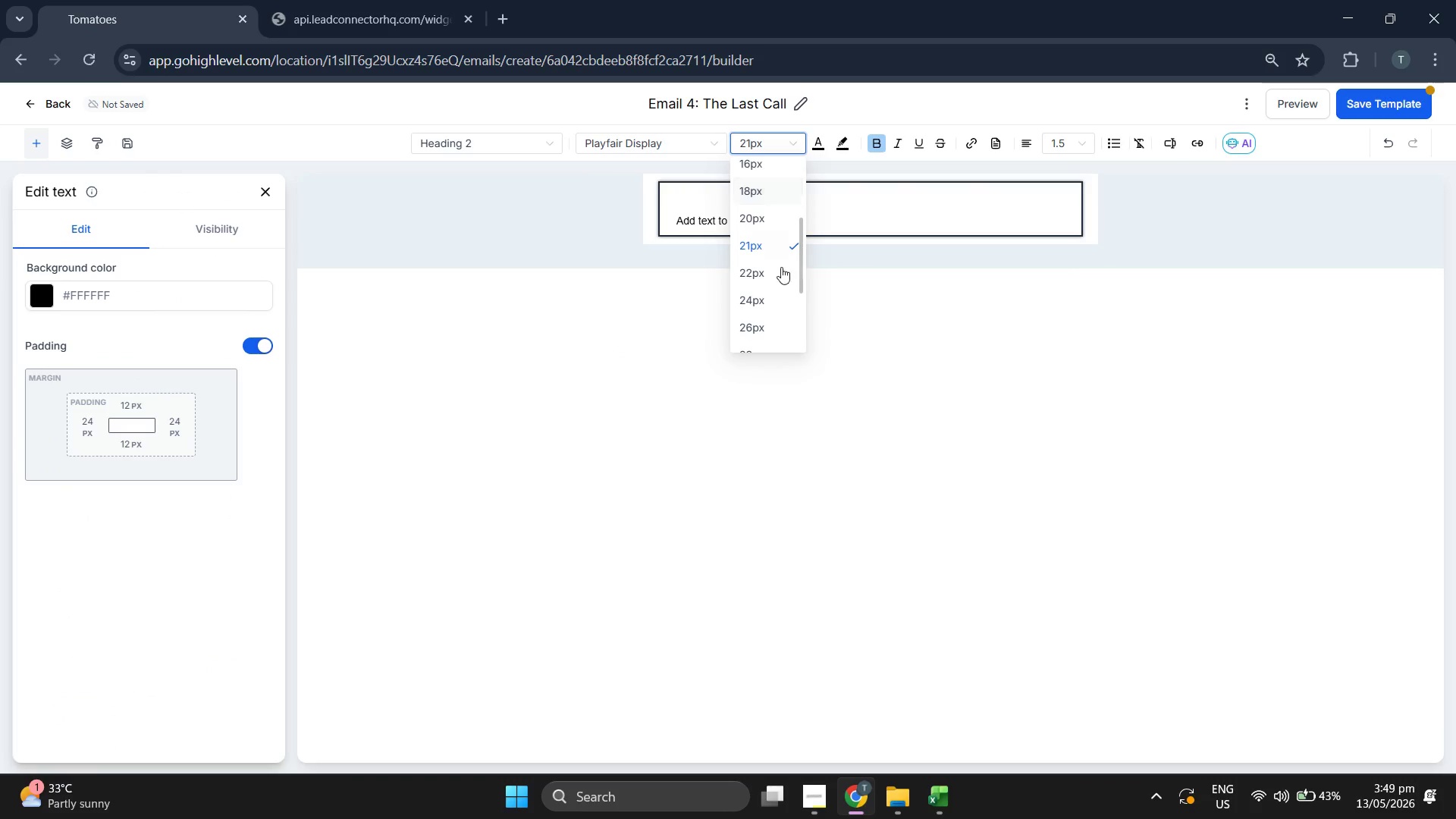 
left_click([776, 275])
 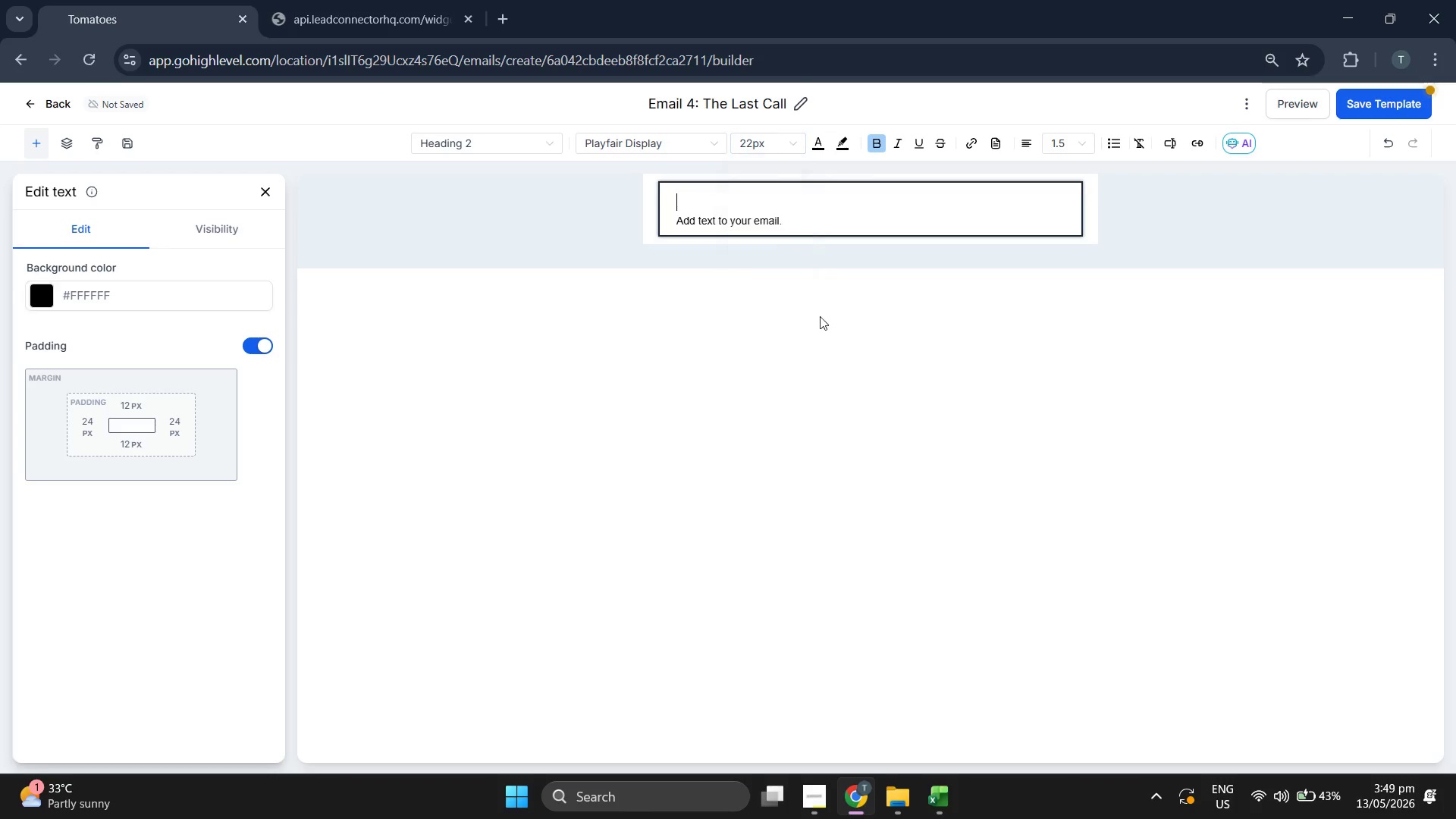 
type(Hi {[)
key(Backspace)
type({contact.)
 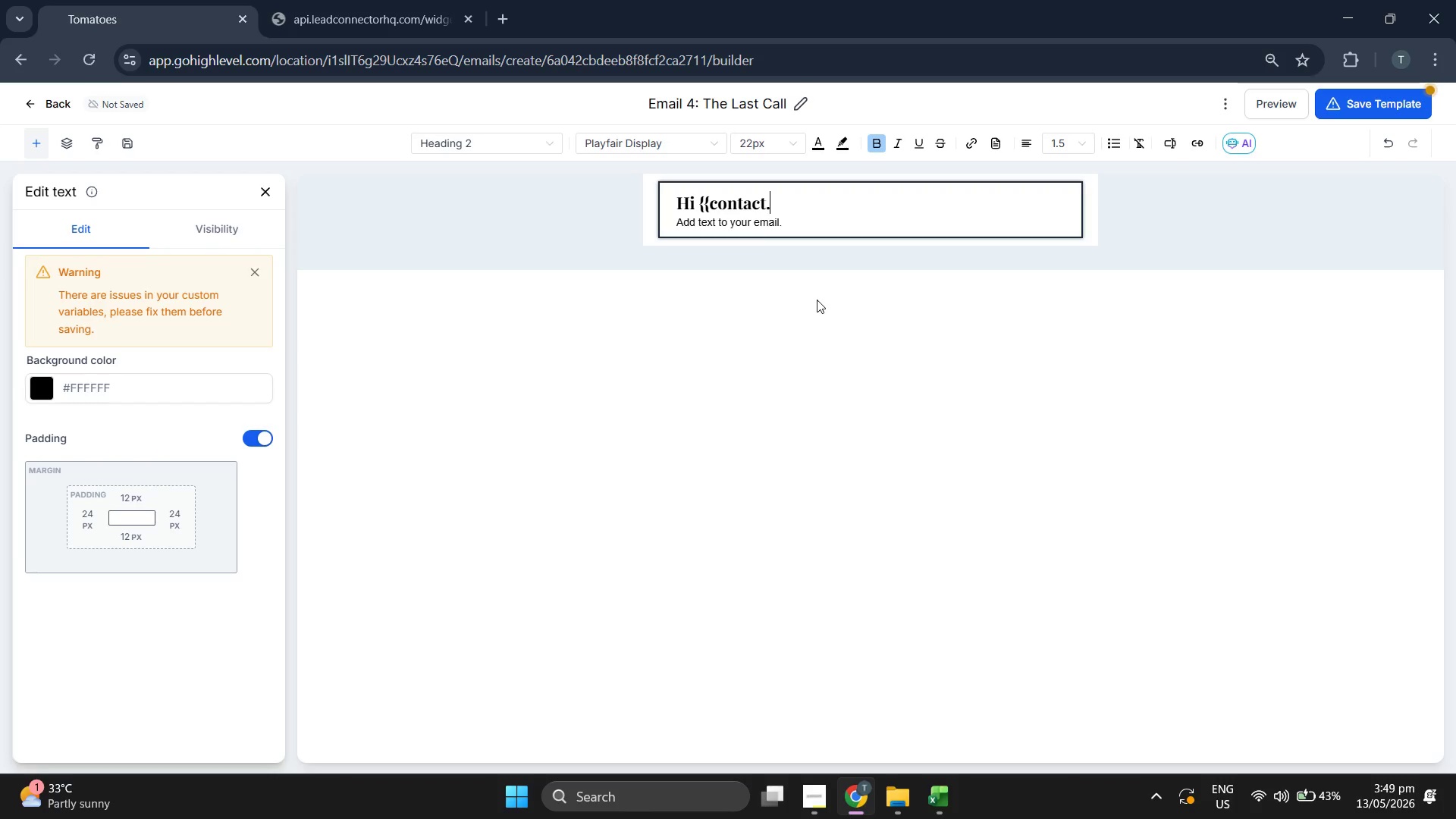 
type(first_name}},)
 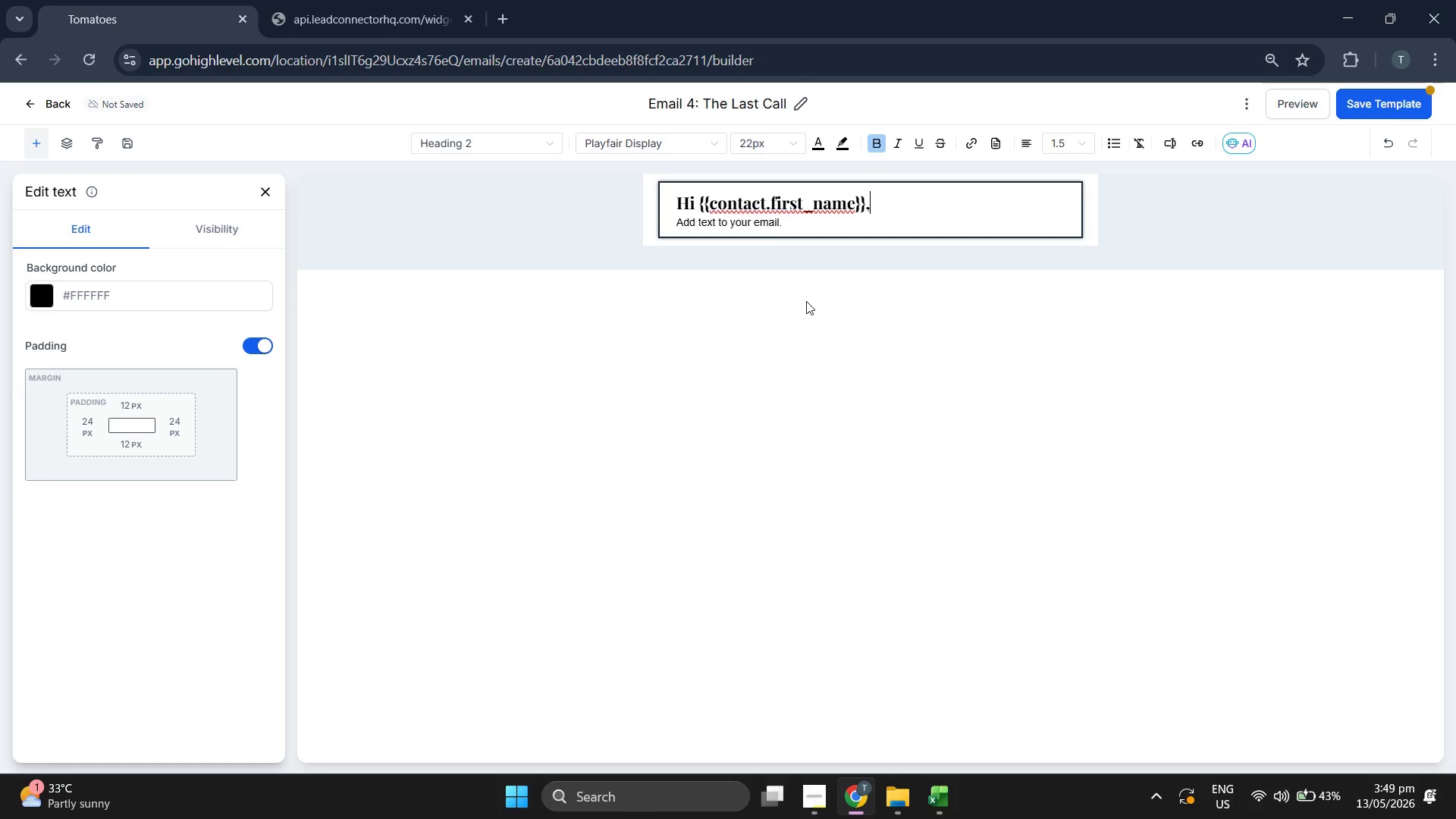 
key(ArrowDown)
 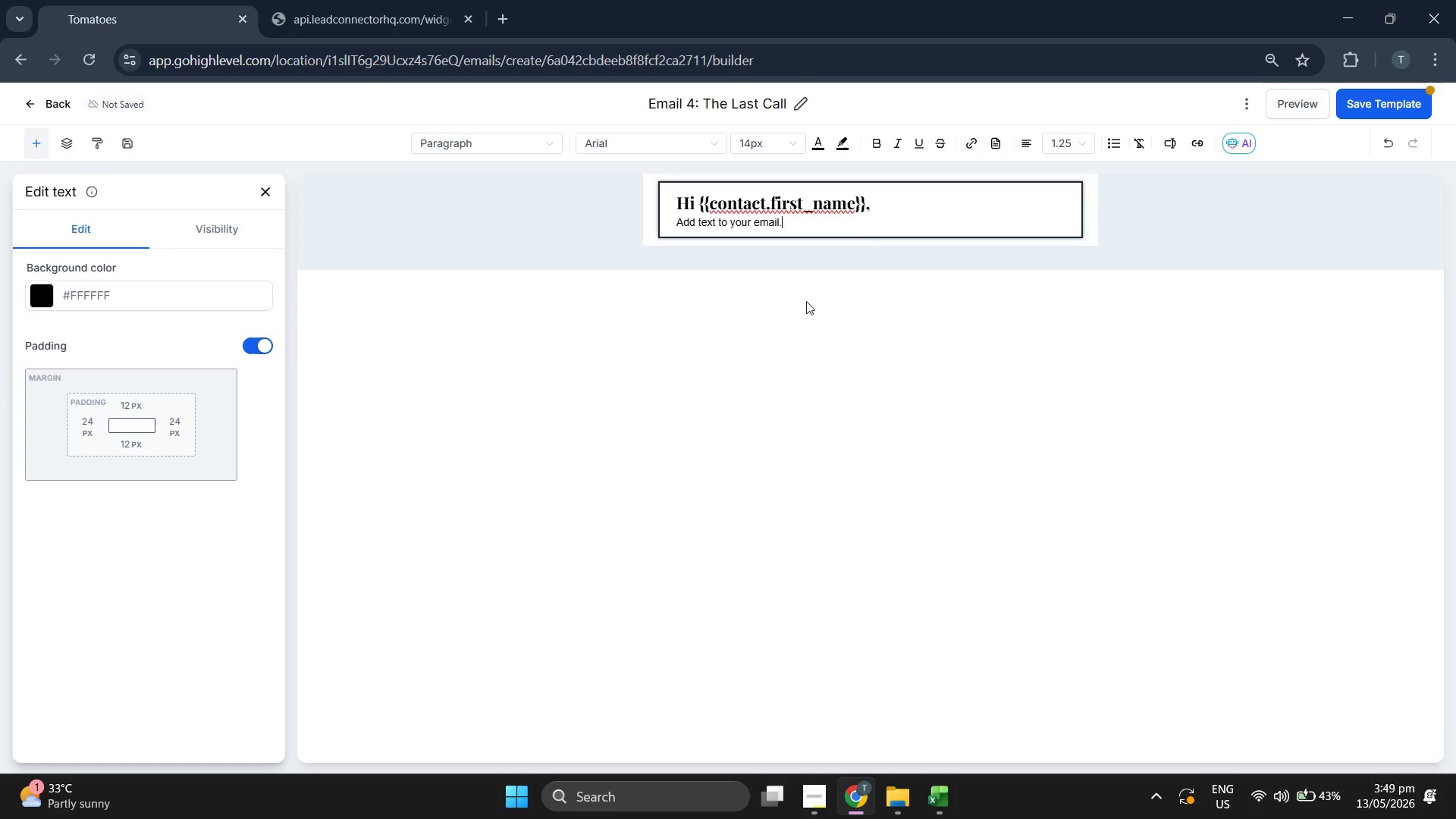 
key(Backspace)
 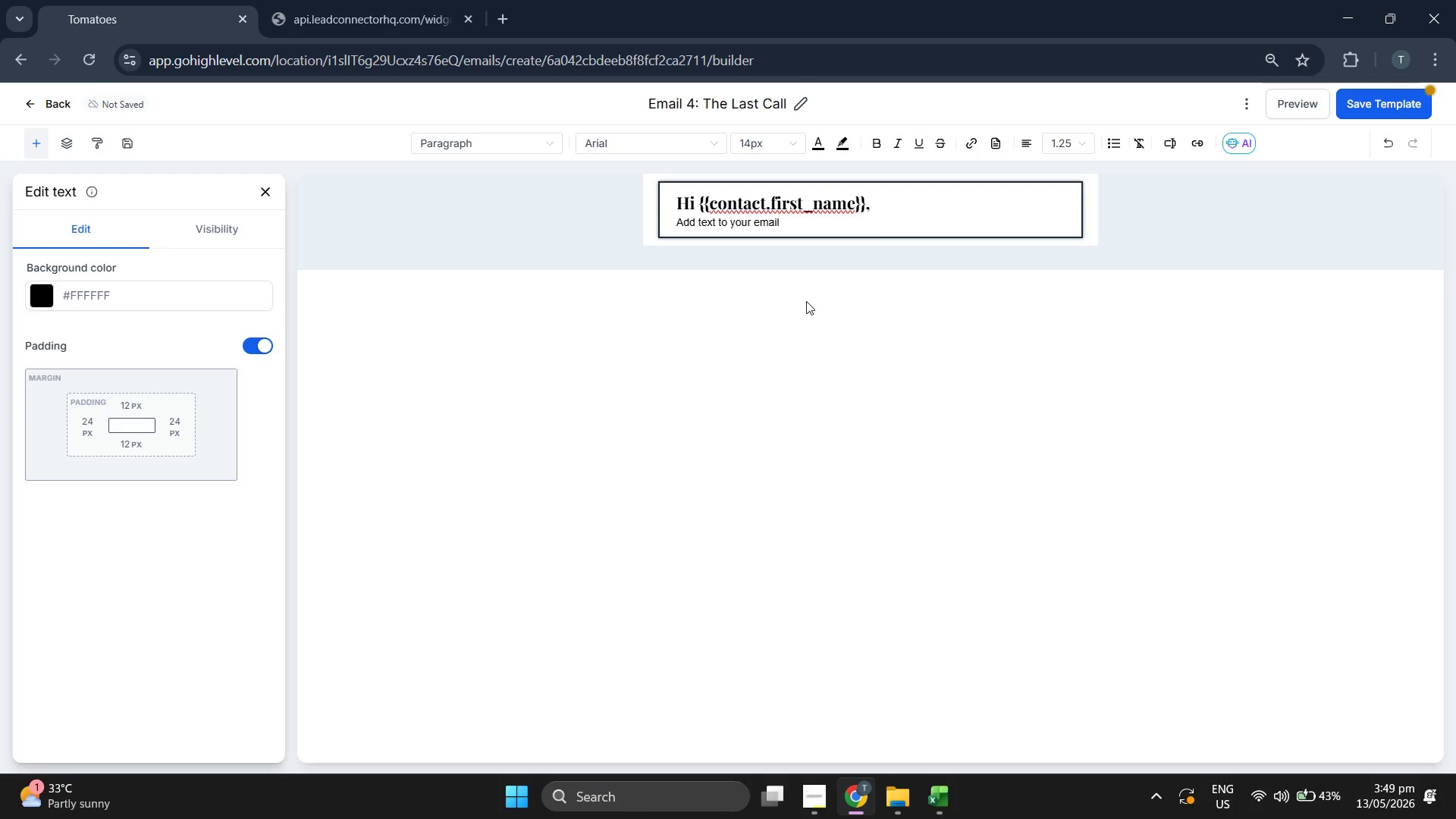 
key(Backspace)
 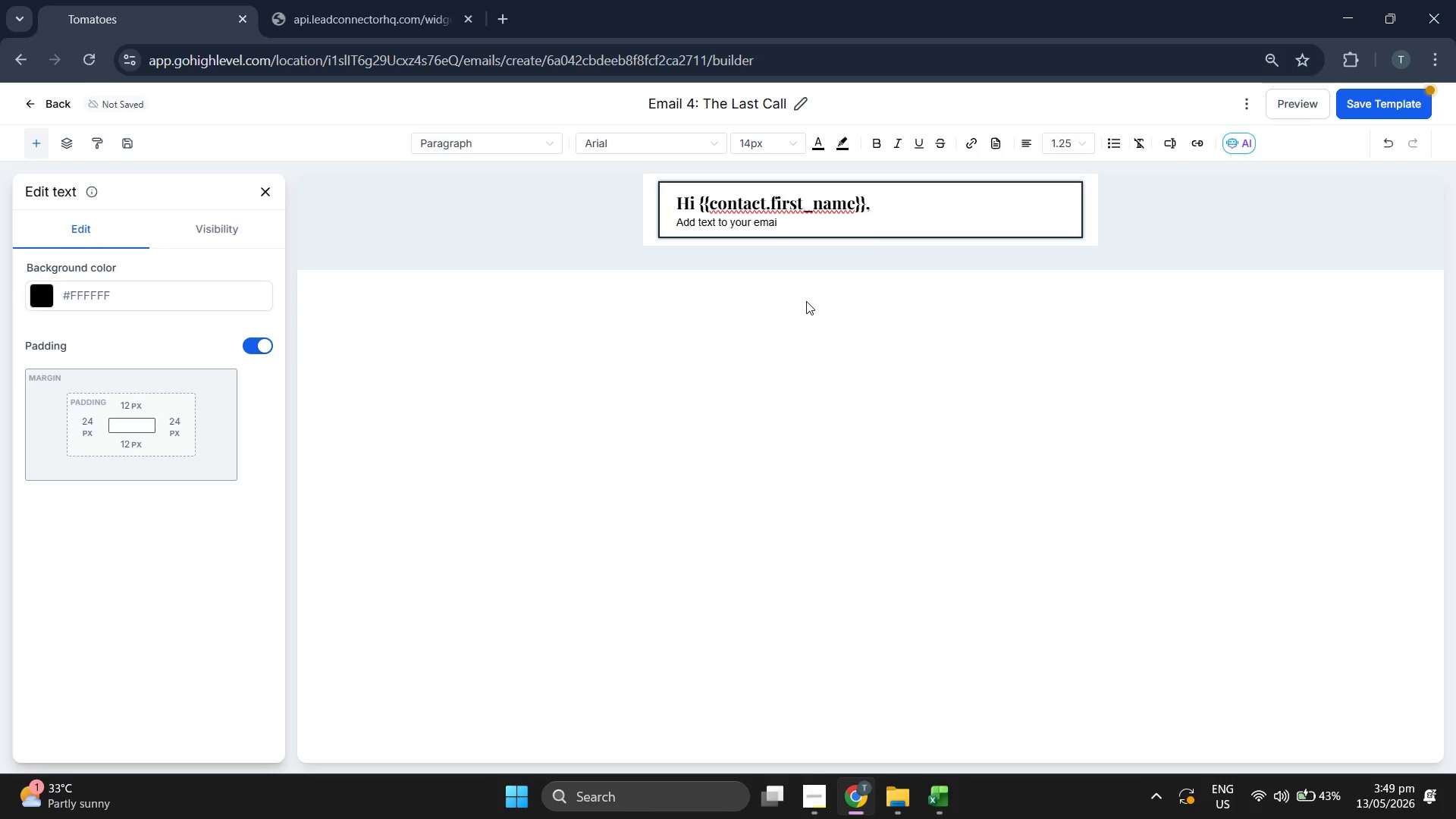 
key(Backspace)
 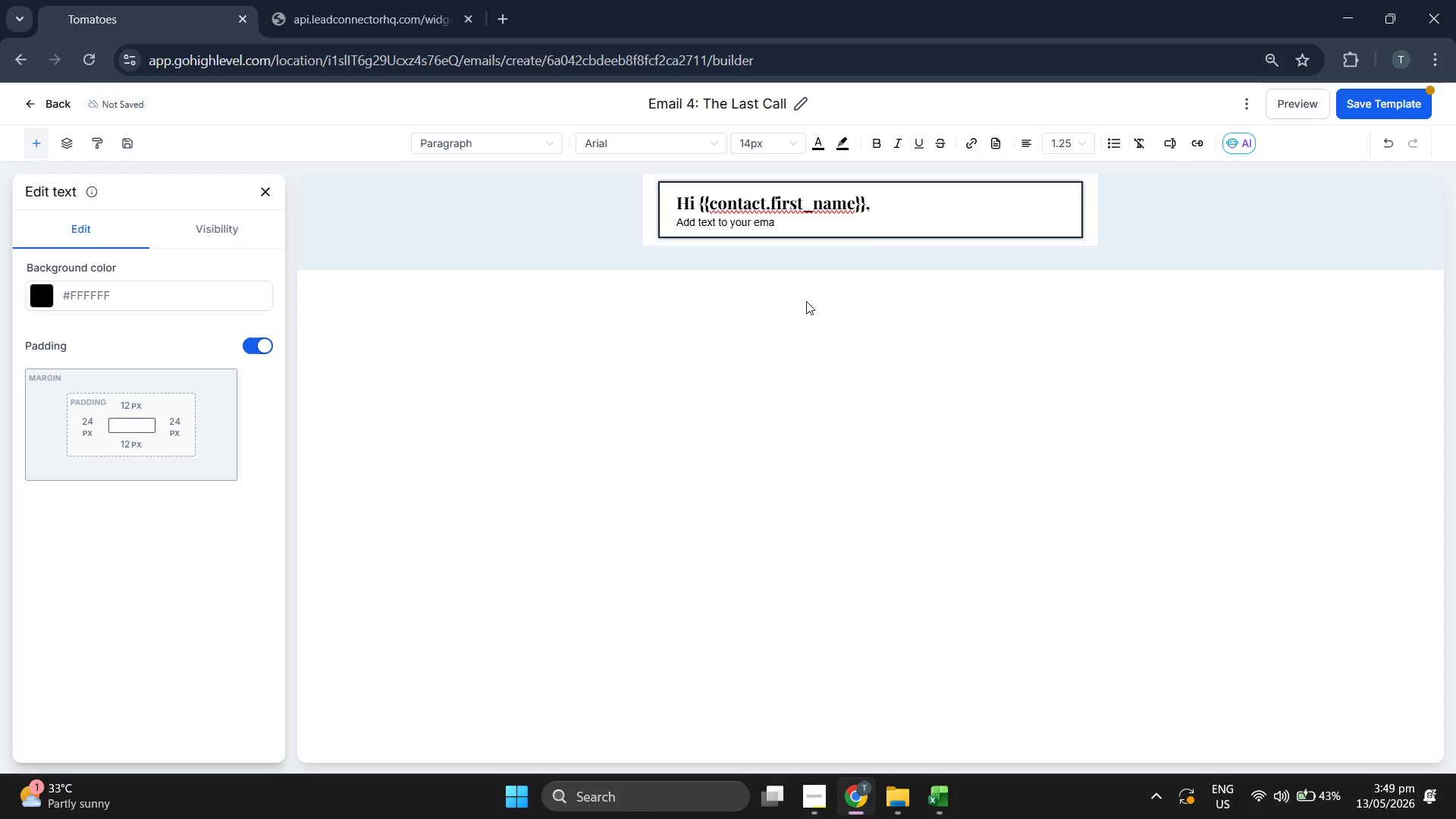 
key(Backspace)
 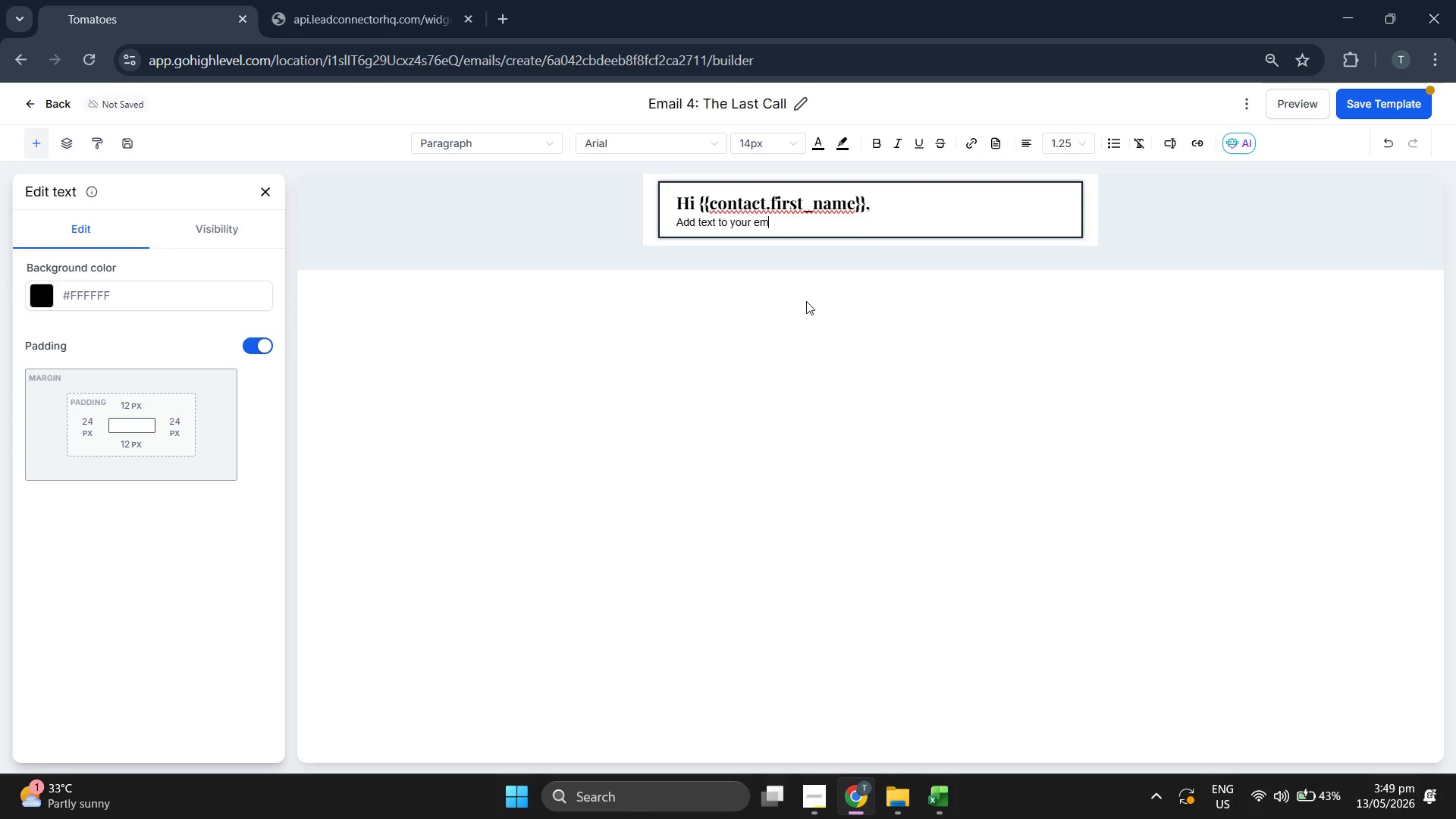 
key(Backspace)
 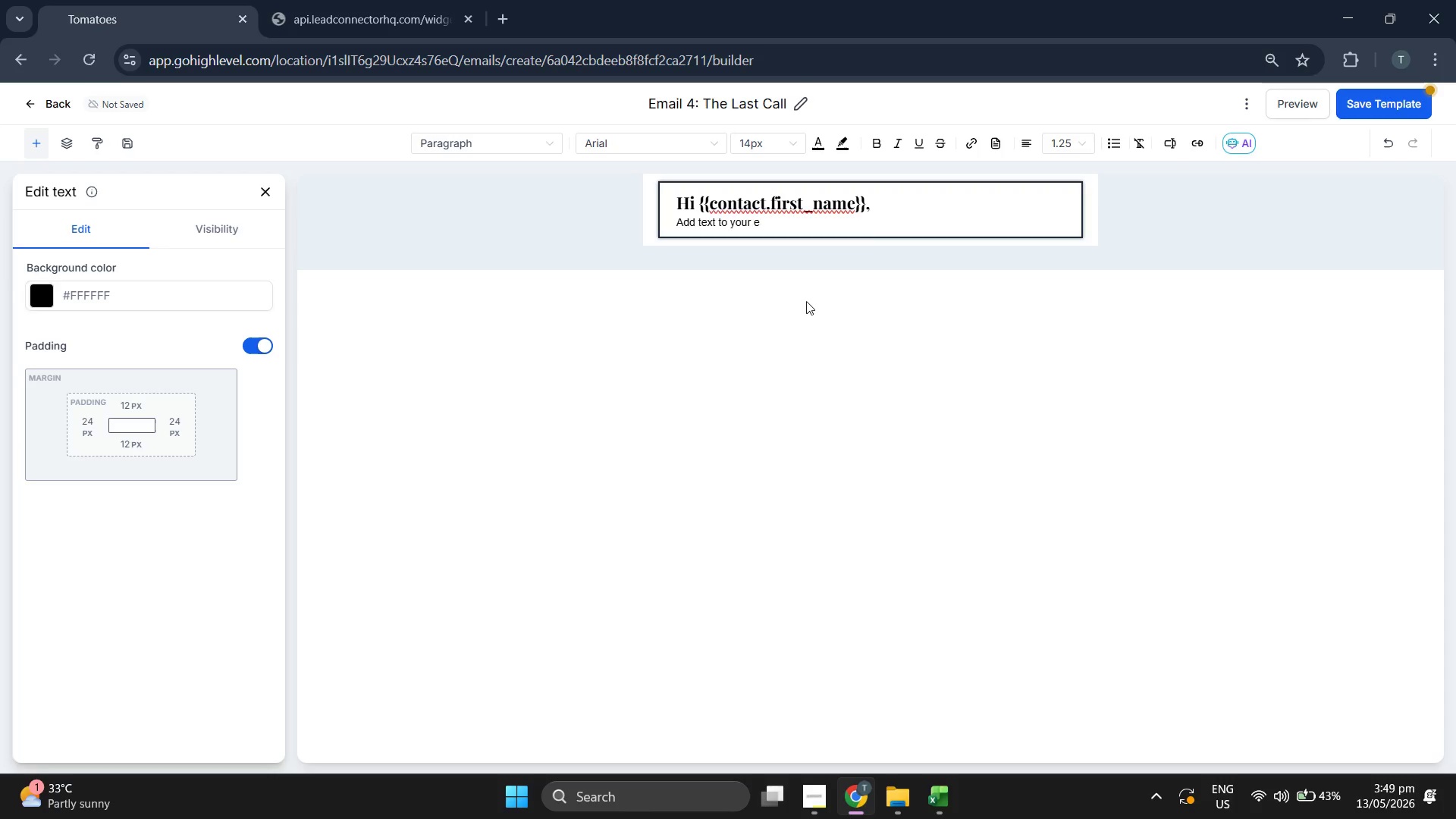 
key(Backspace)
 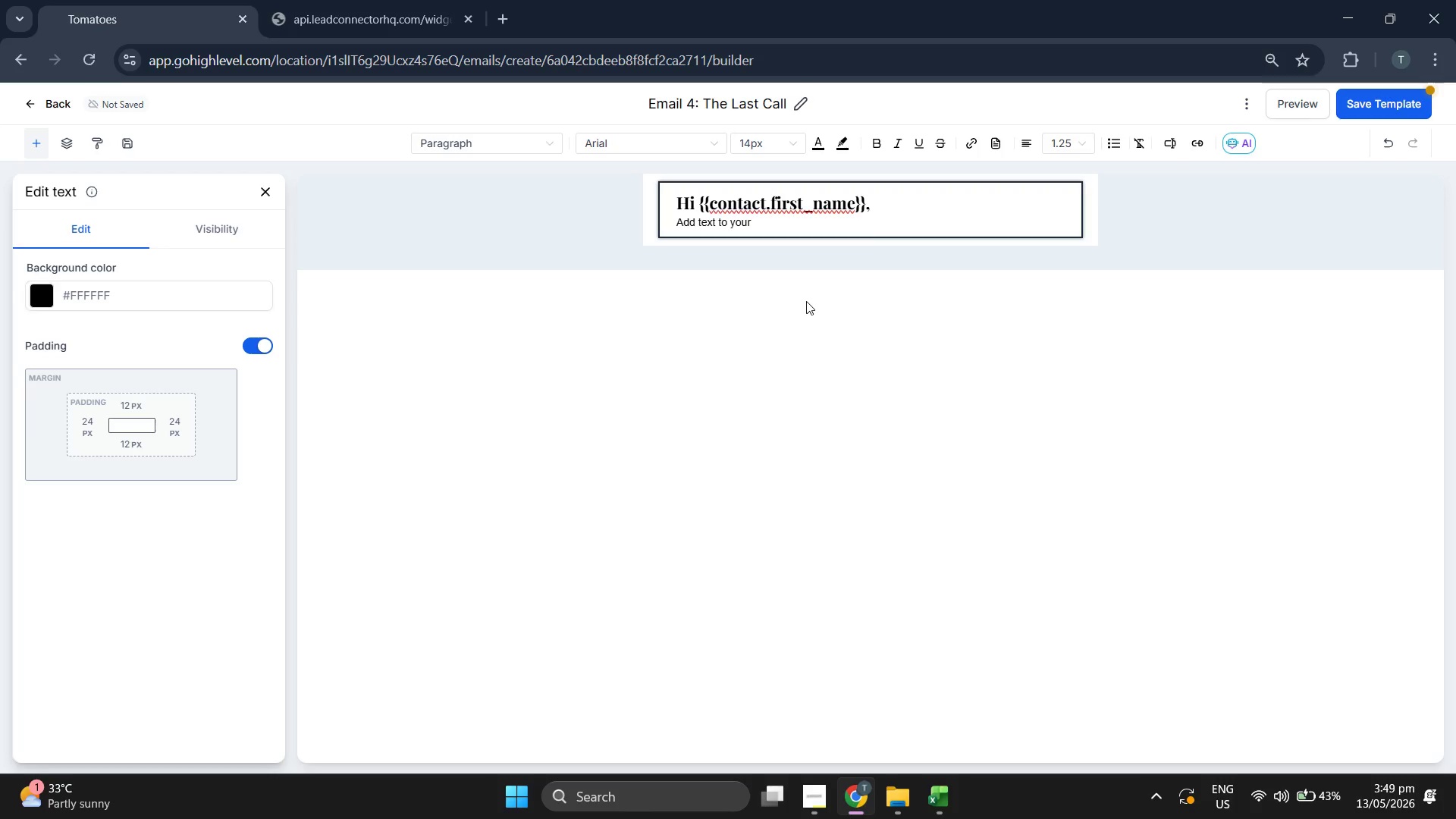 
key(Backspace)
 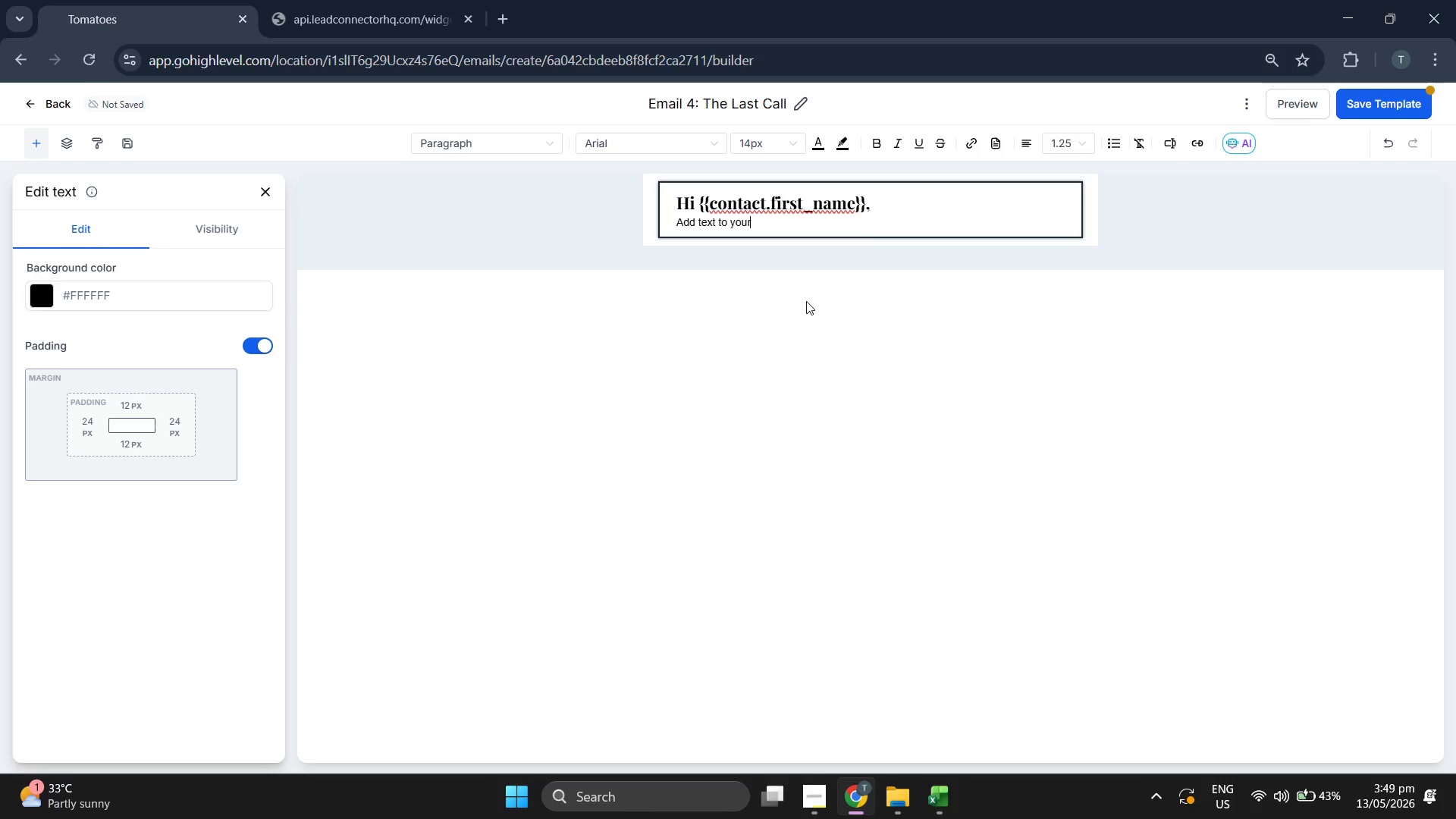 
key(Backspace)
 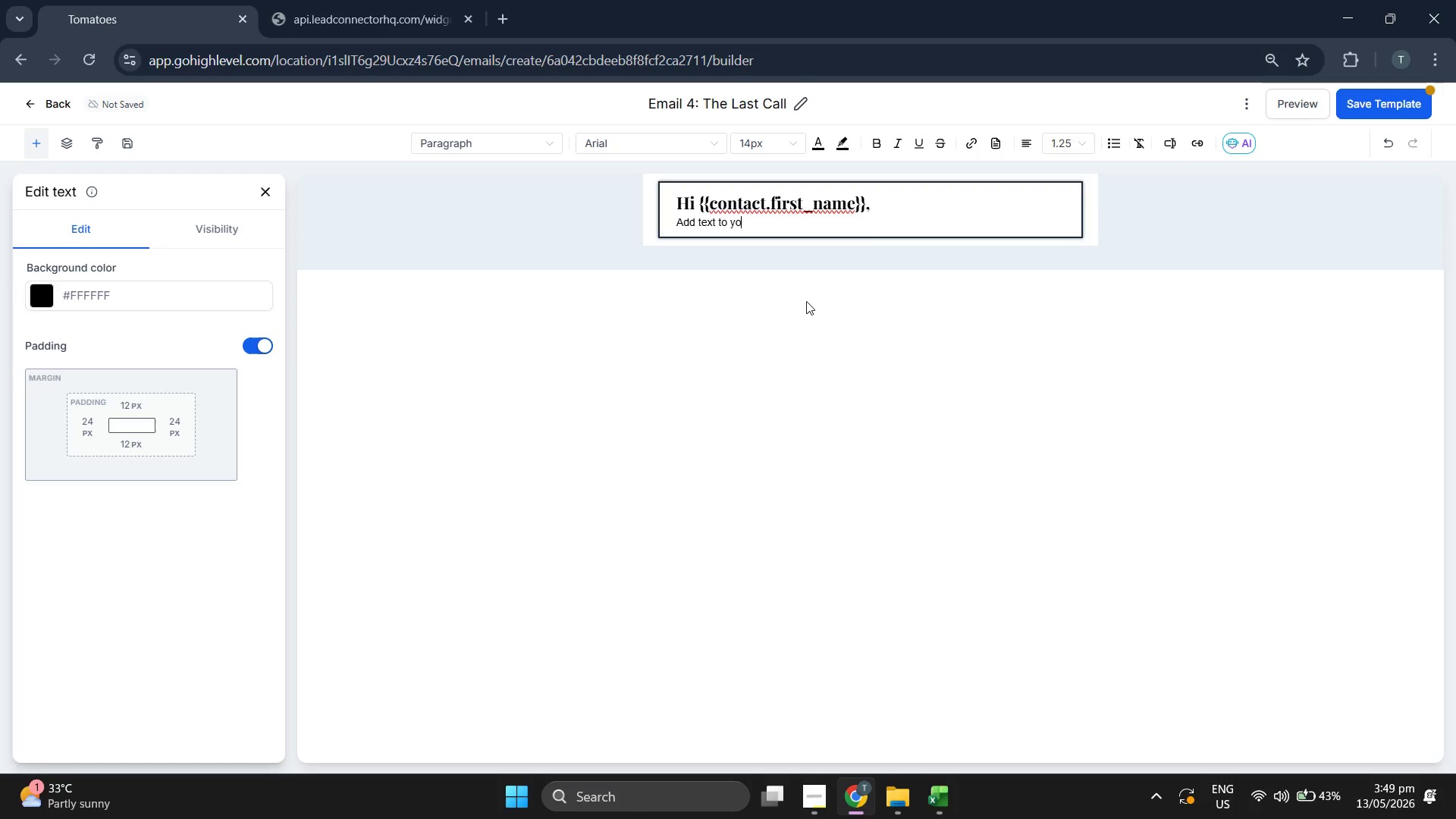 
key(Backspace)
 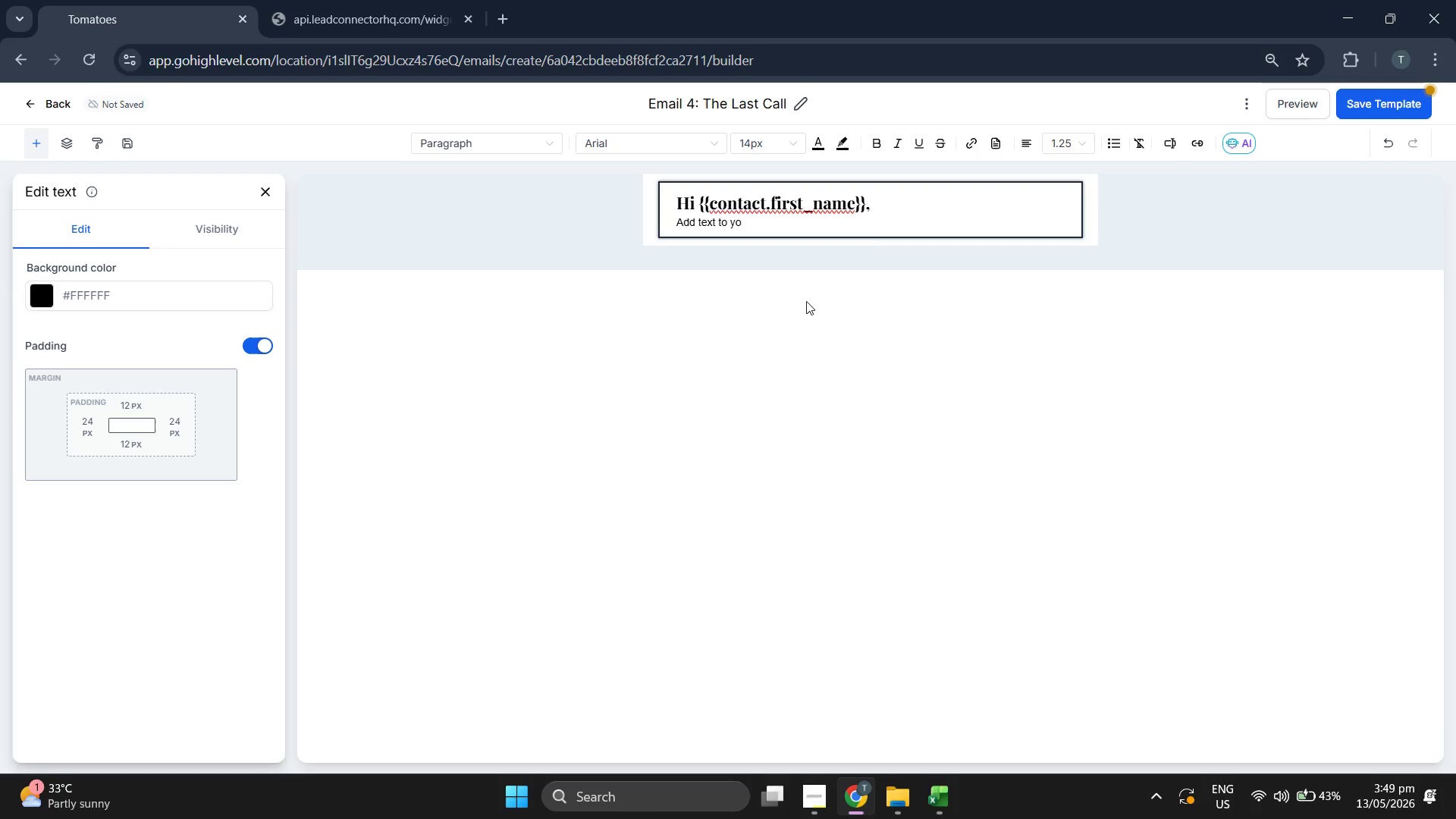 
key(Backspace)
 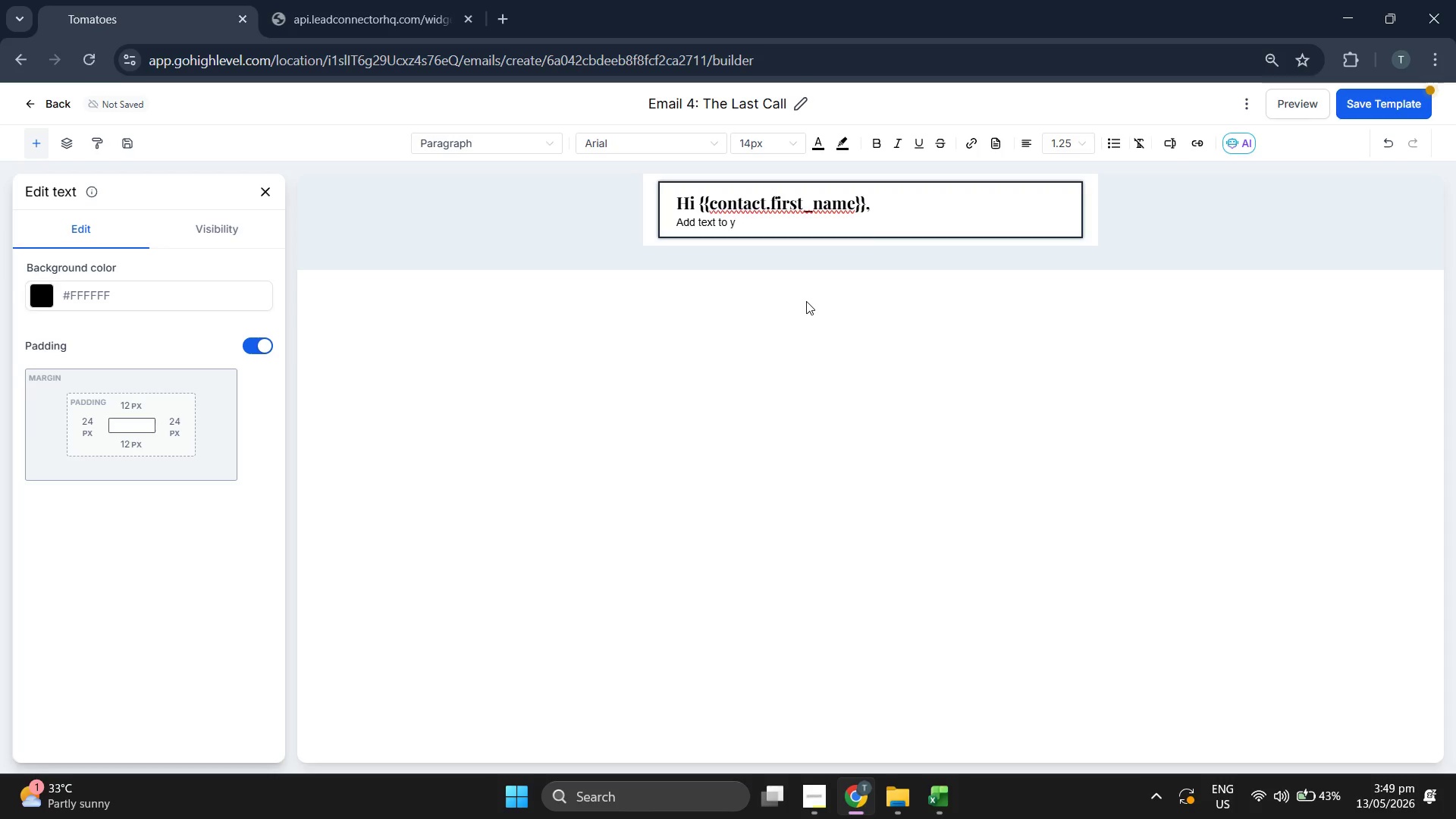 
key(Backspace)
 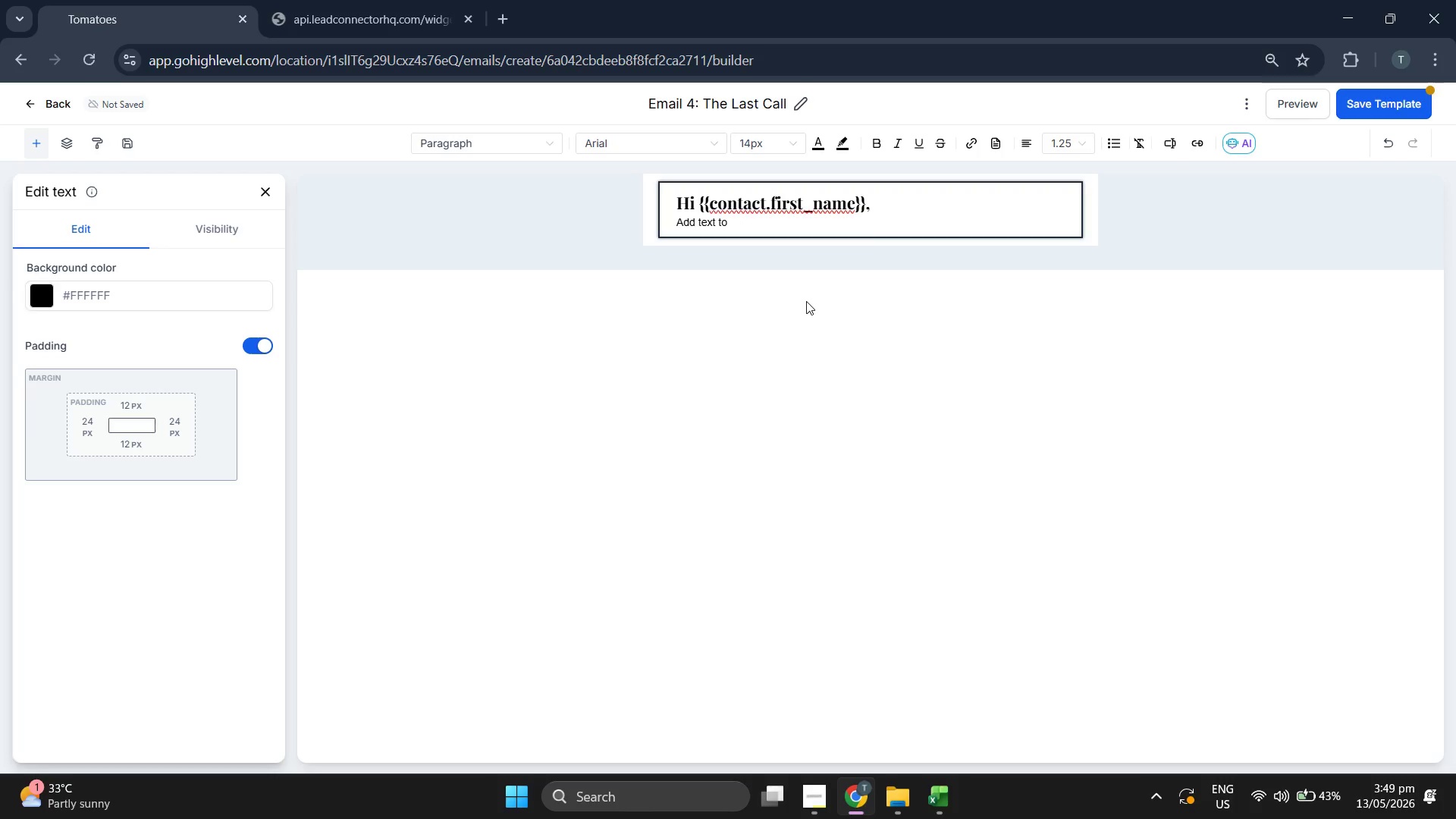 
key(Backspace)
 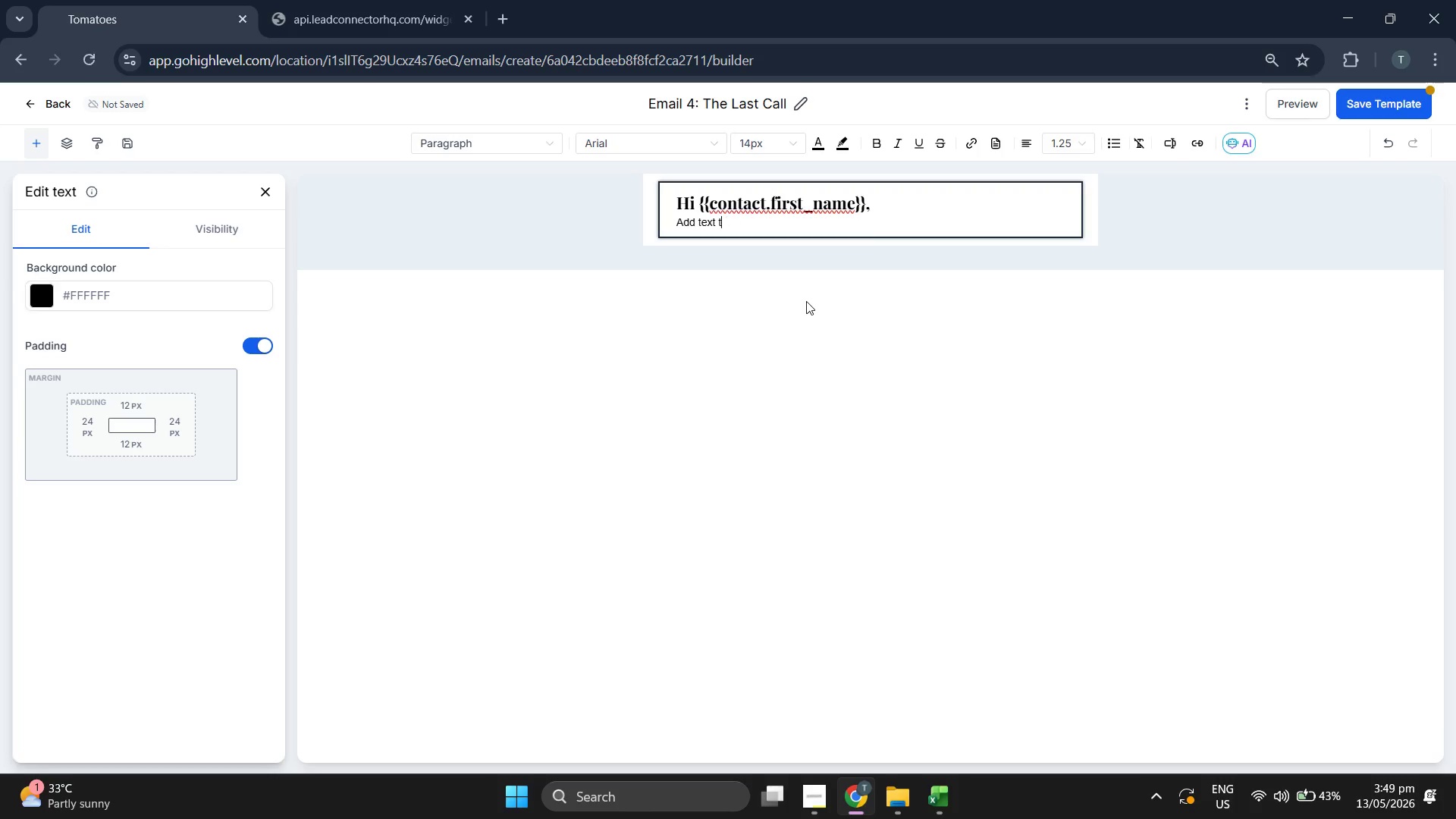 
key(Backspace)
 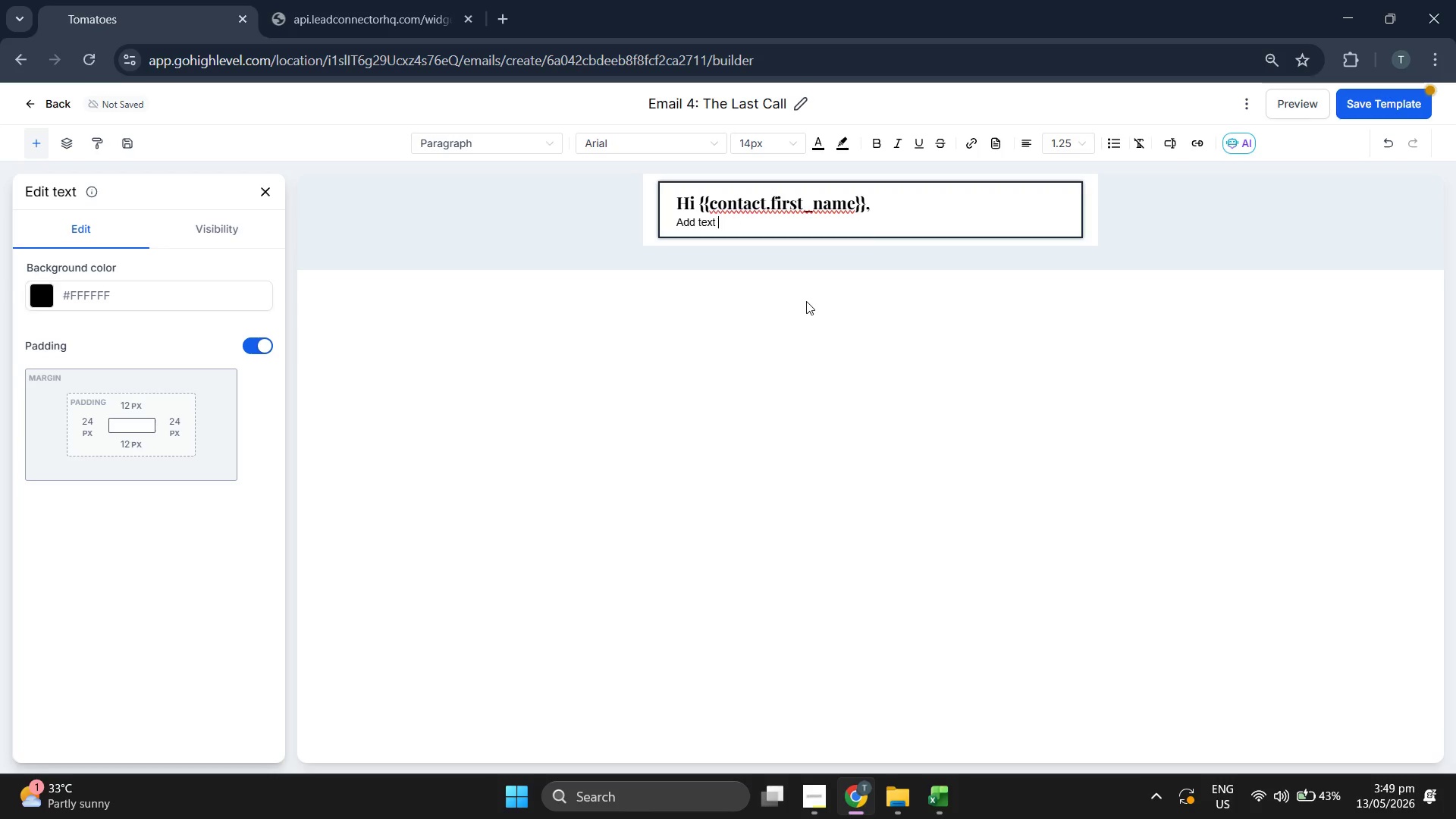 
key(Backspace)
 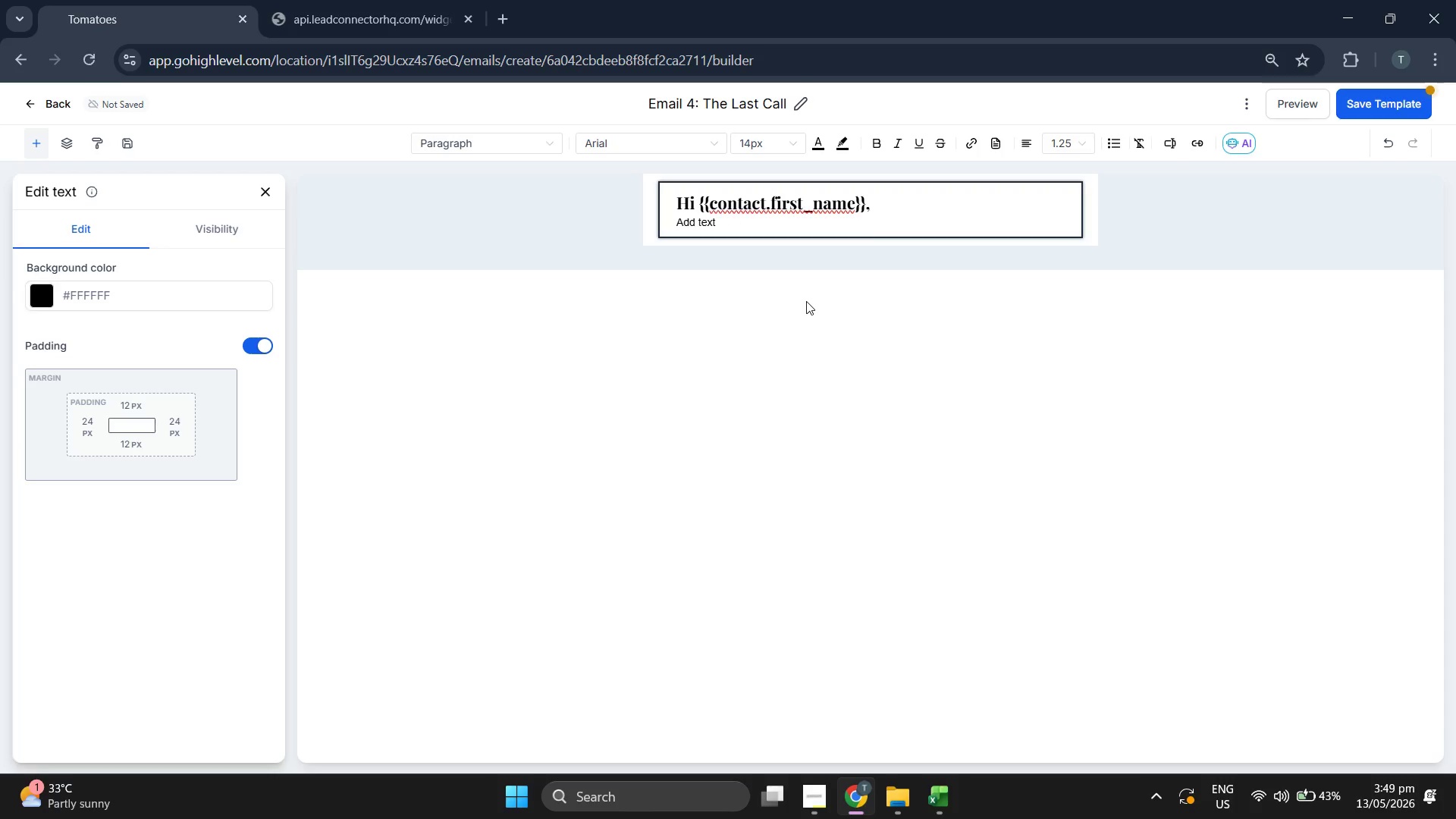 
key(Backspace)
 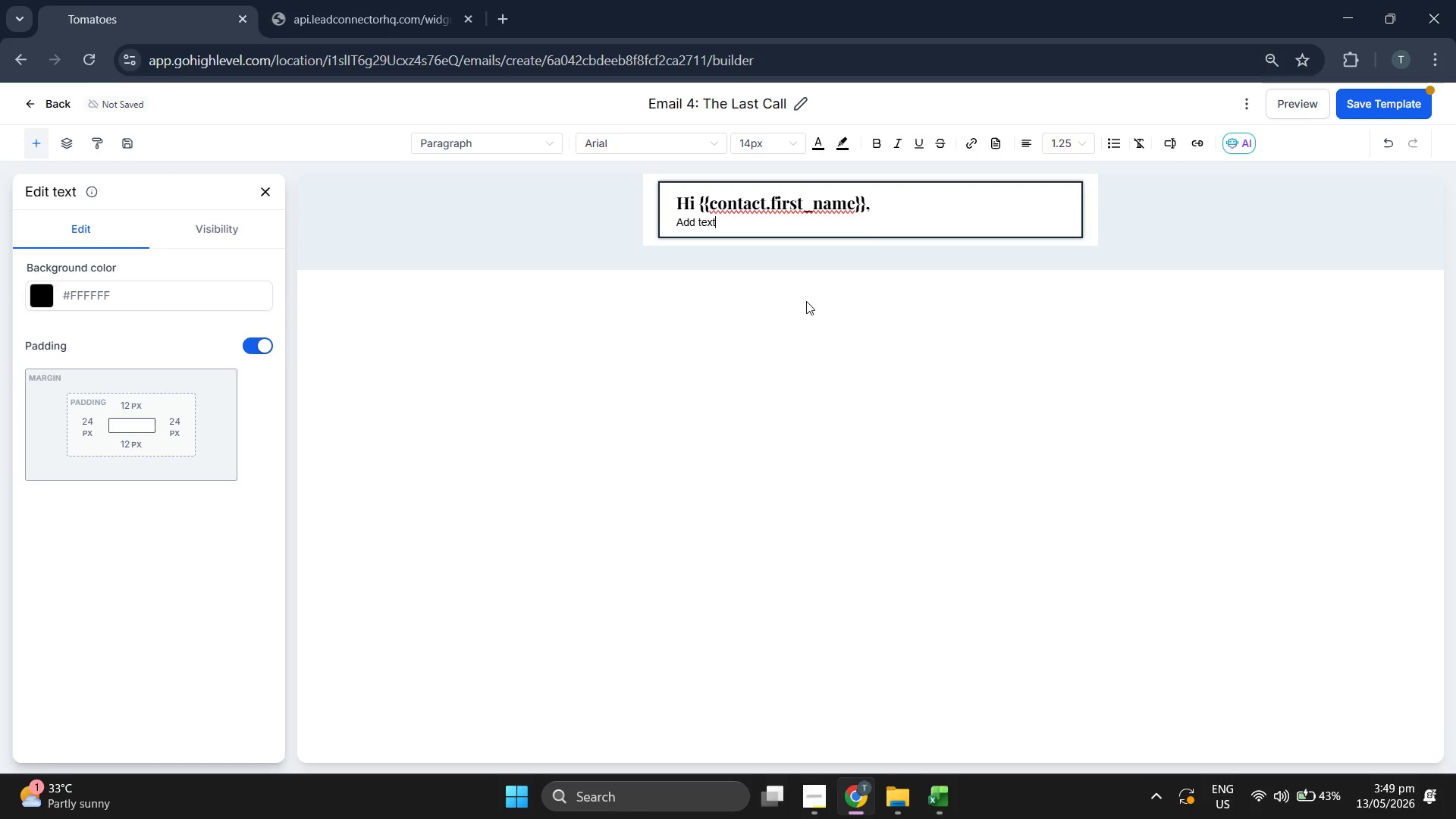 
key(Backspace)
 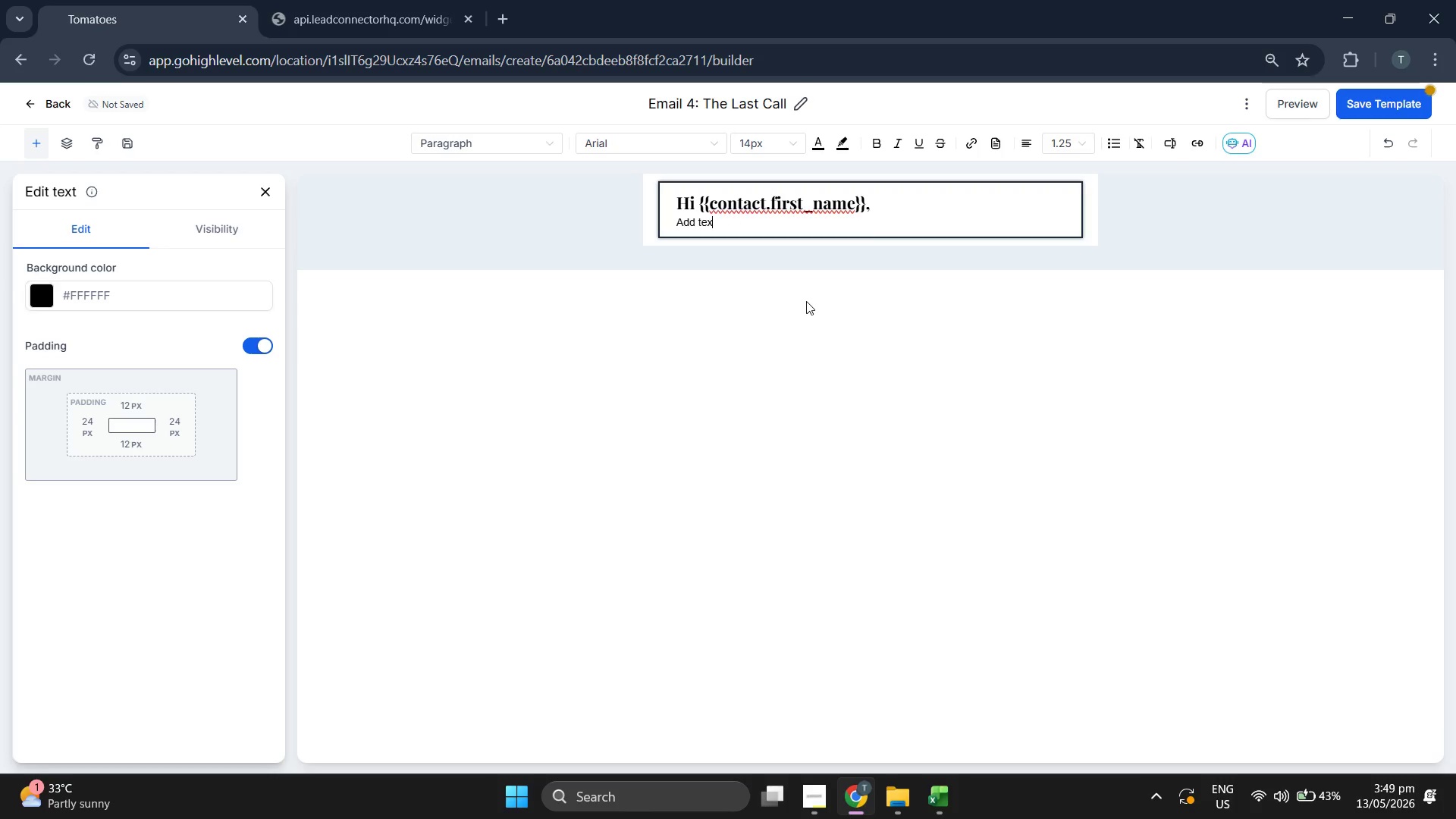 
key(Backspace)
 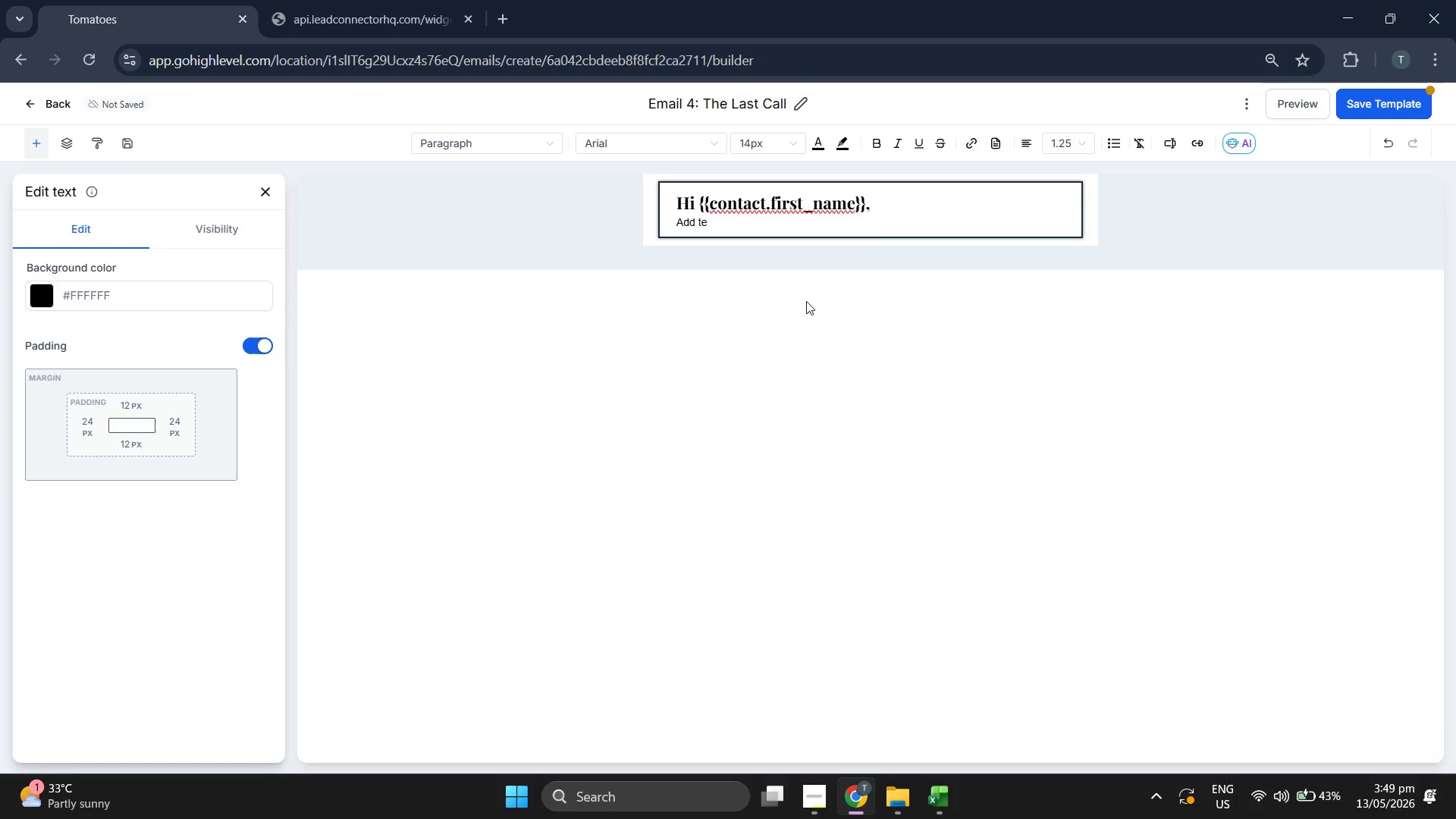 
key(Backspace)
 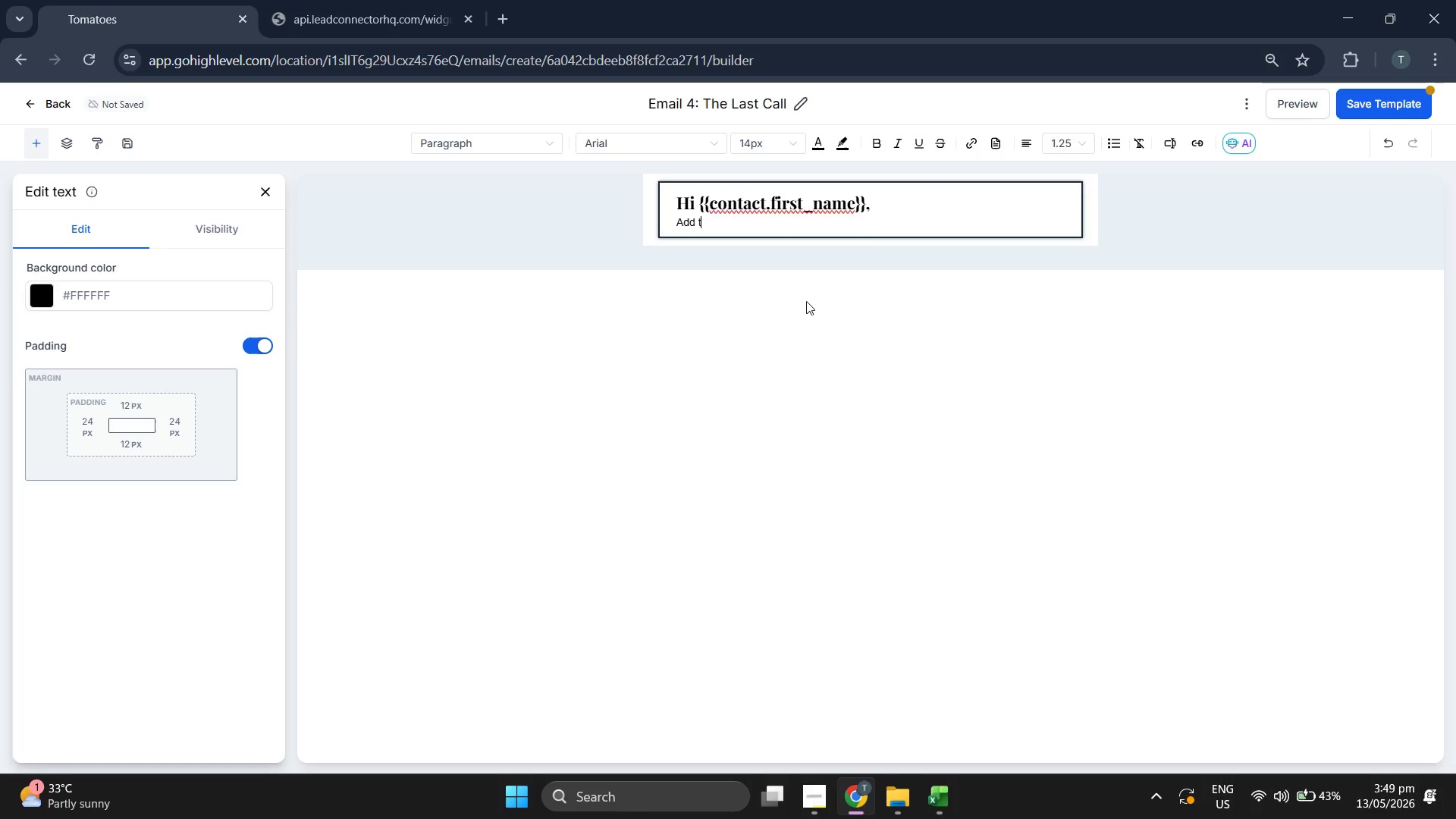 
key(Backspace)
 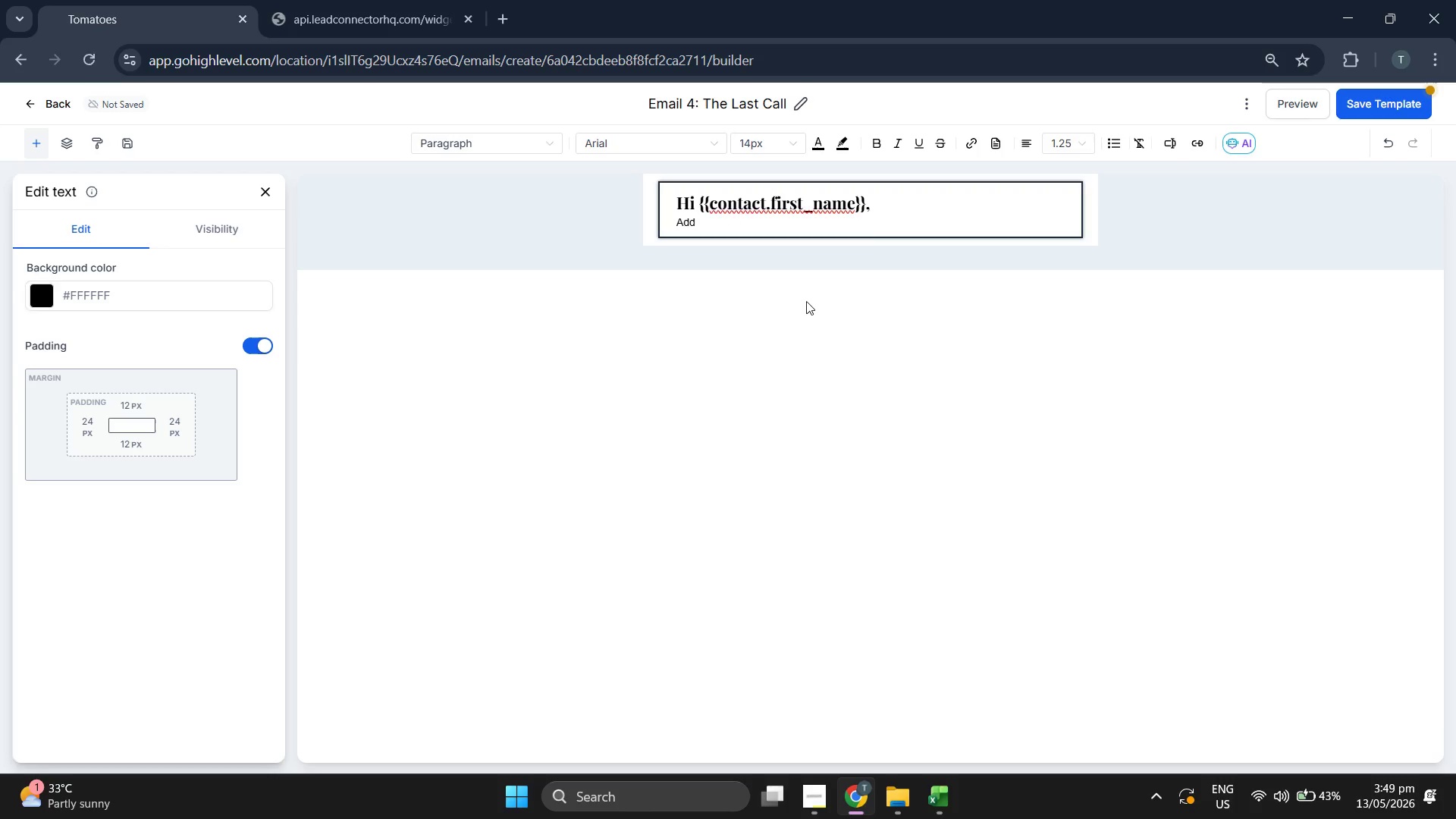 
key(Backspace)
 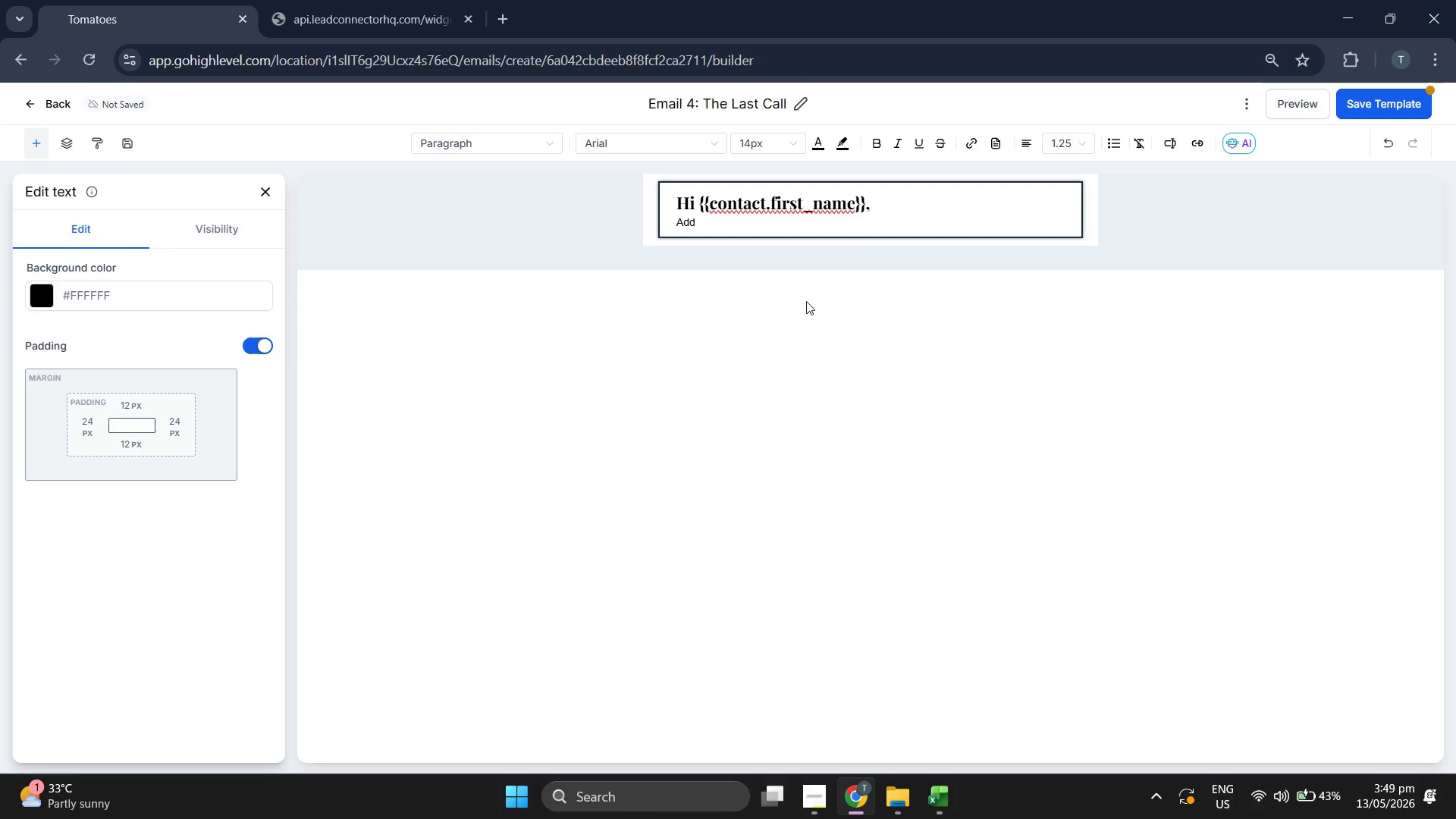 
key(Backspace)
 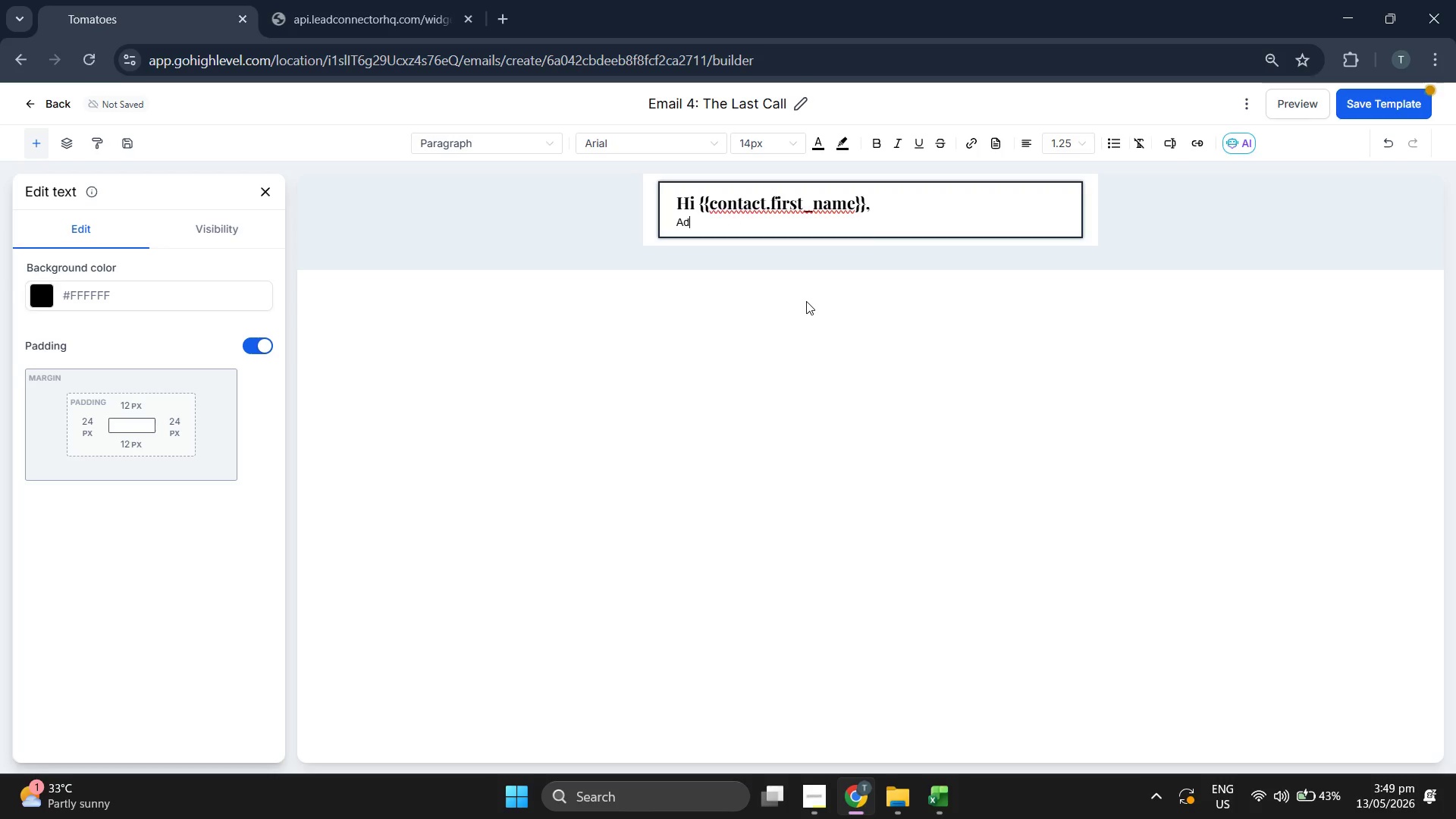 
key(Backspace)
 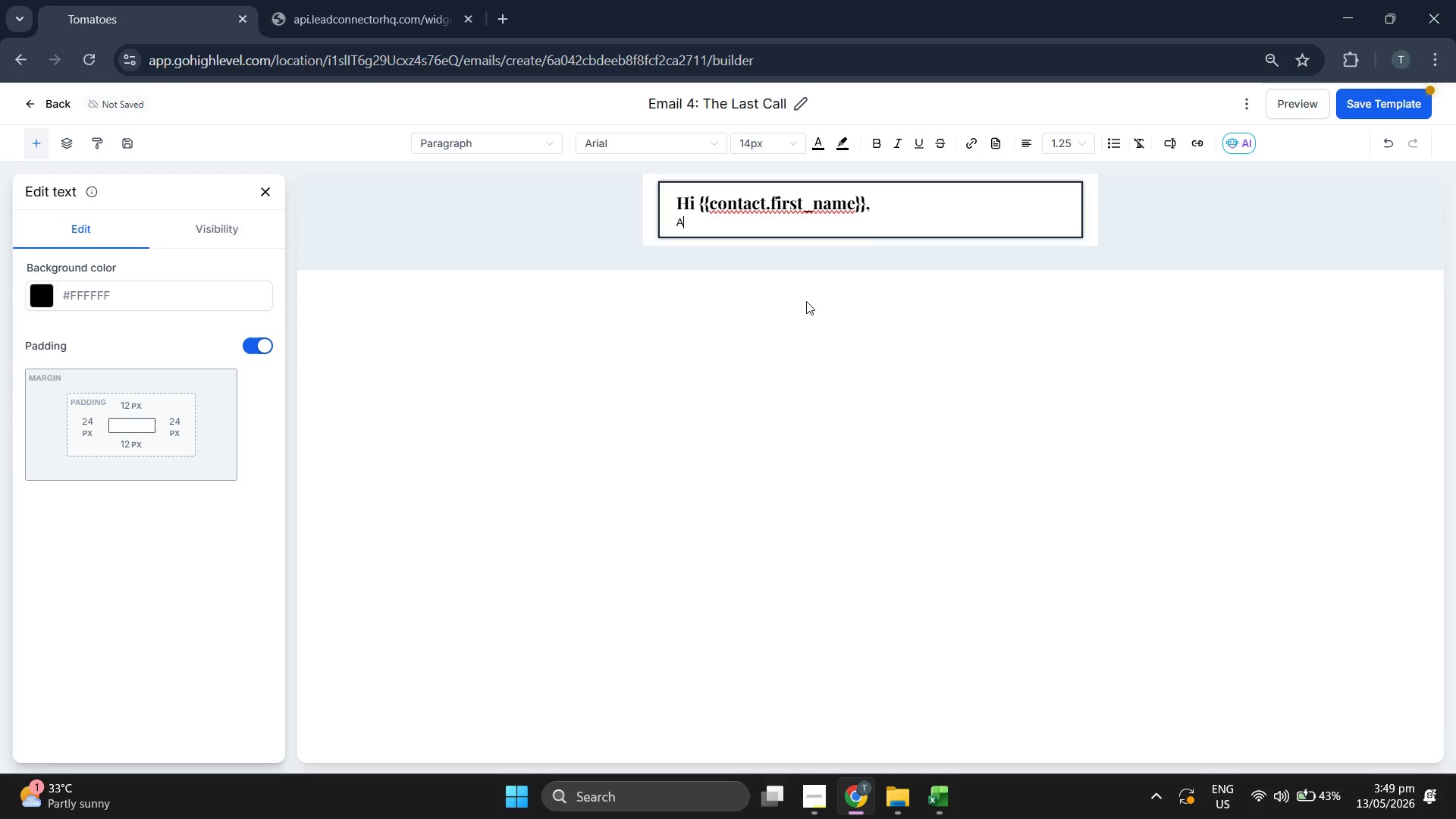 
key(Backspace)
 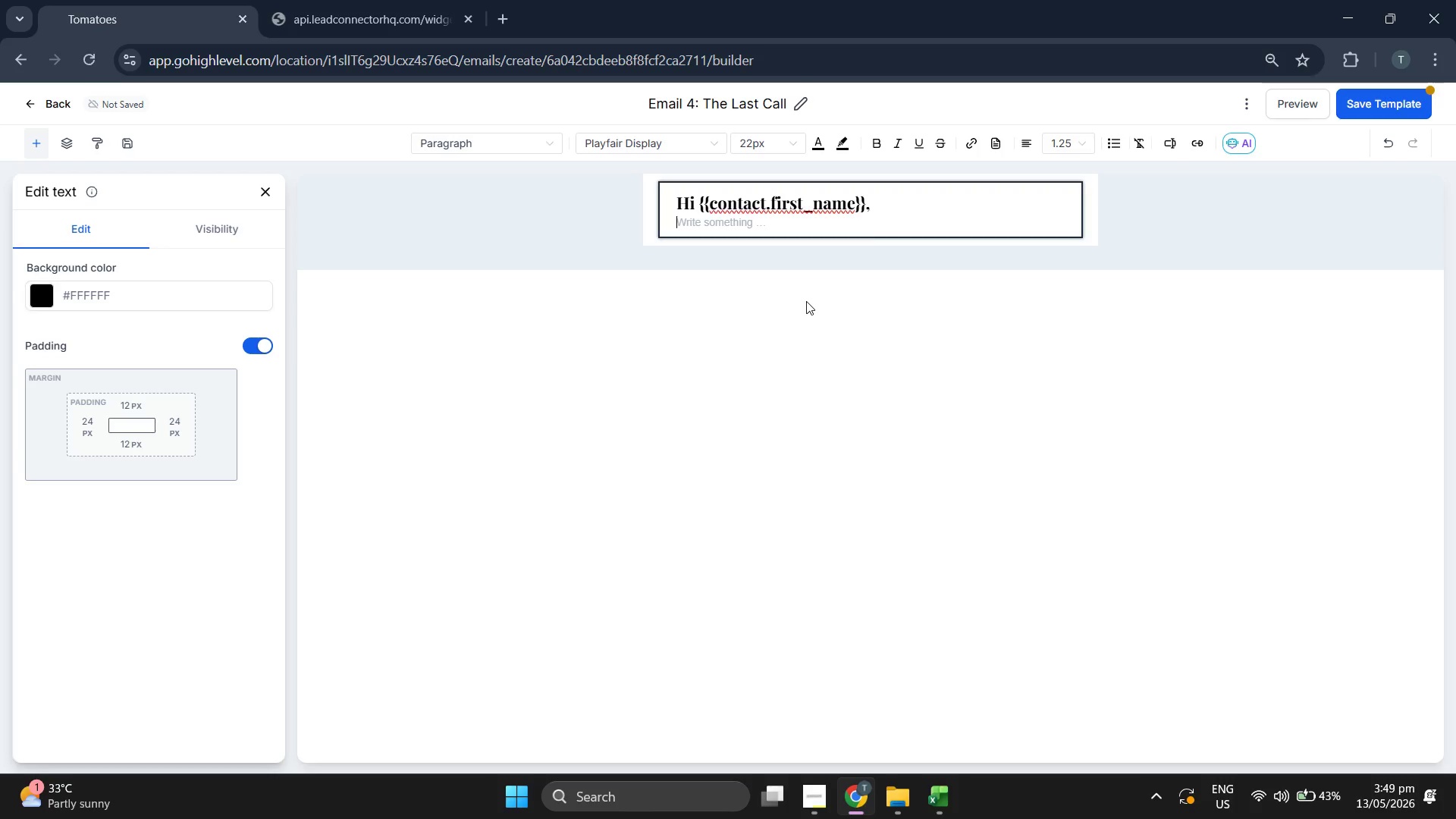 
key(Backspace)
 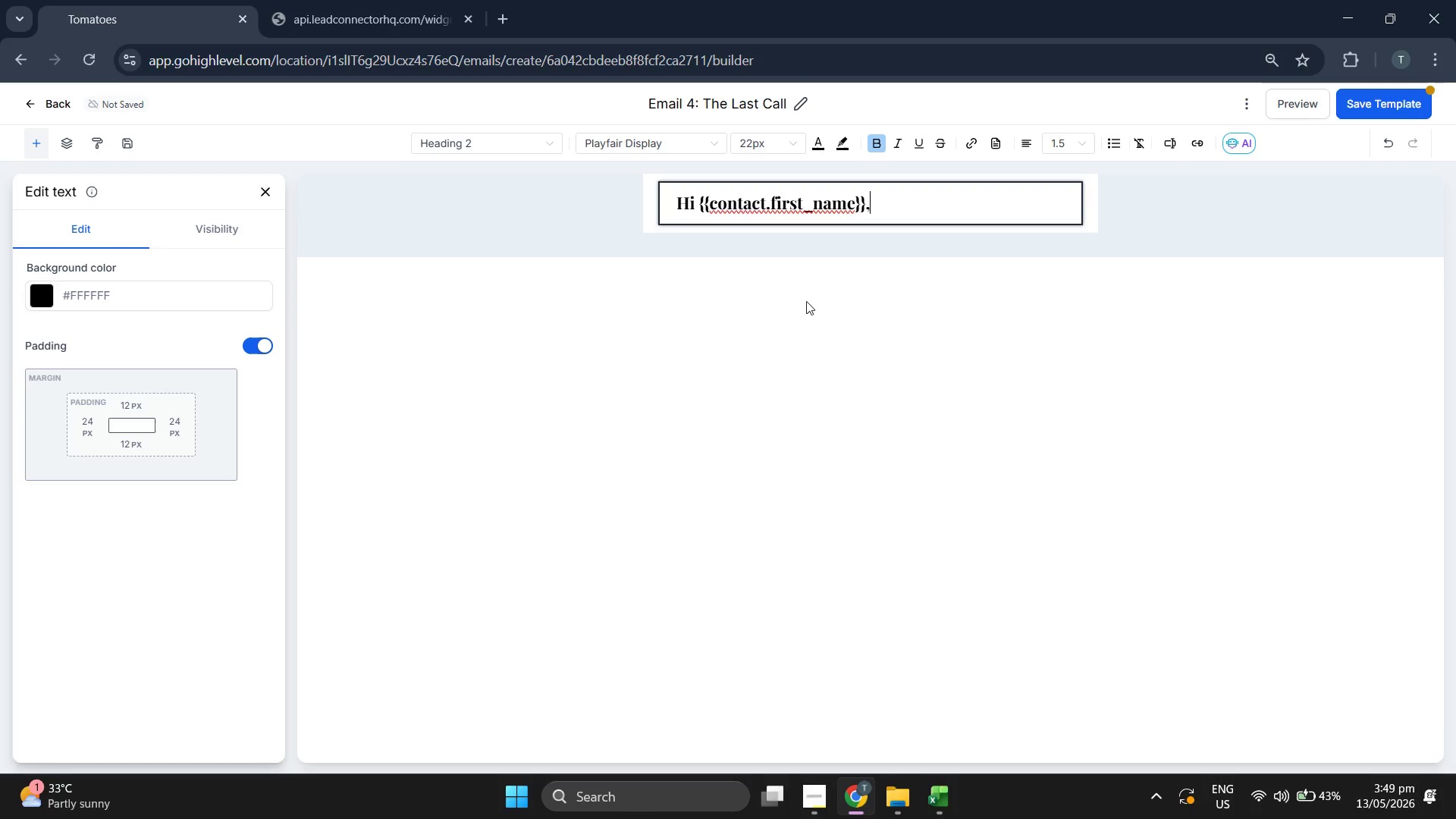 
key(Enter)
 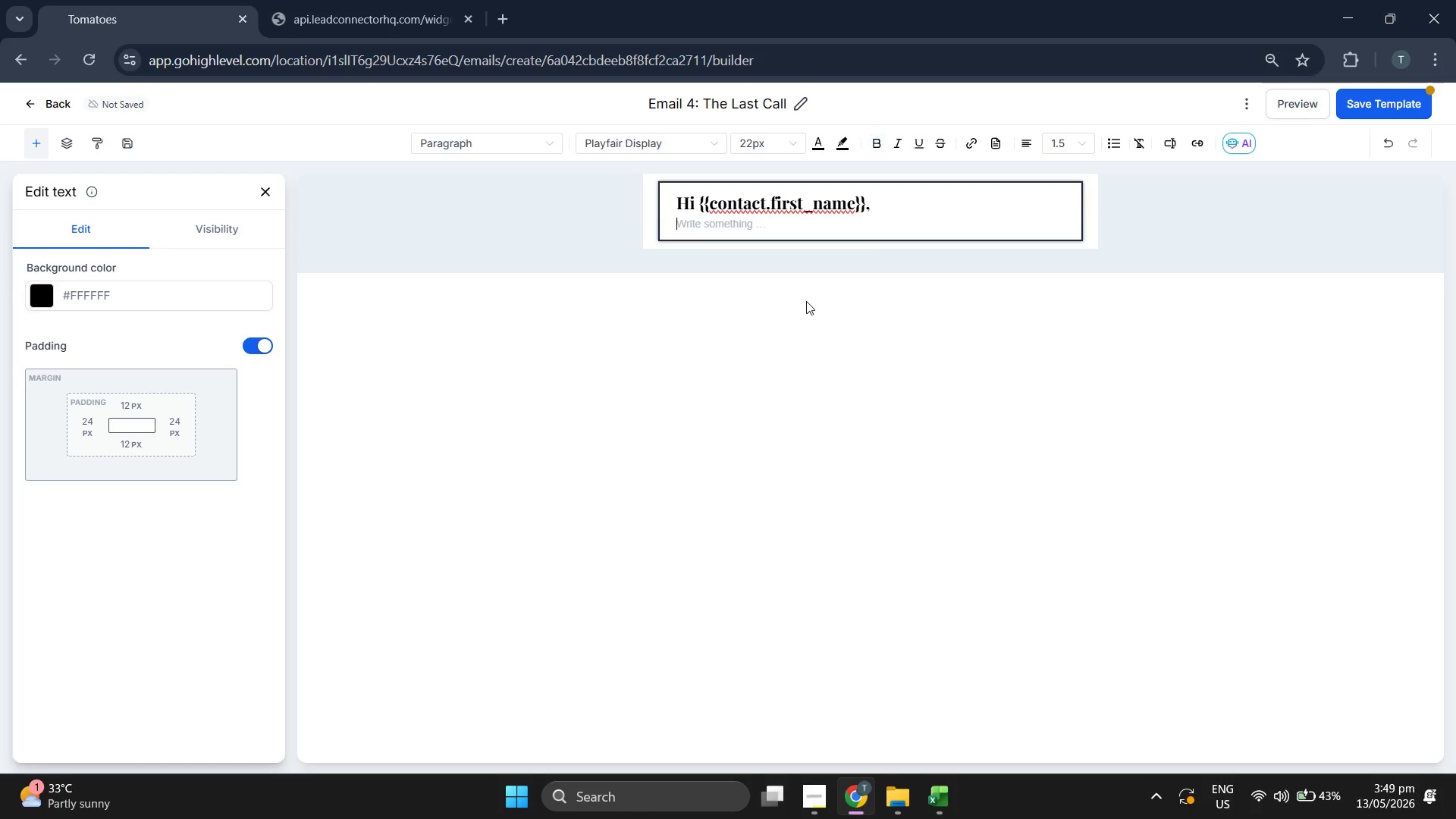 
key(Enter)
 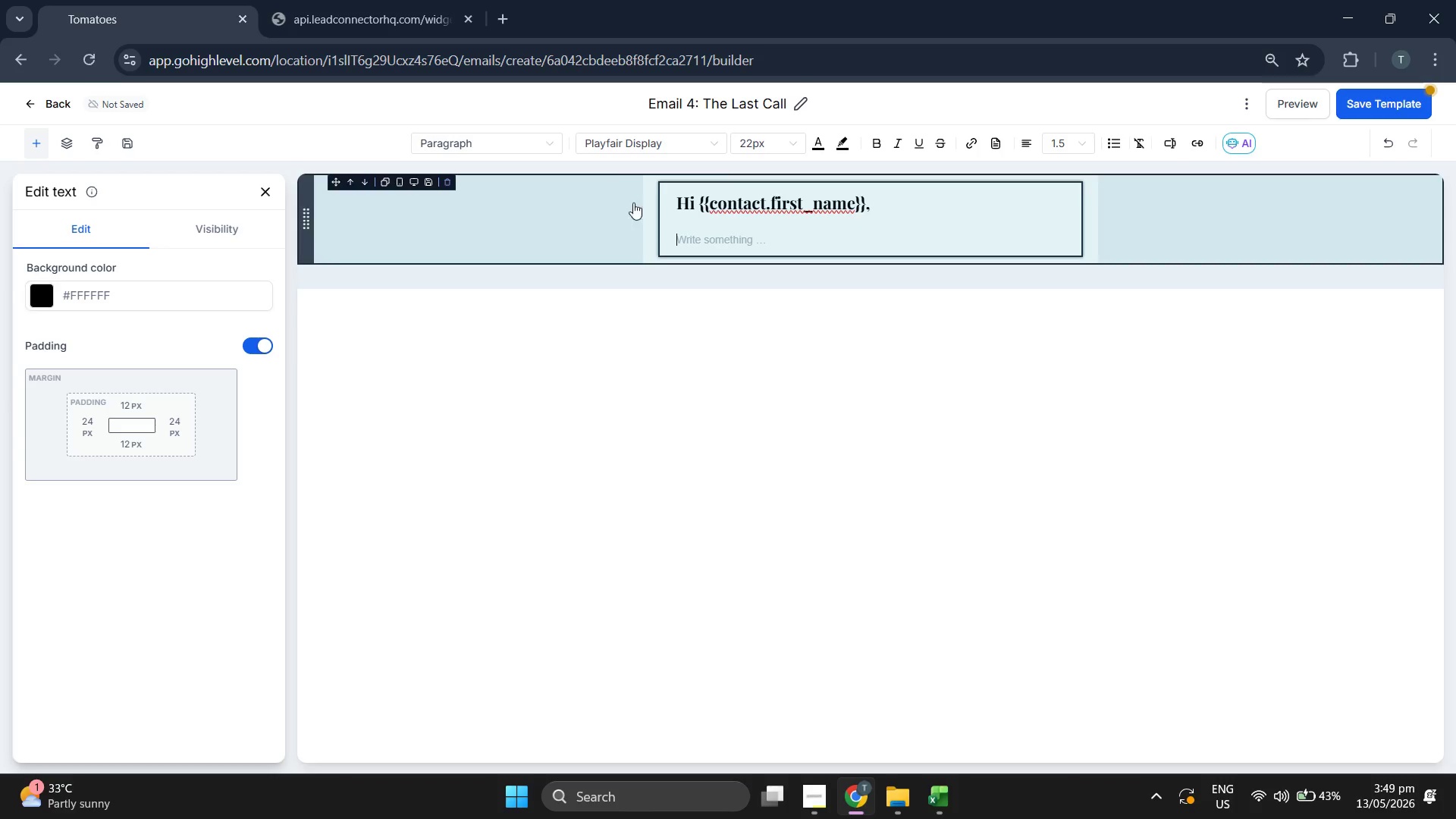 
left_click([622, 149])
 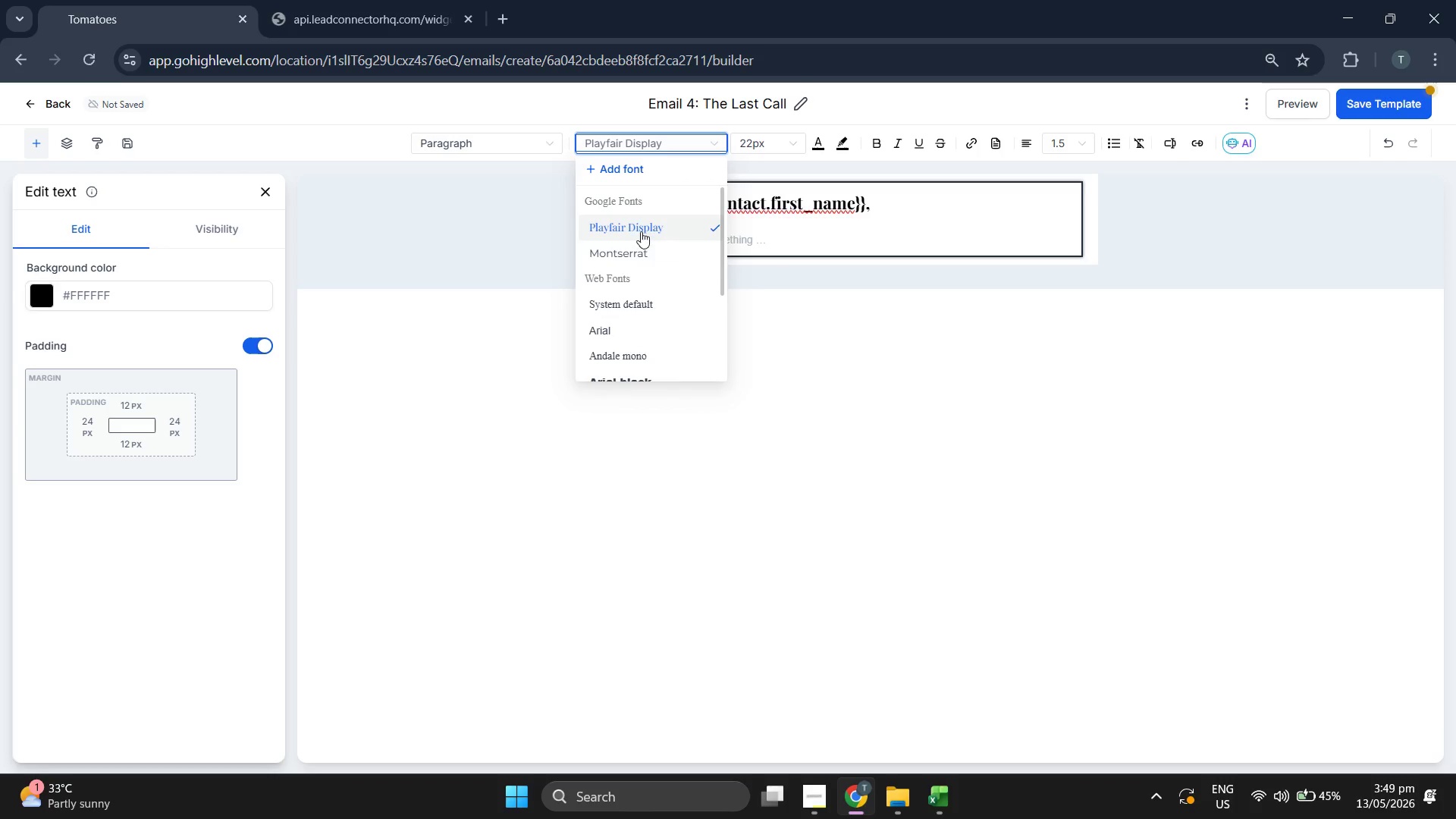 
left_click([639, 249])
 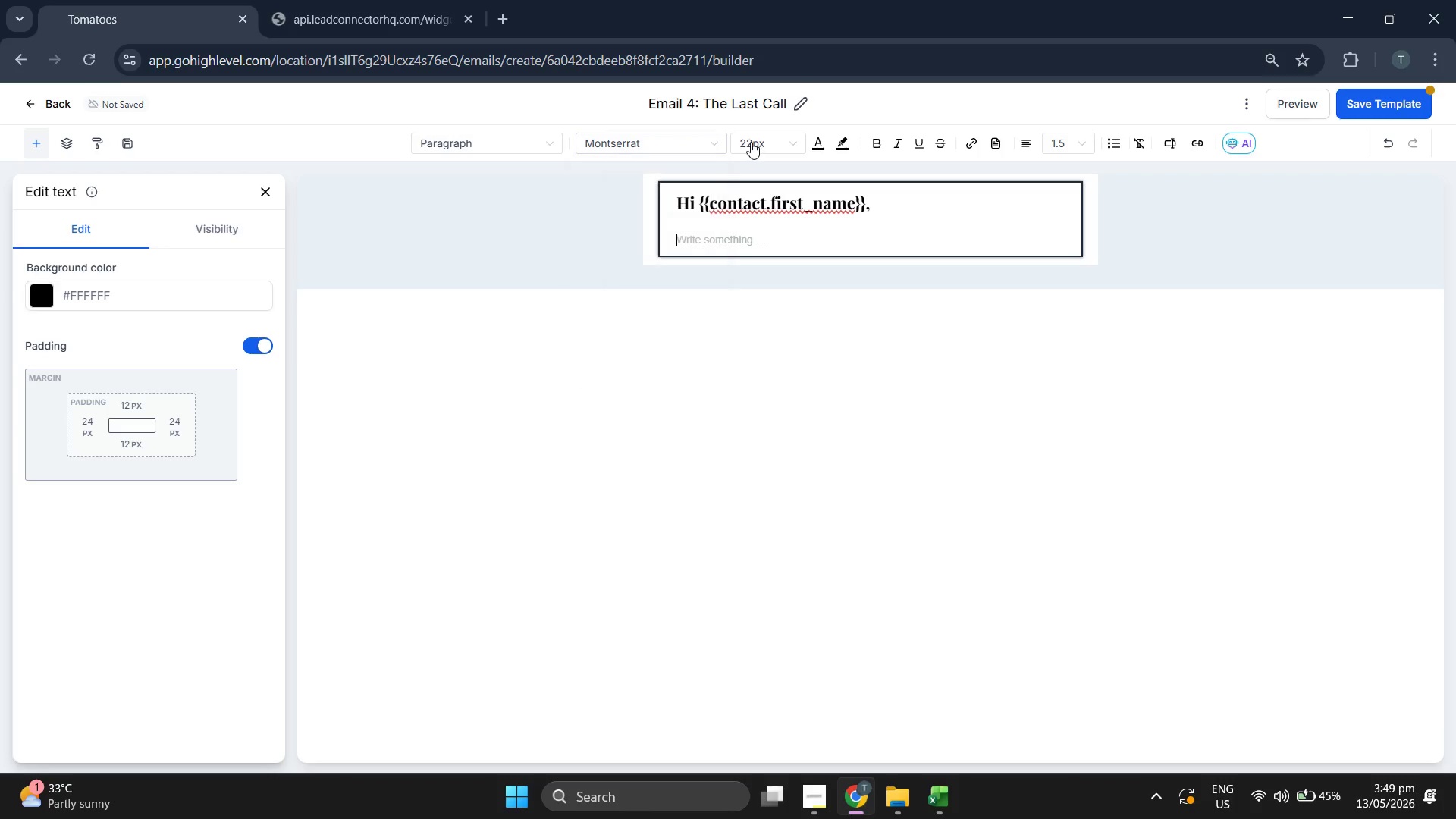 
left_click([751, 142])
 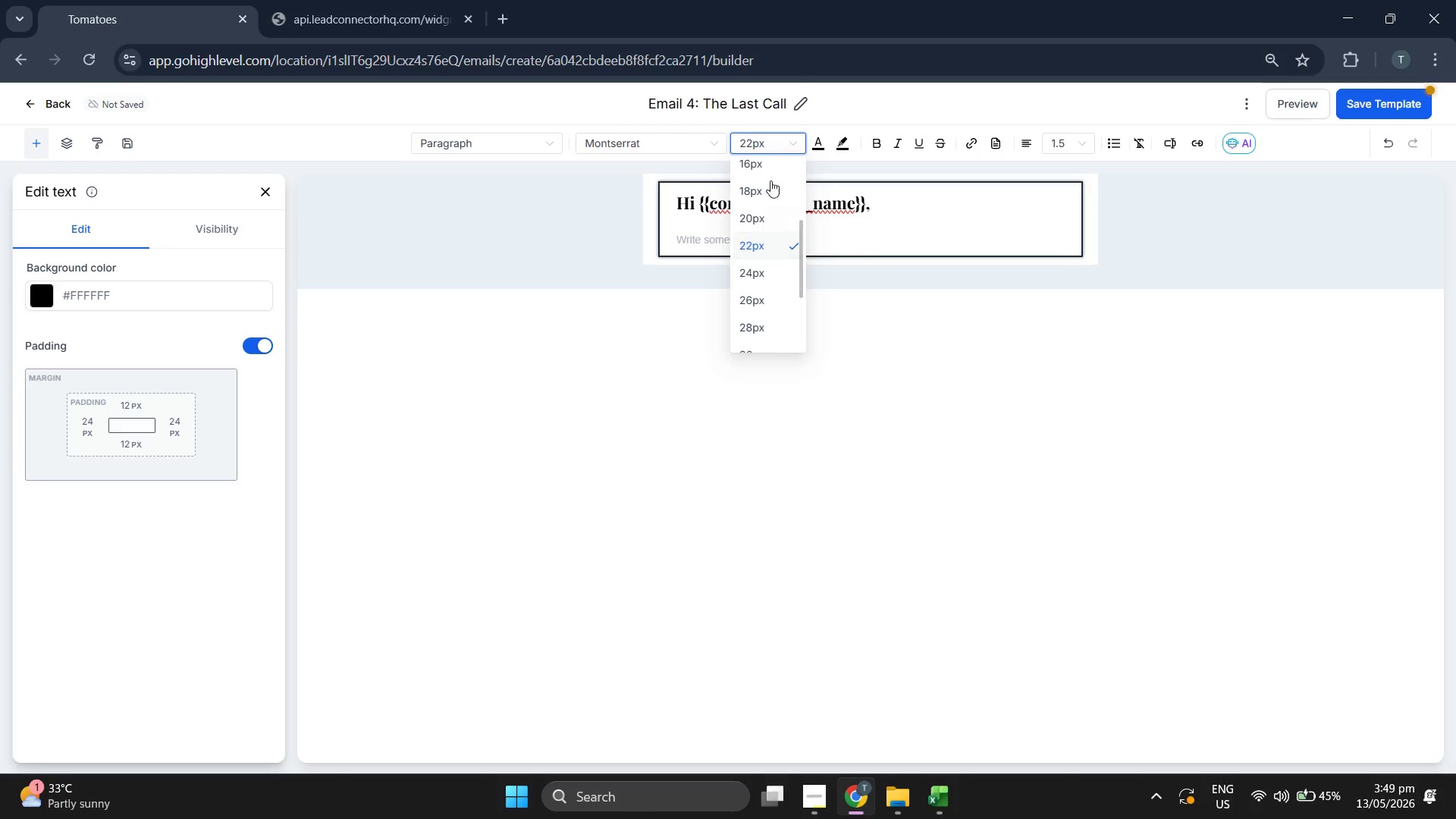 
left_click([771, 176])
 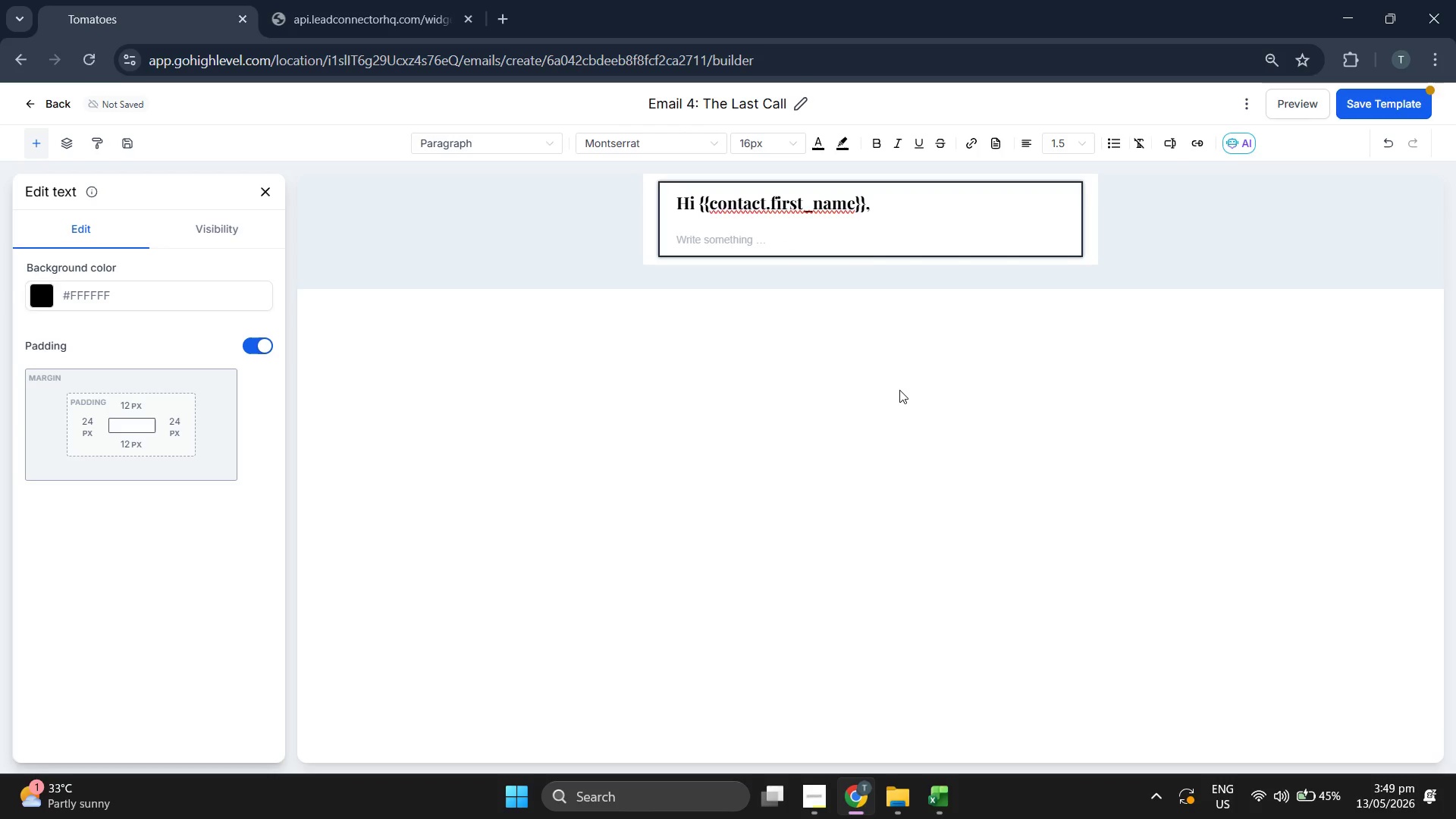 
type(I've reached out a few t)
 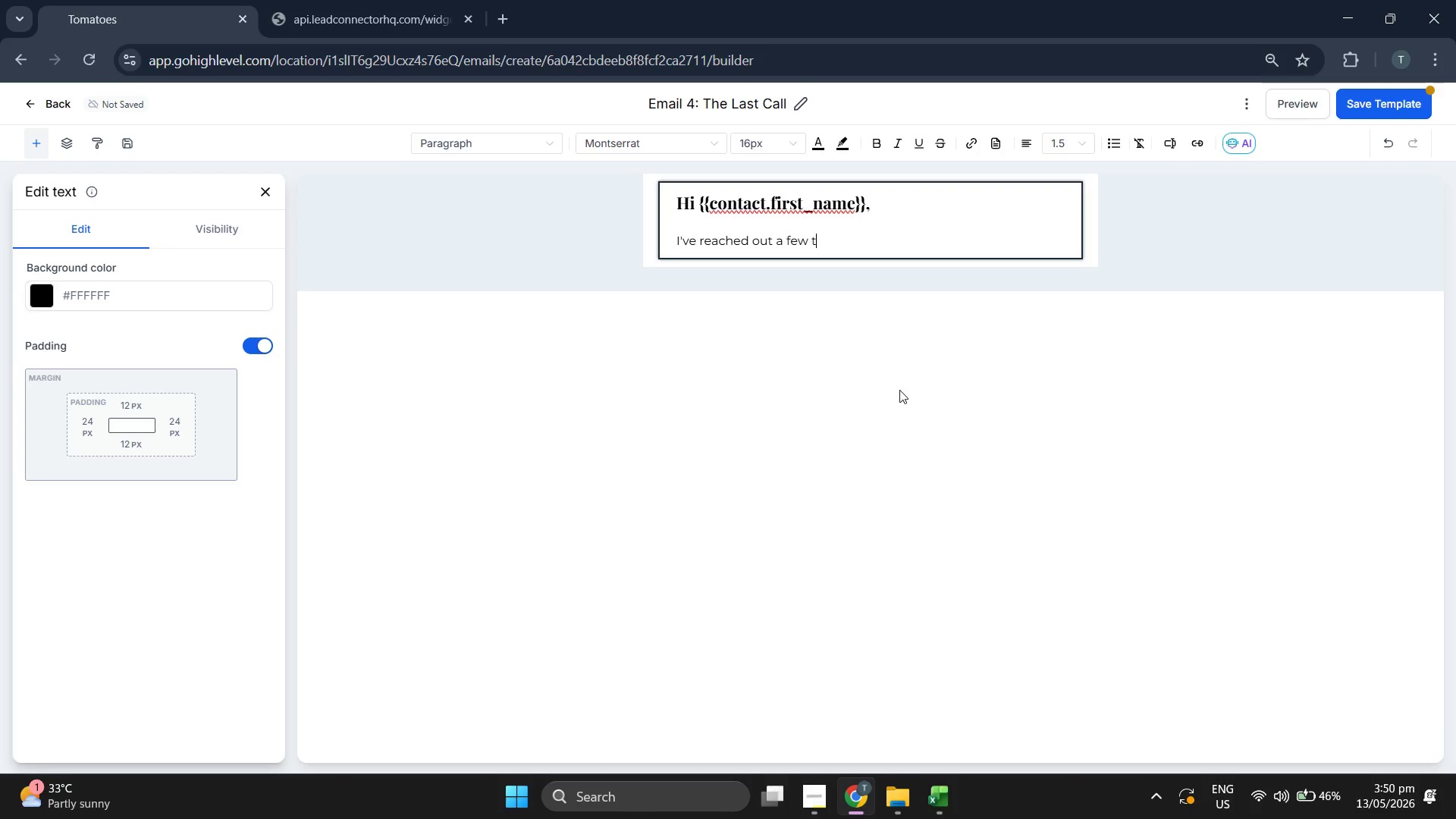 
type(im)
 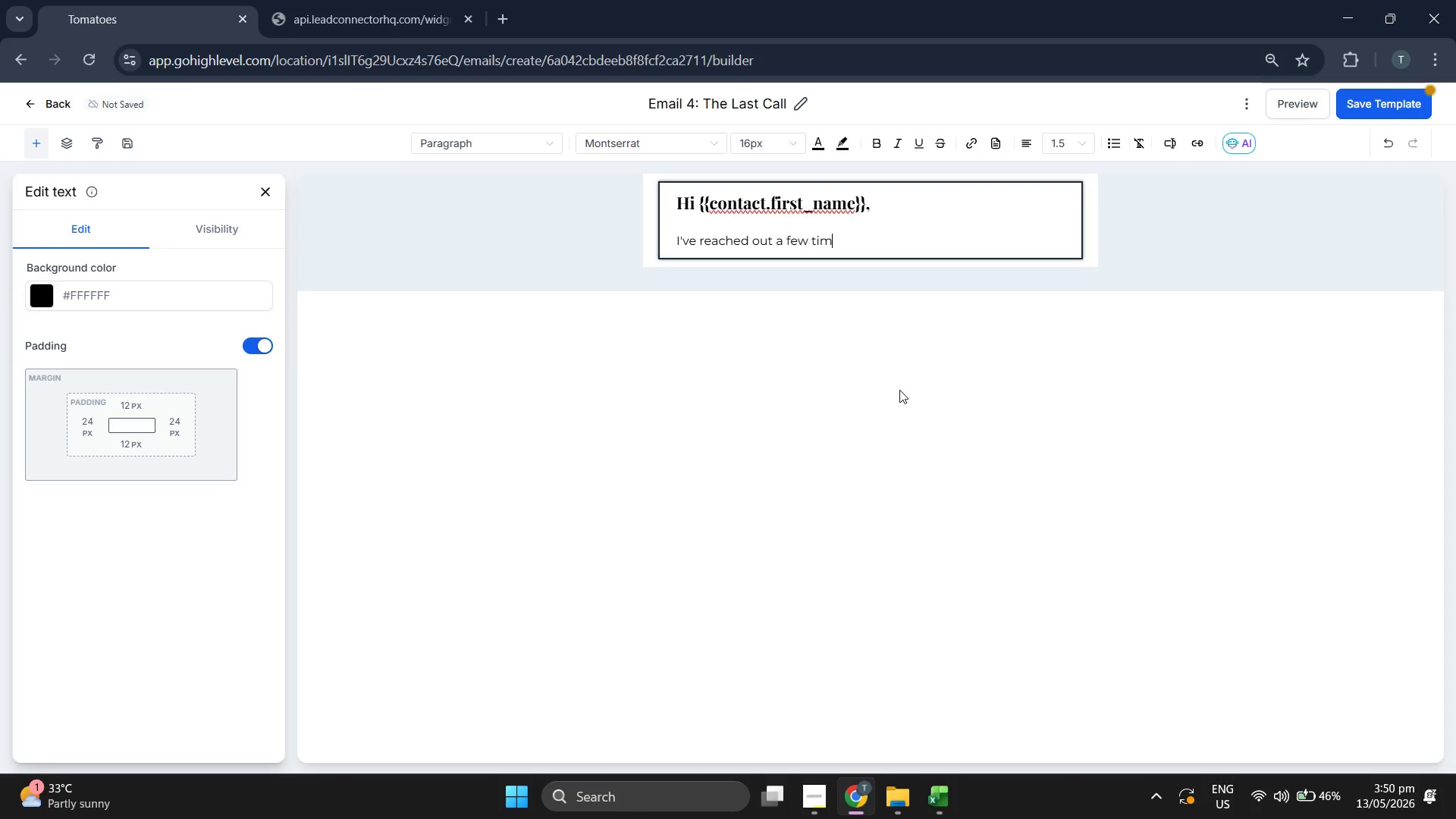 
type(es abot)
key(Backspace)
type(ut a ")
 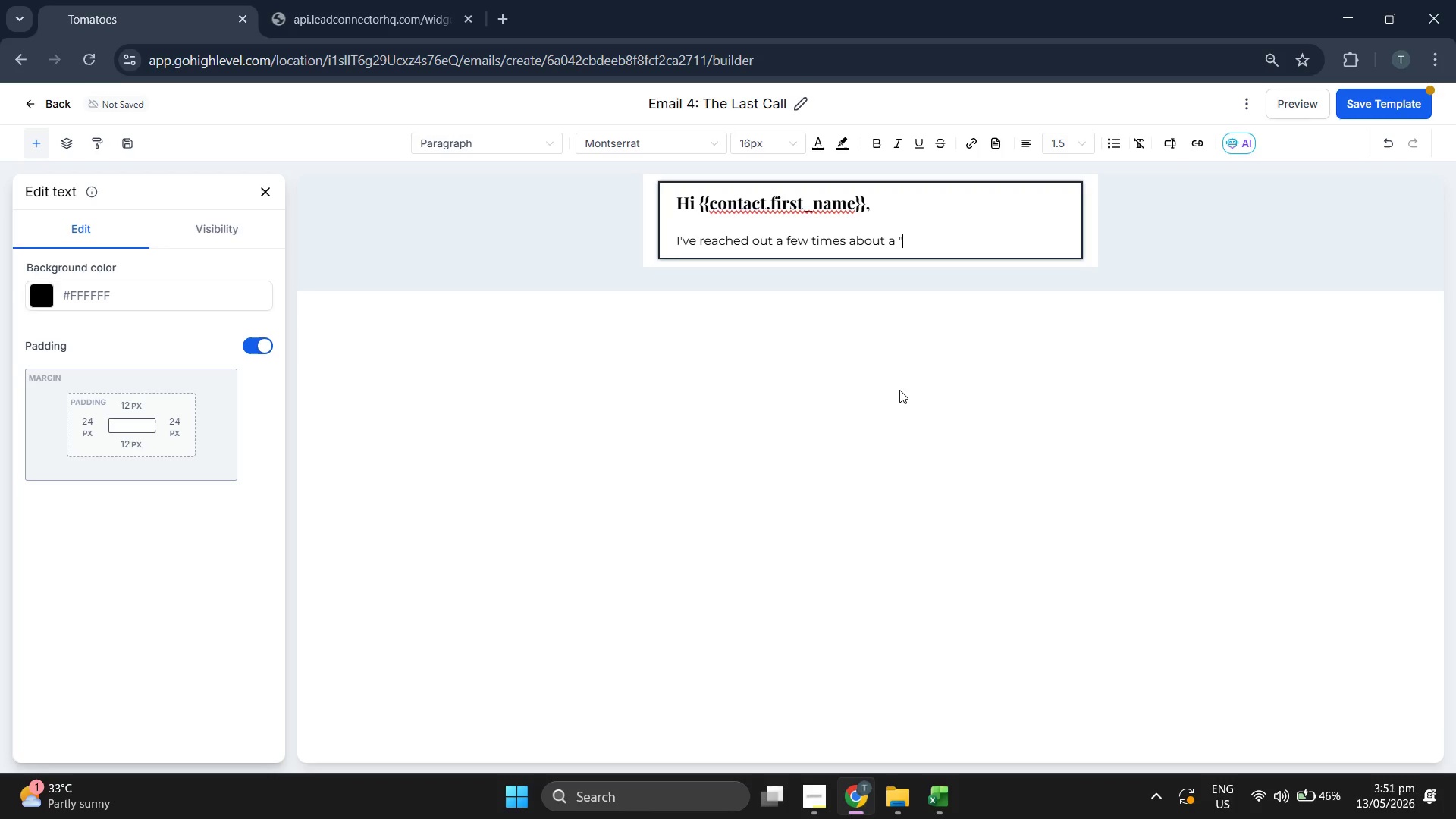 
type(F)
key(Backspace)
type(Growth Update" sess)
 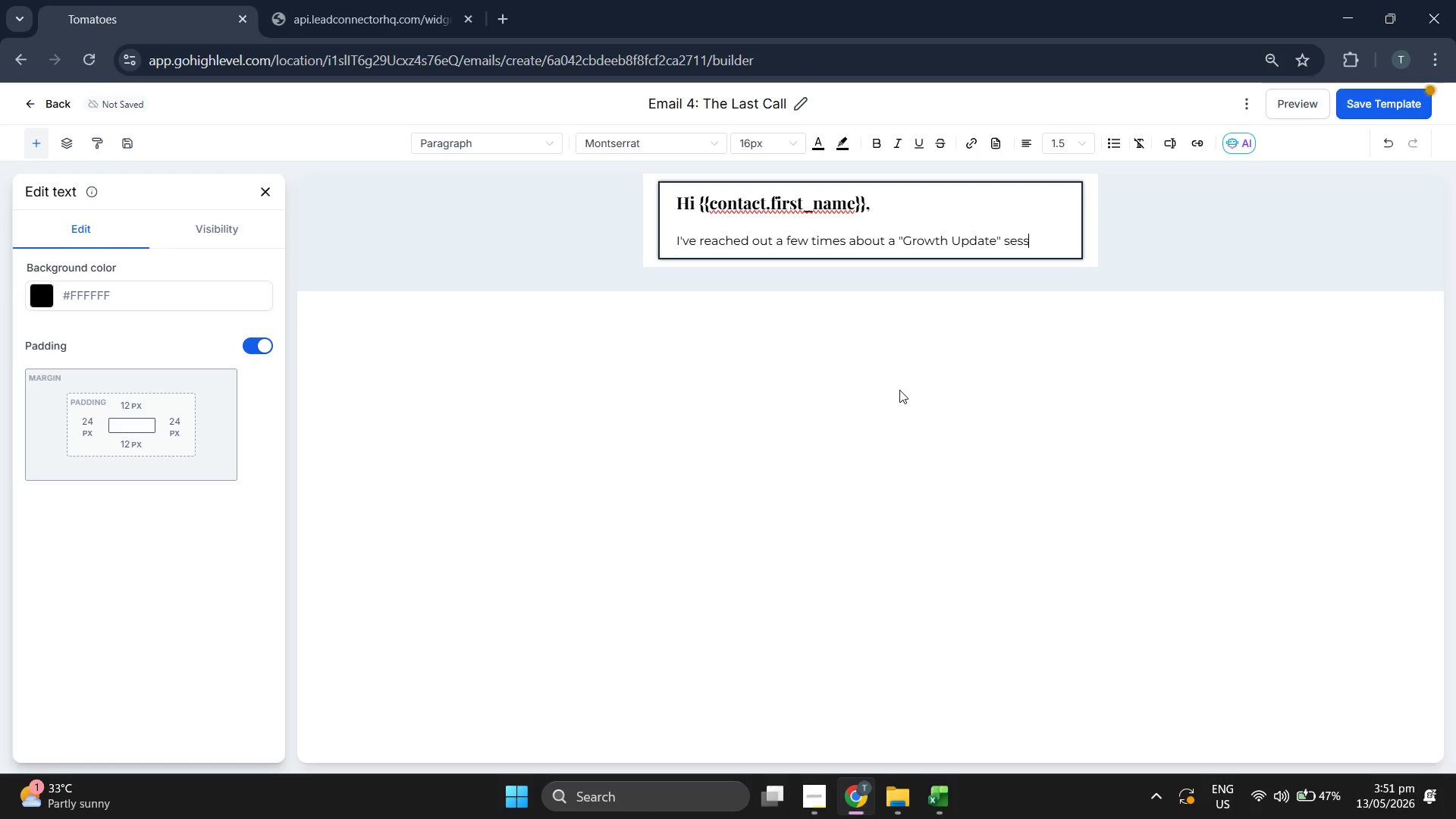 
type(ion for )
 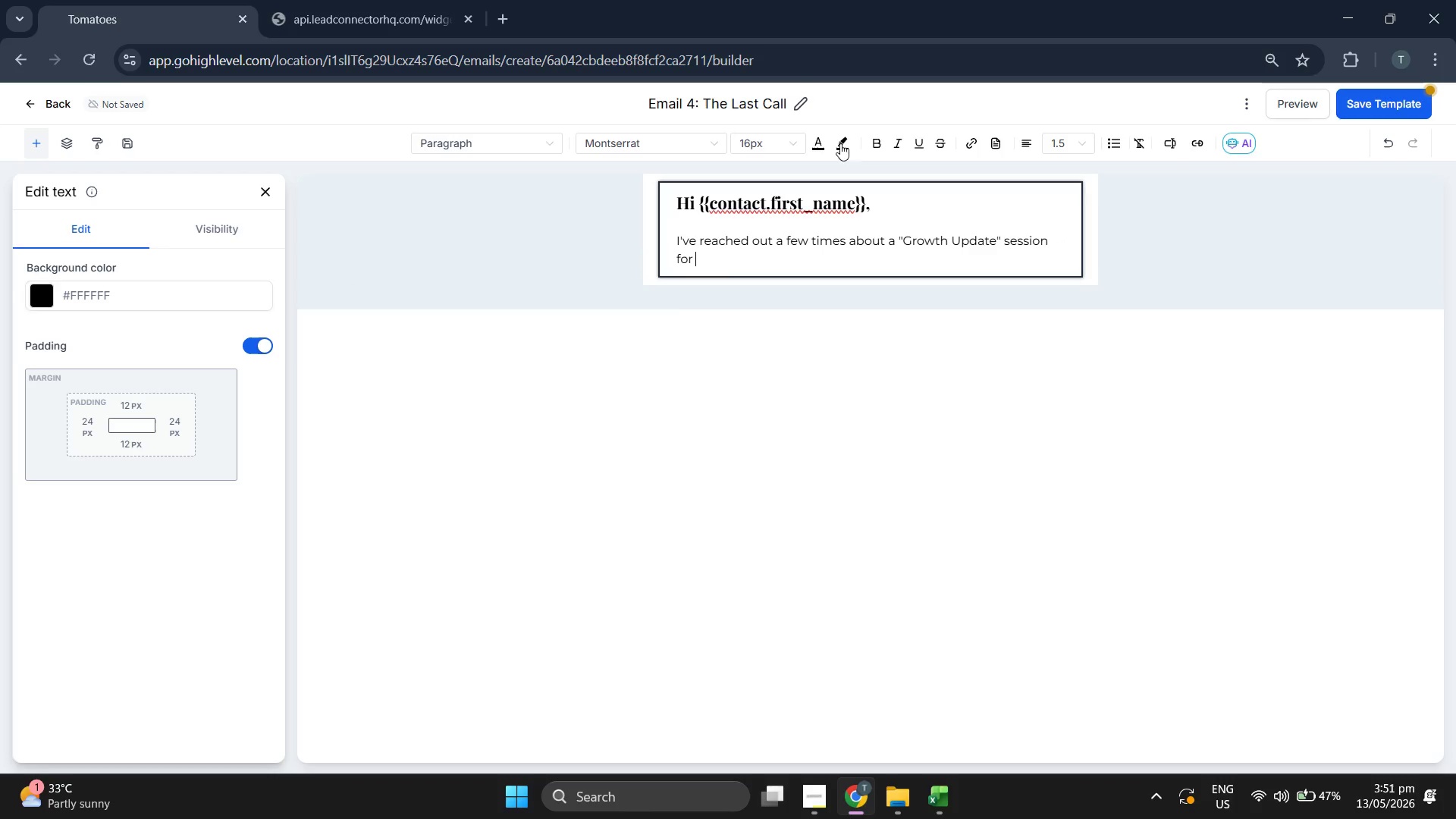 
left_click([877, 152])
 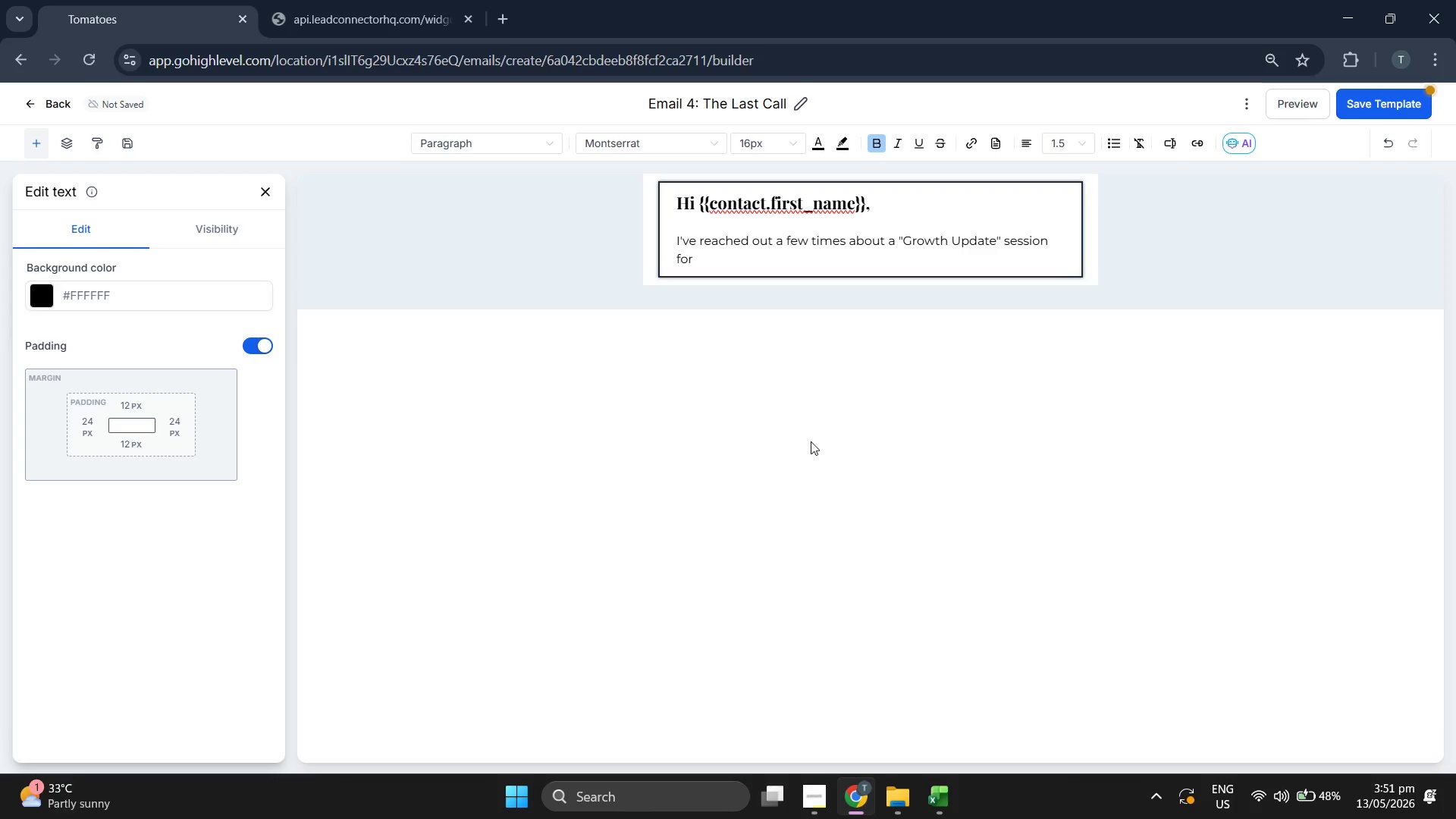 
type({{contact.pet_name}})
 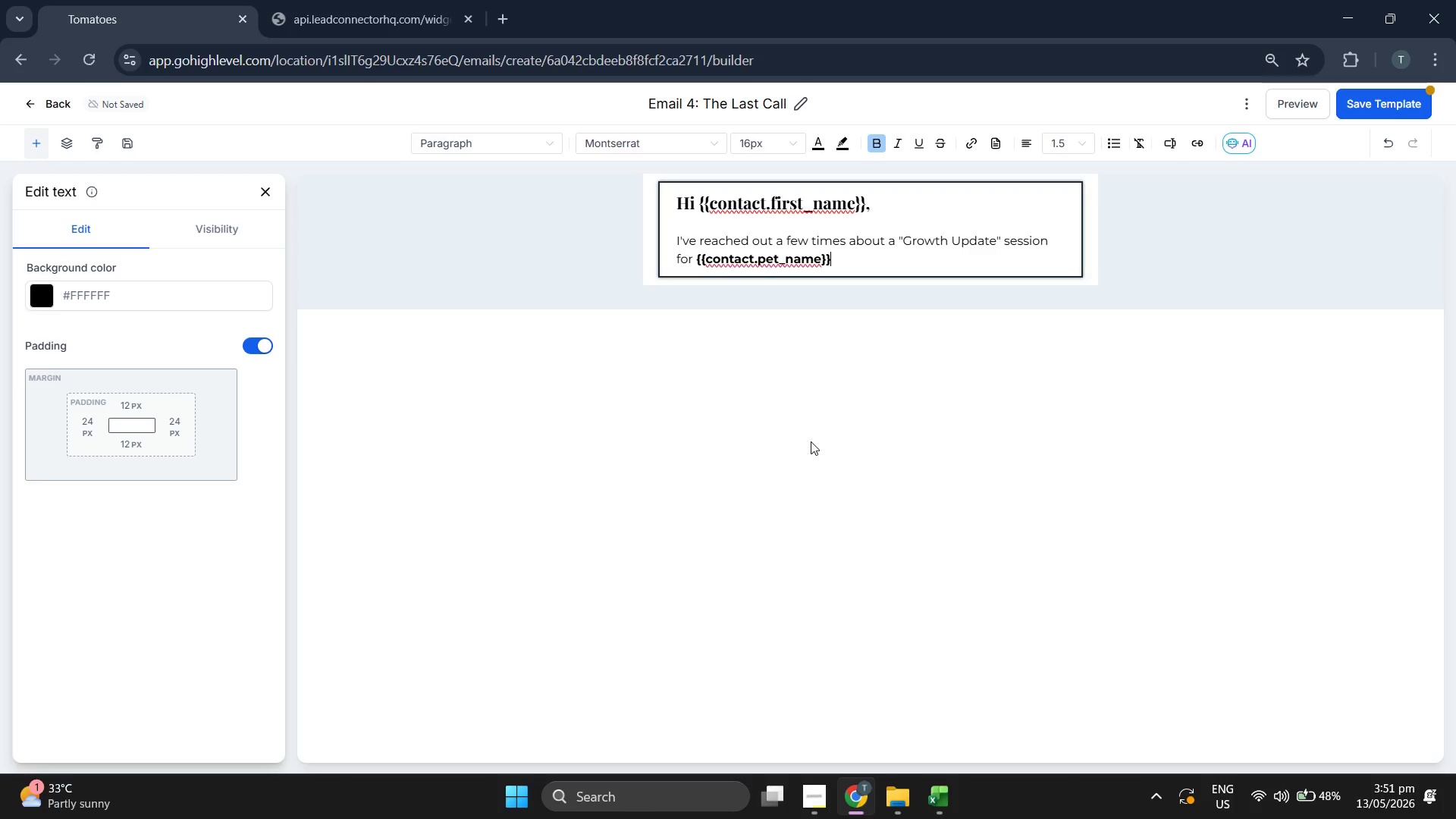 
wait(5.11)
 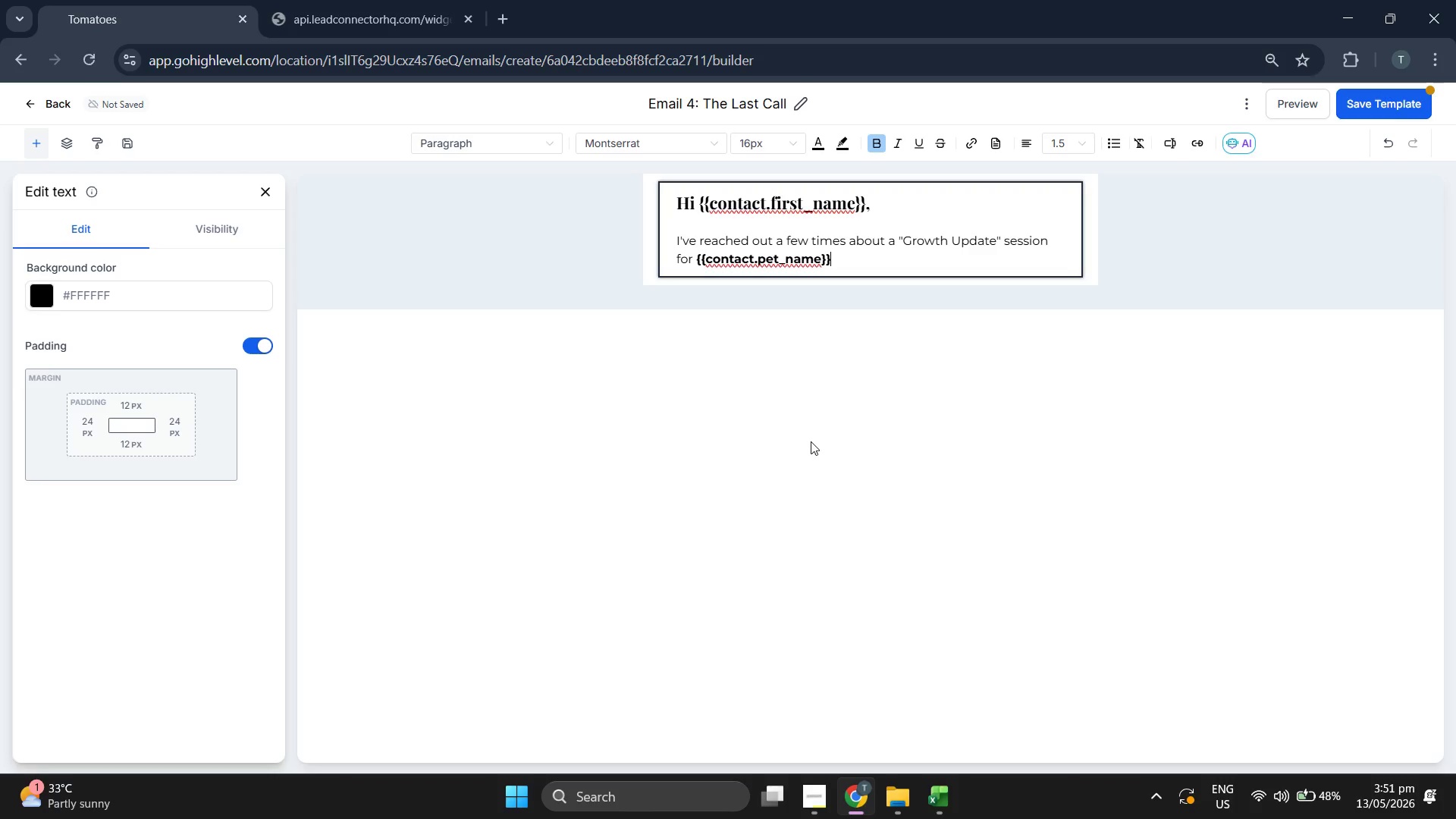 
left_click([880, 151])
 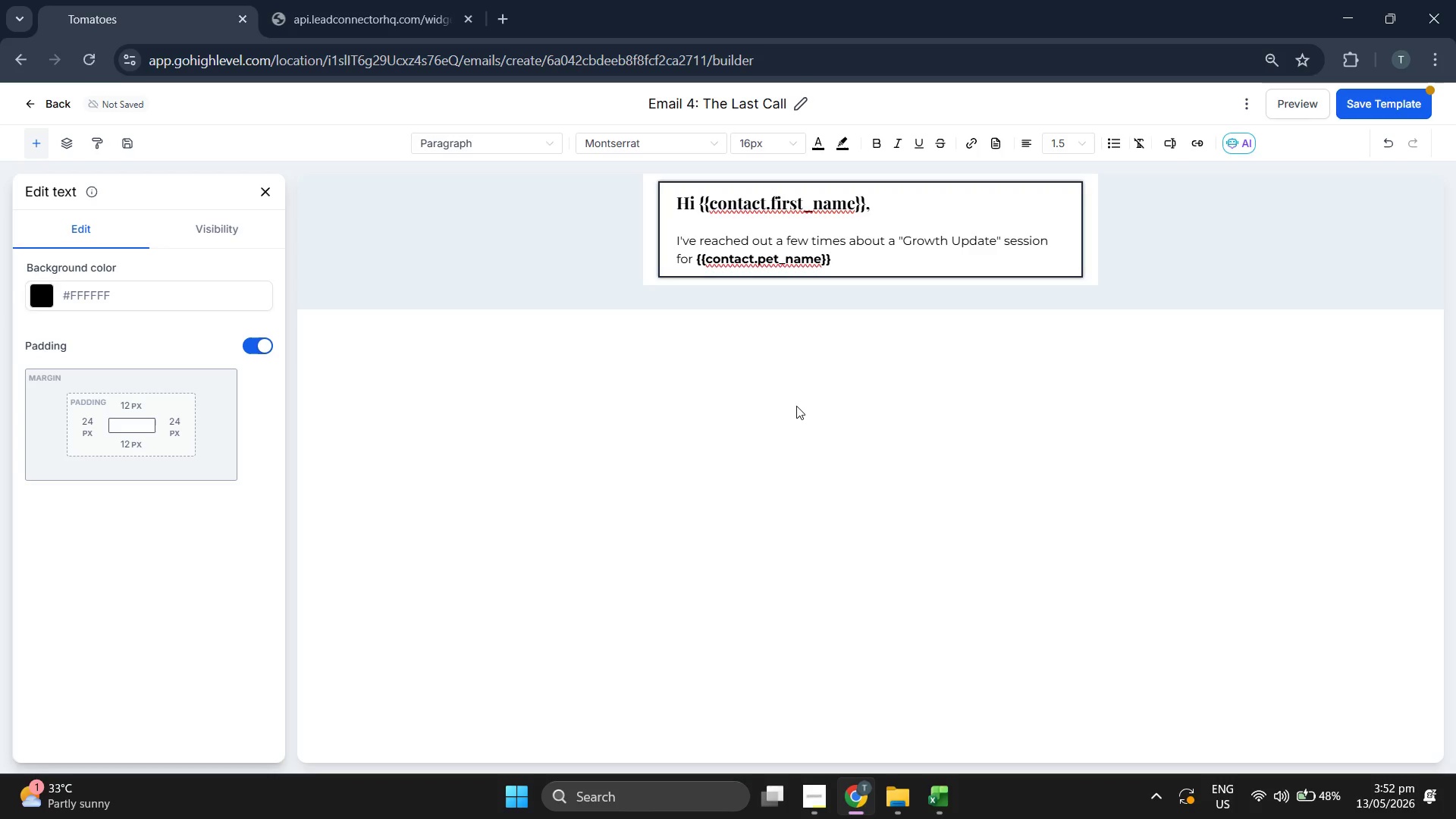 
type(, but I havent)
 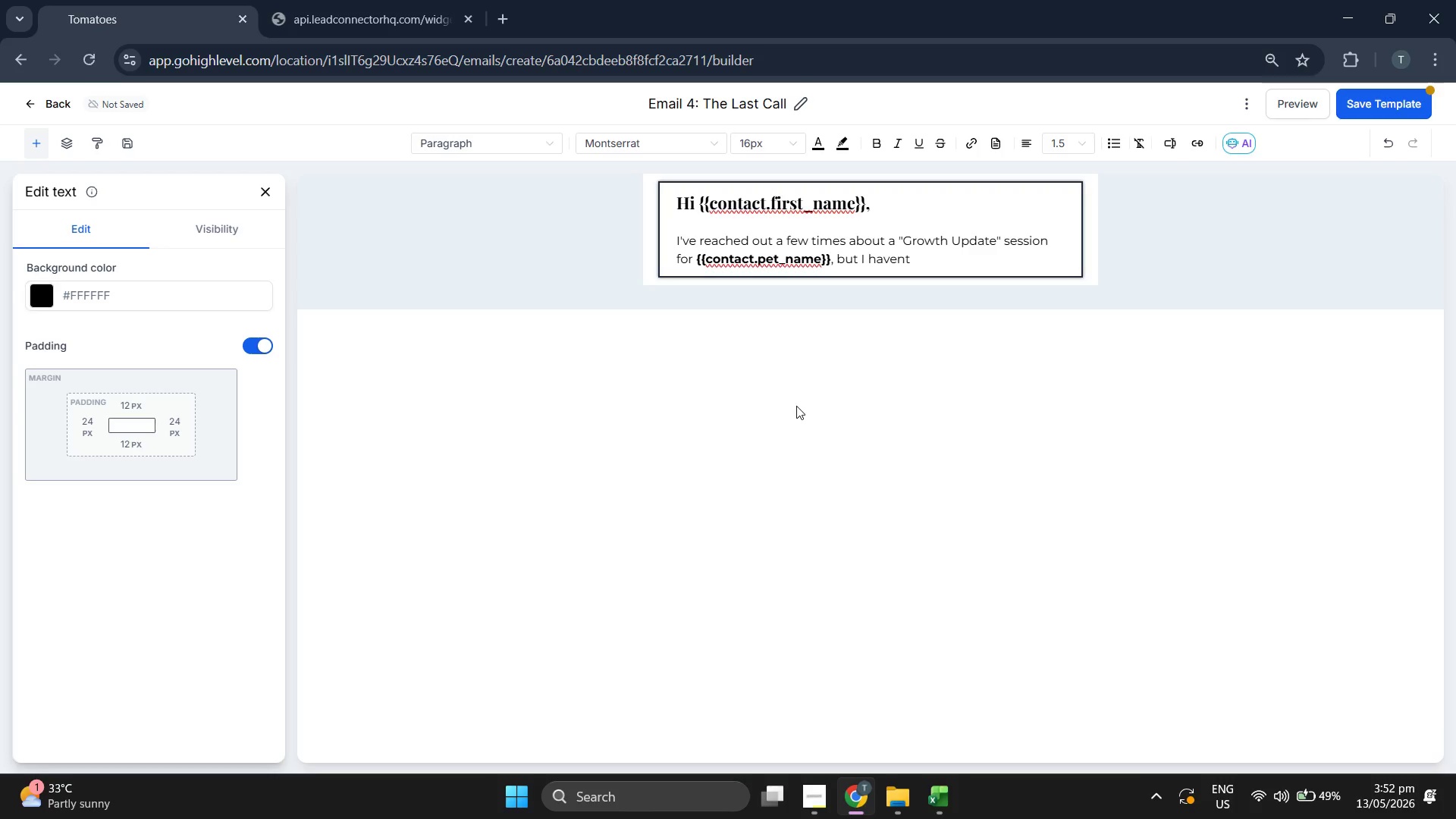 
key(ArrowLeft)
 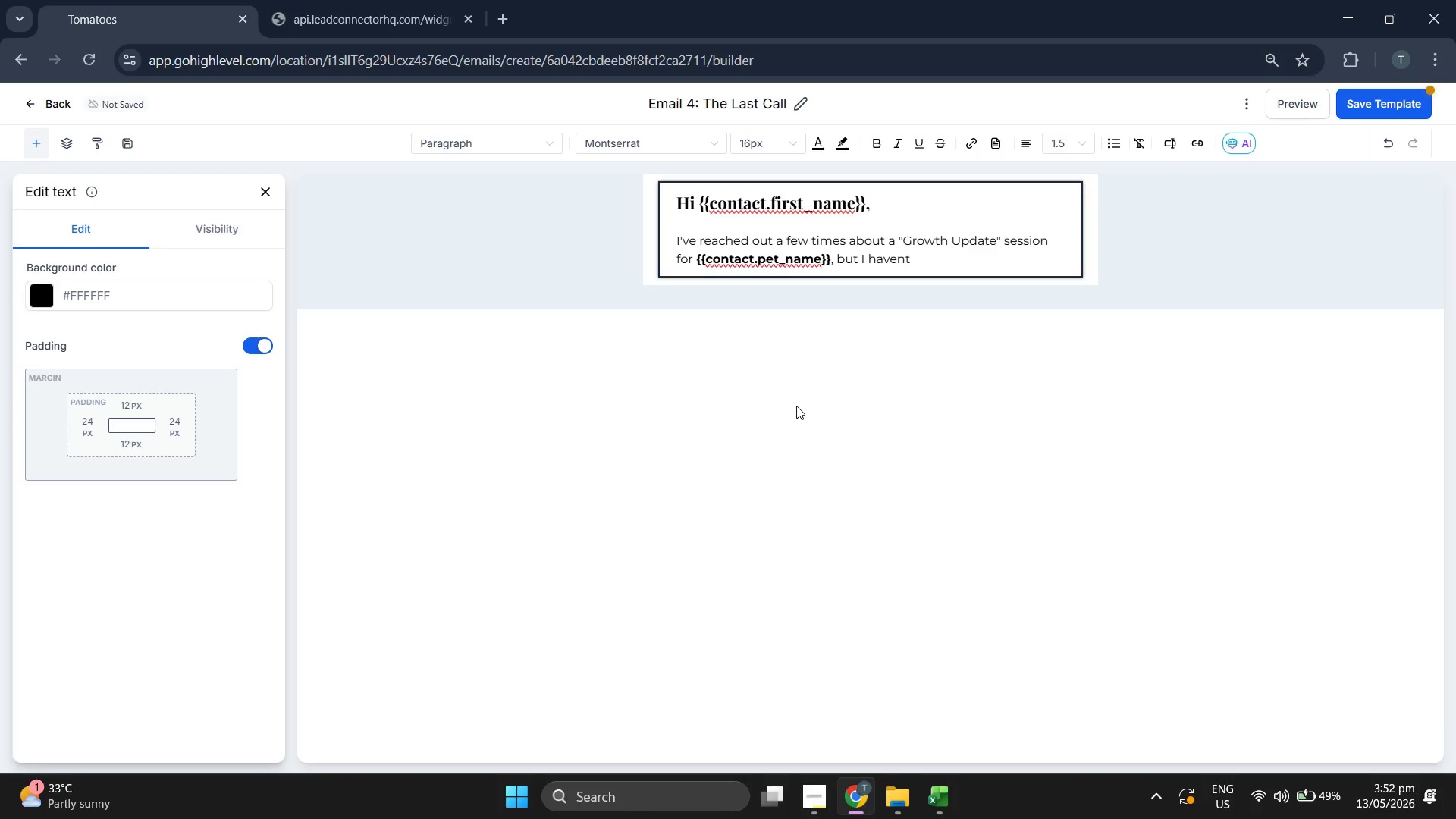 
key(Quote)
 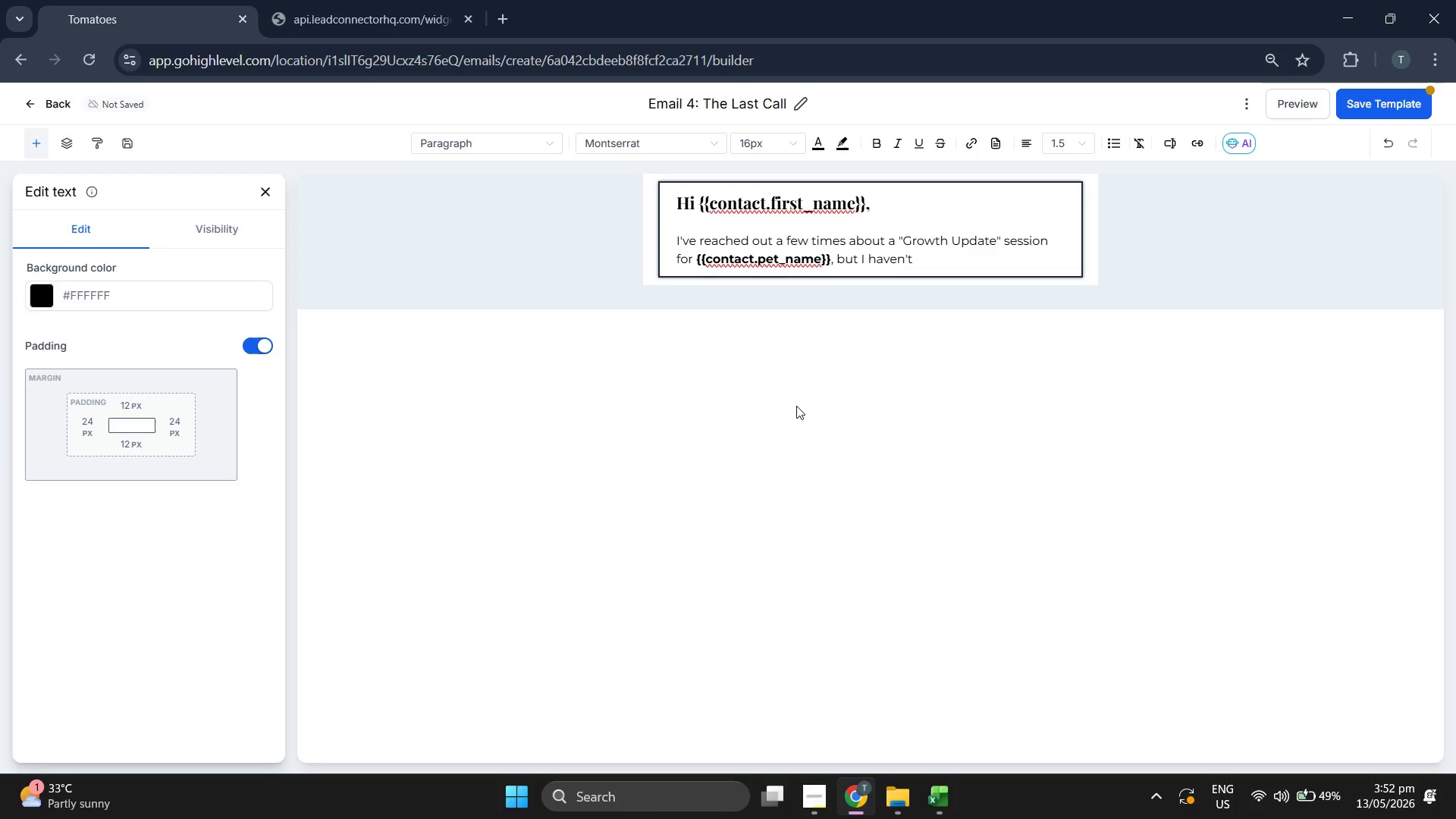 
key(ArrowRight)
 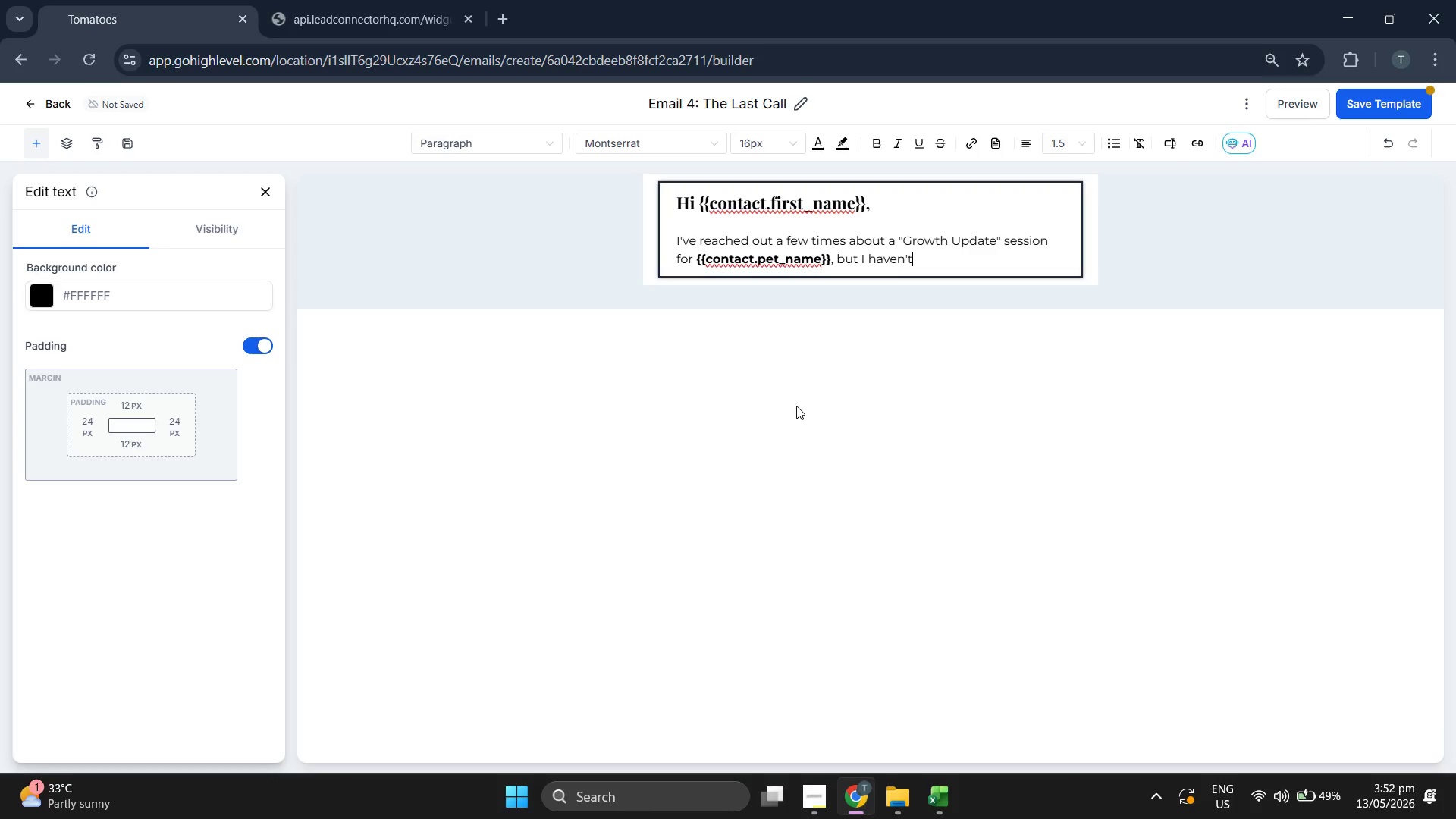 
key(ArrowRight)
 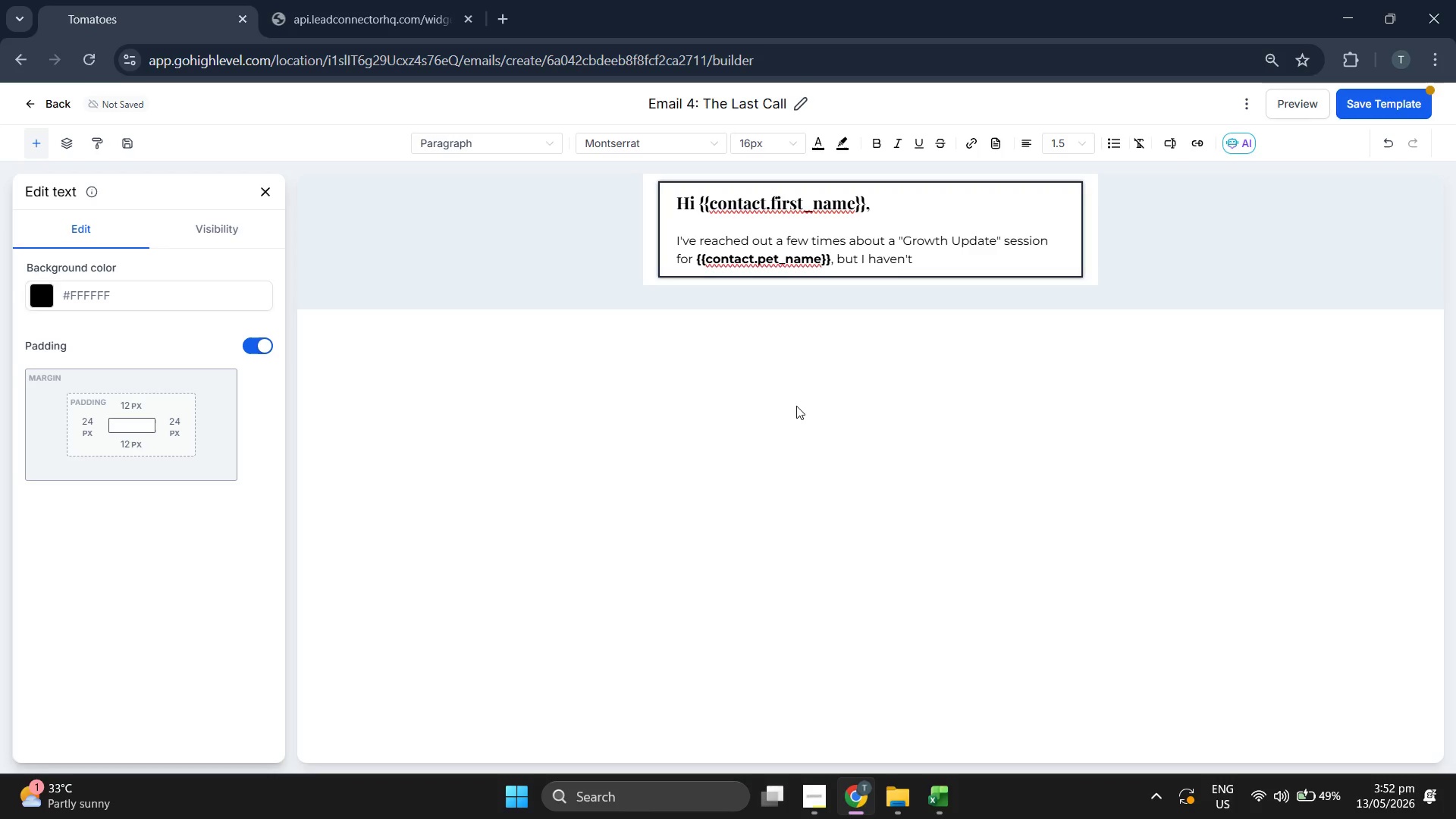 
type( heard back. I assume )
 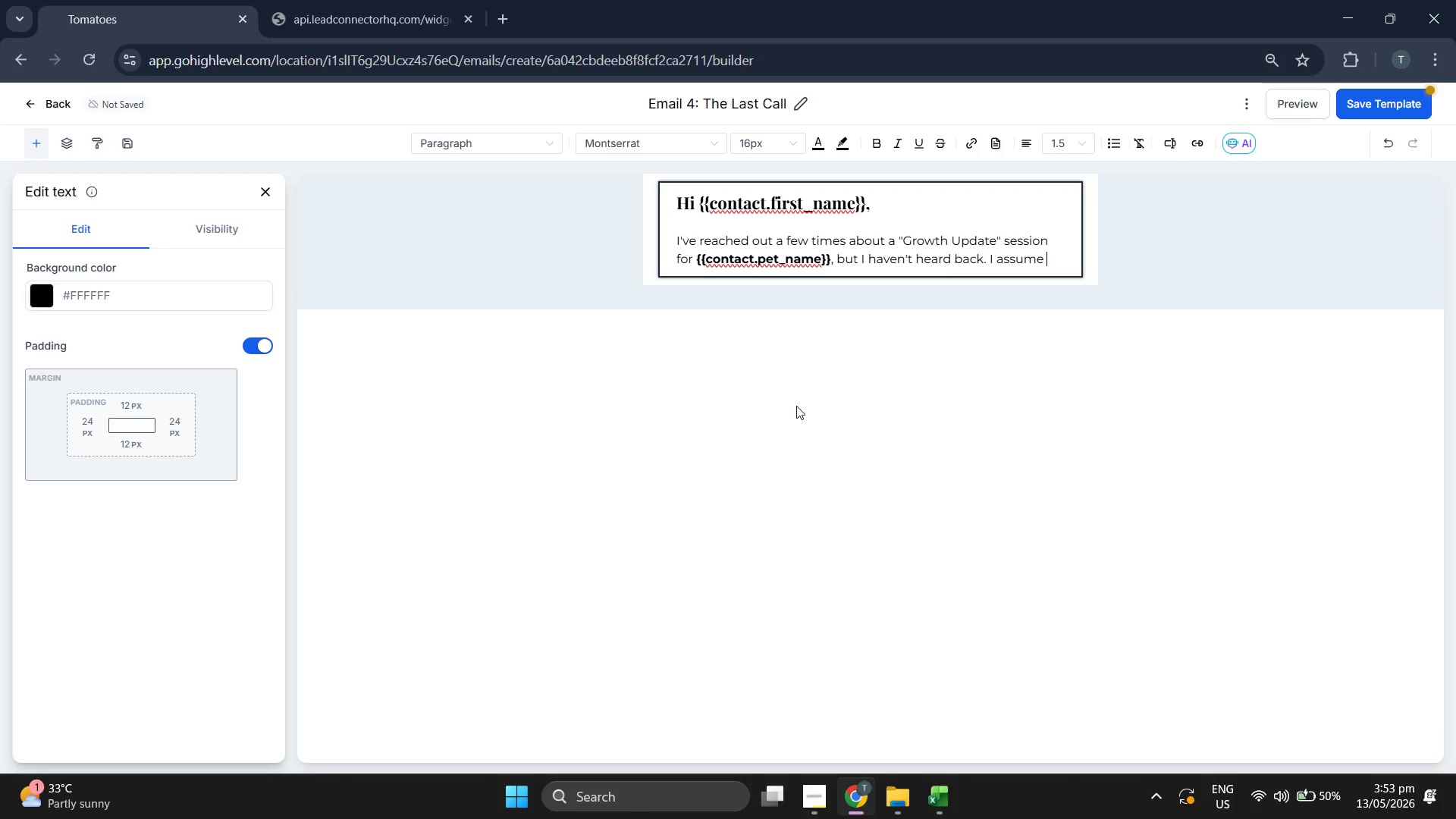 
type(your schedule is )
 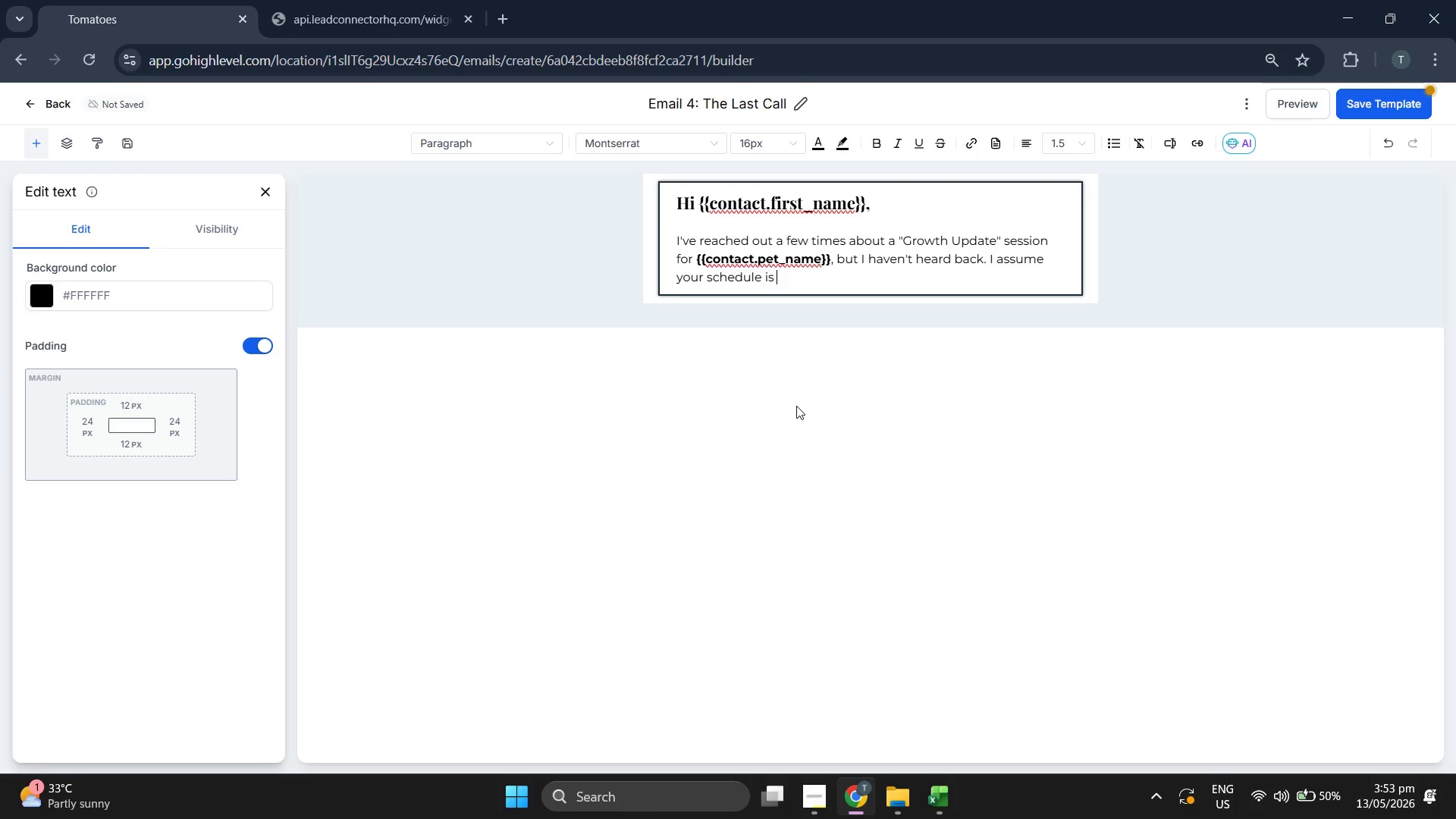 
type(likely q)
 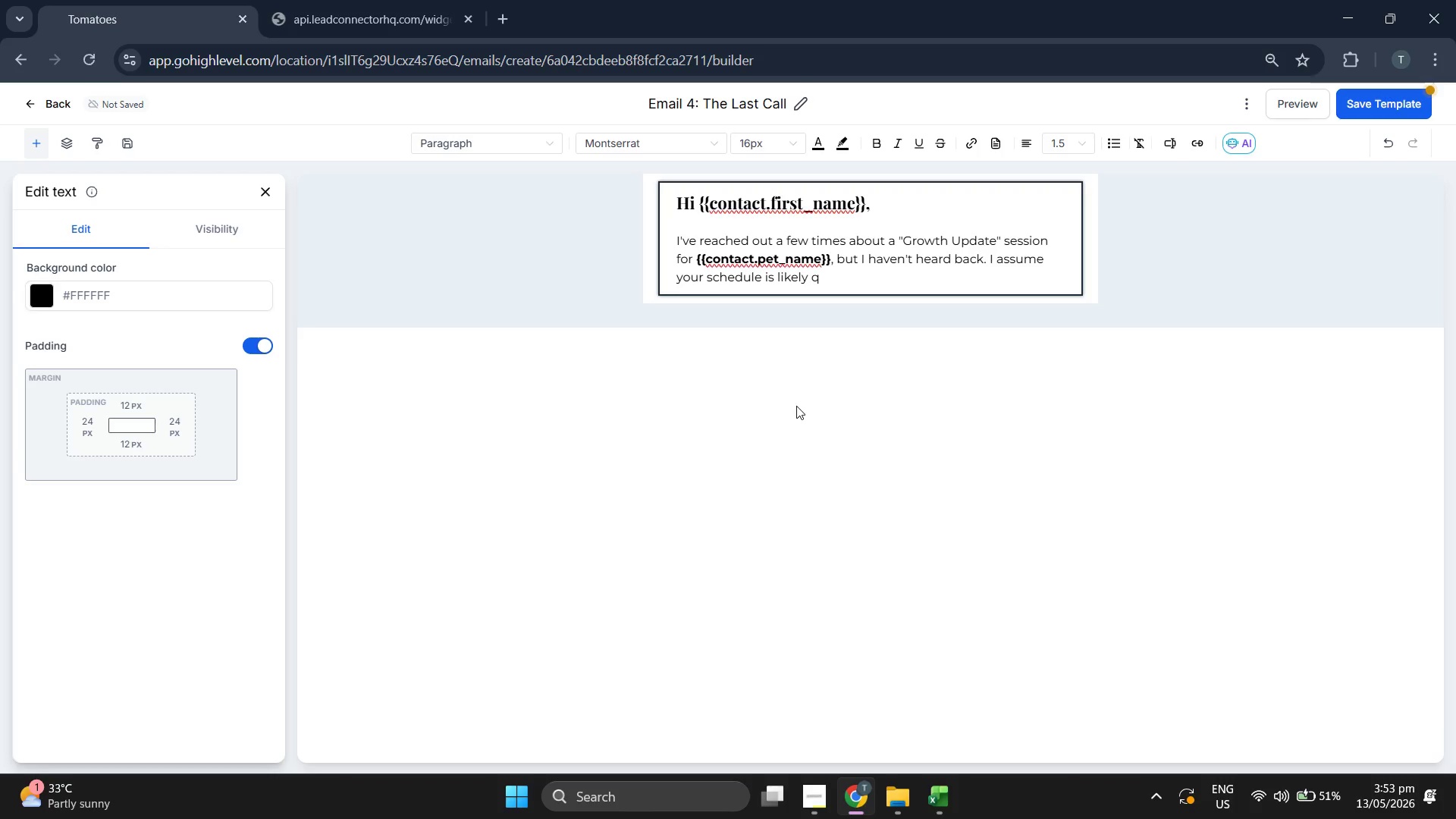 
type(ui)
 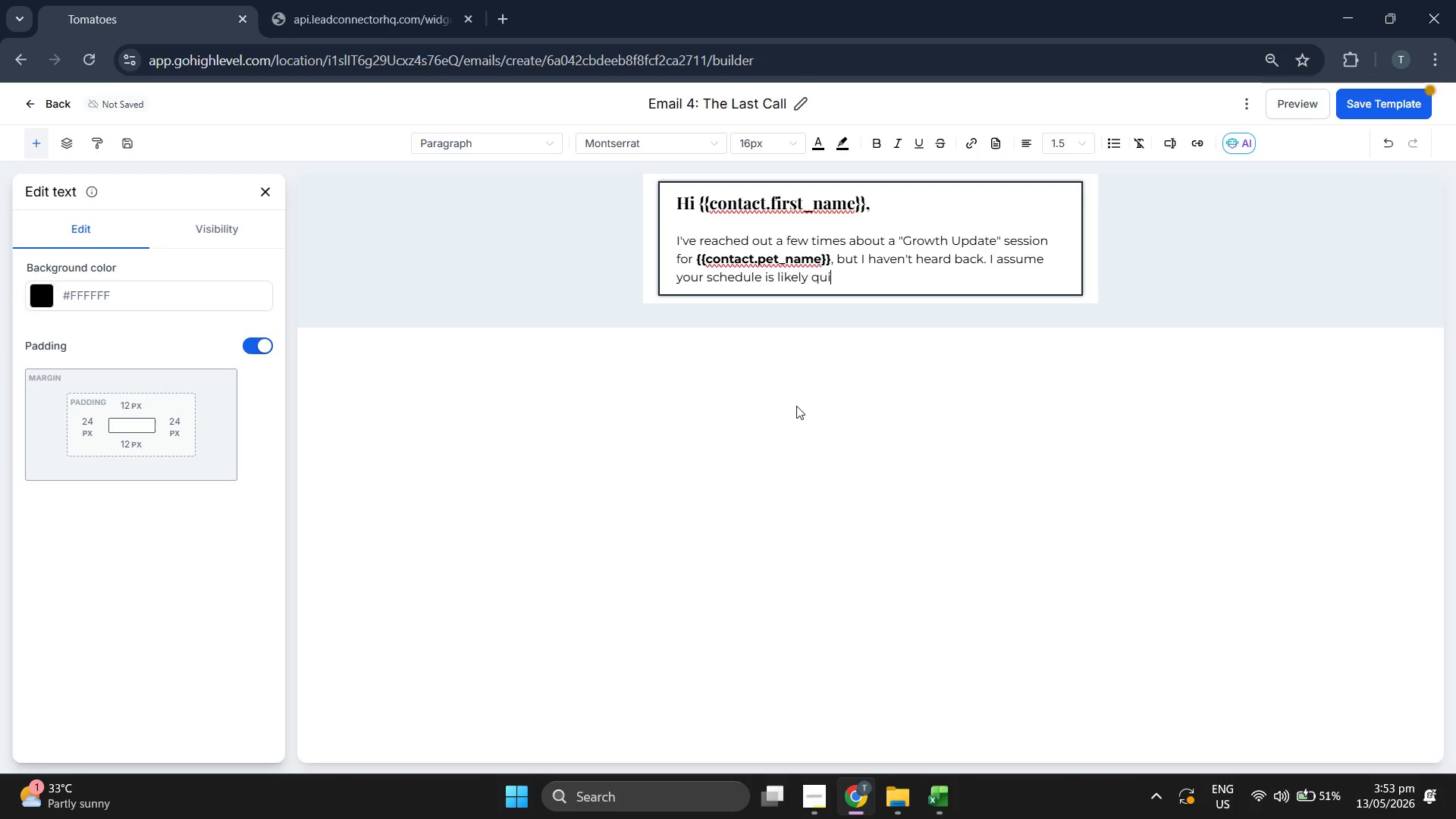 
type(te full or timing )
 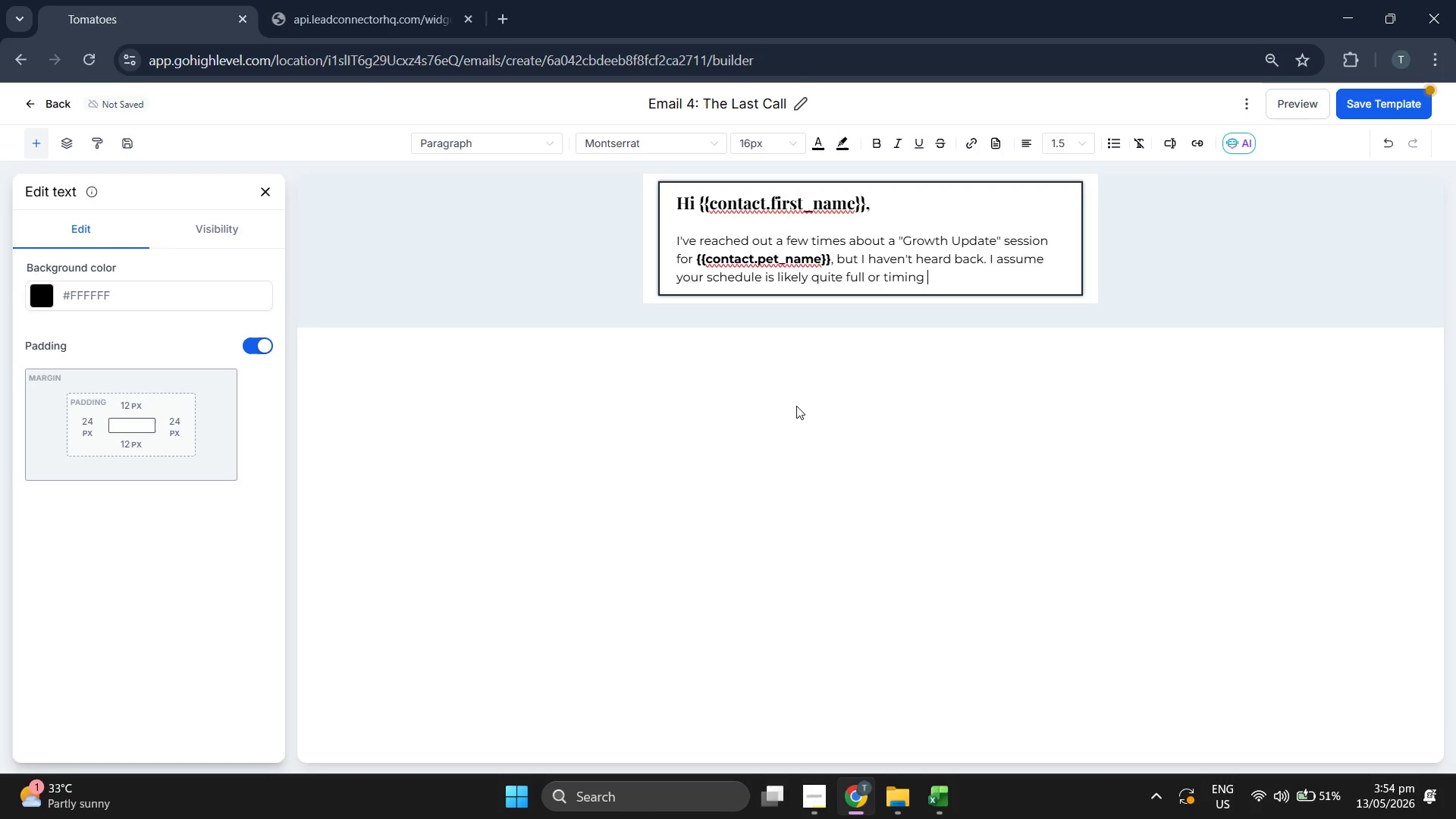 
type(isn't )
 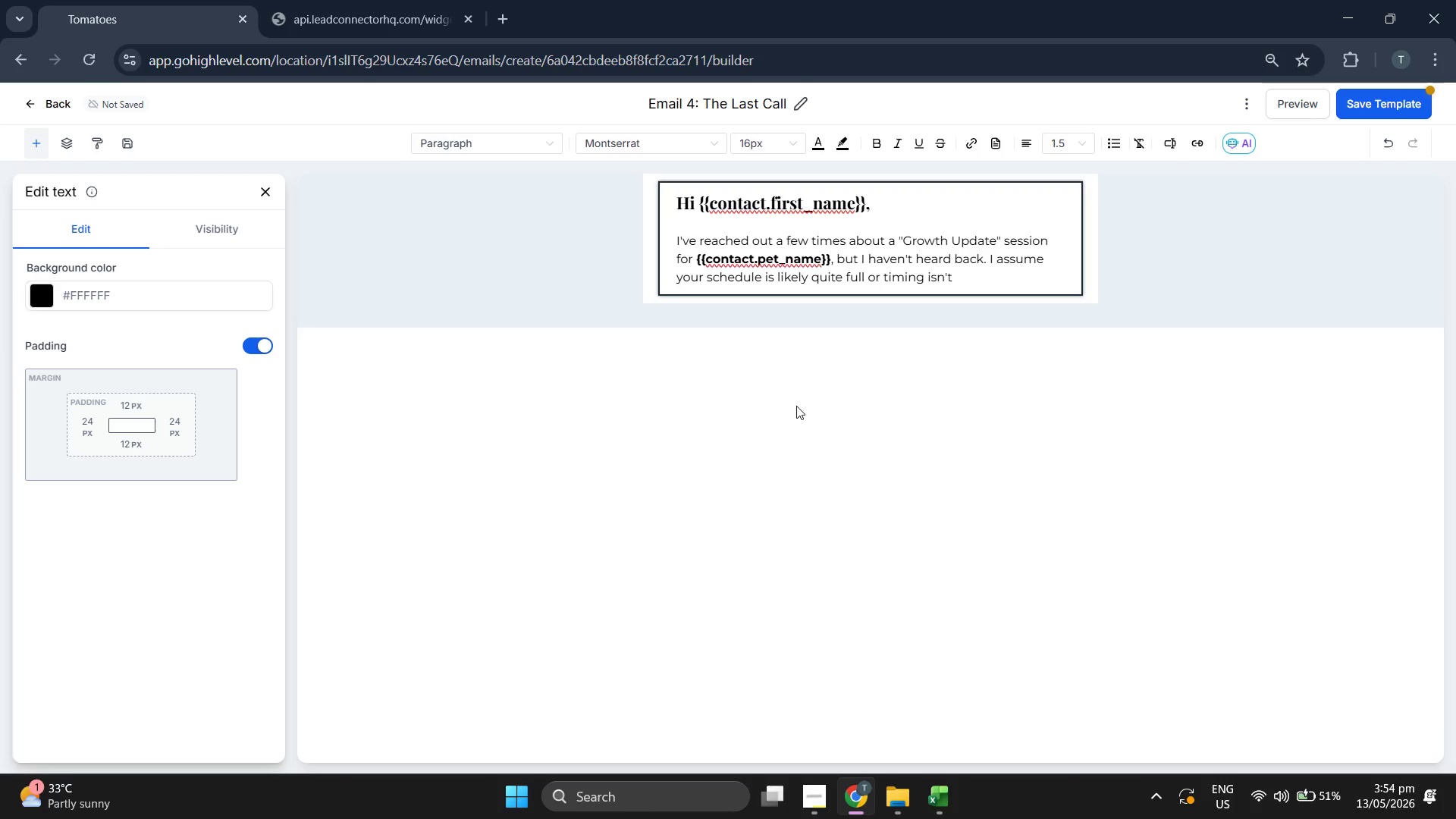 
type(qui)
 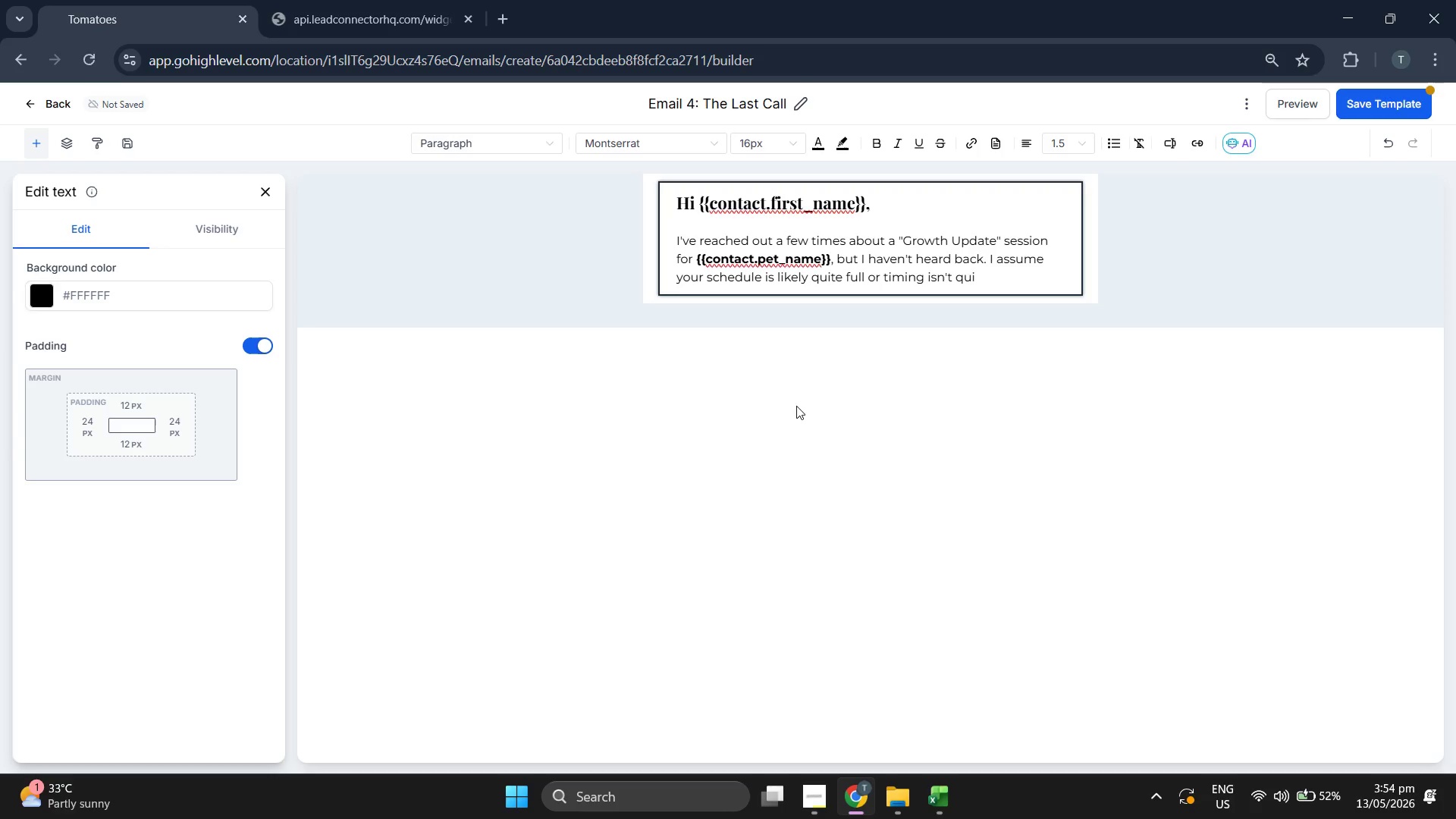 
type(te r)
 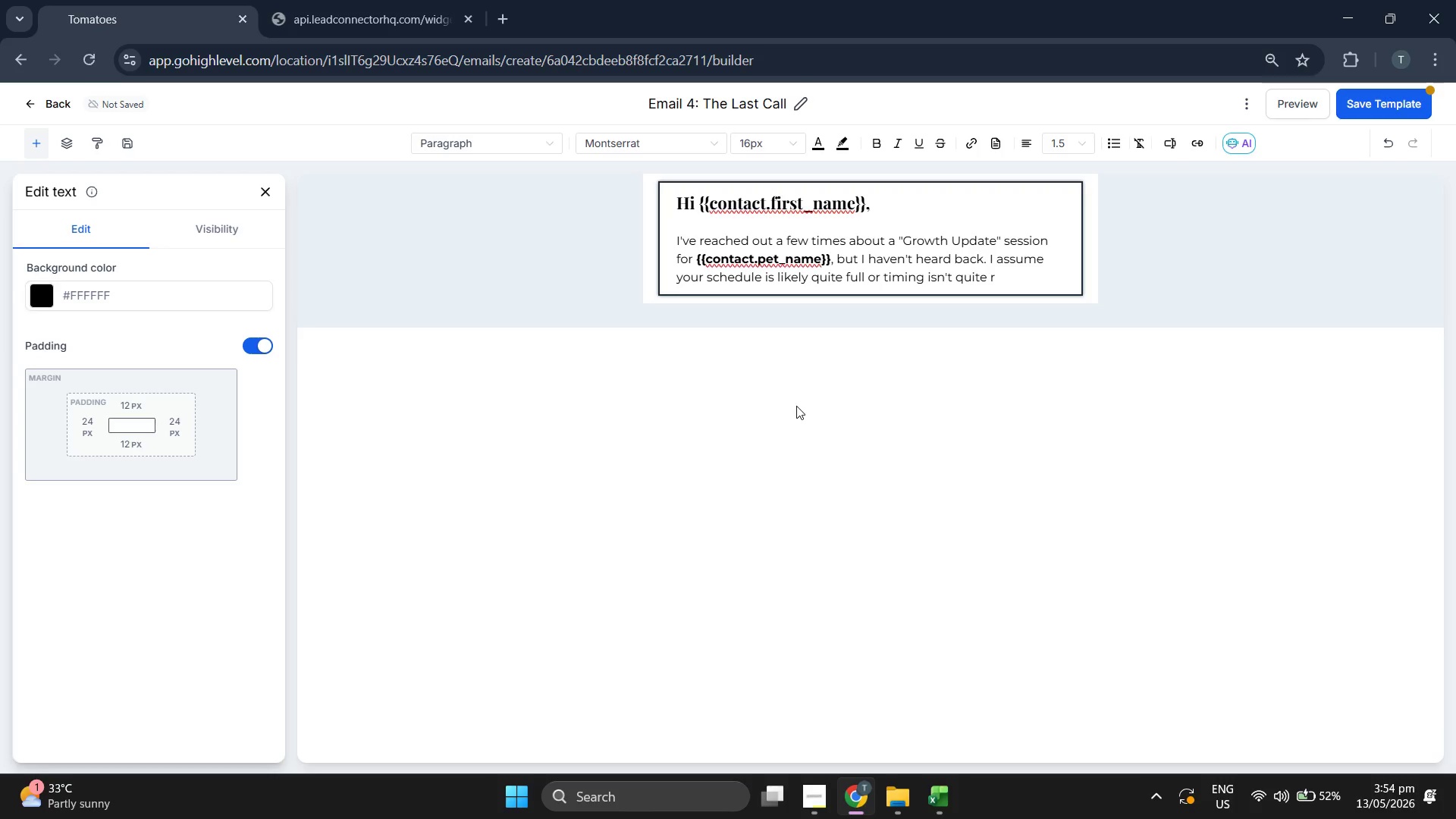 
wait(5.33)
 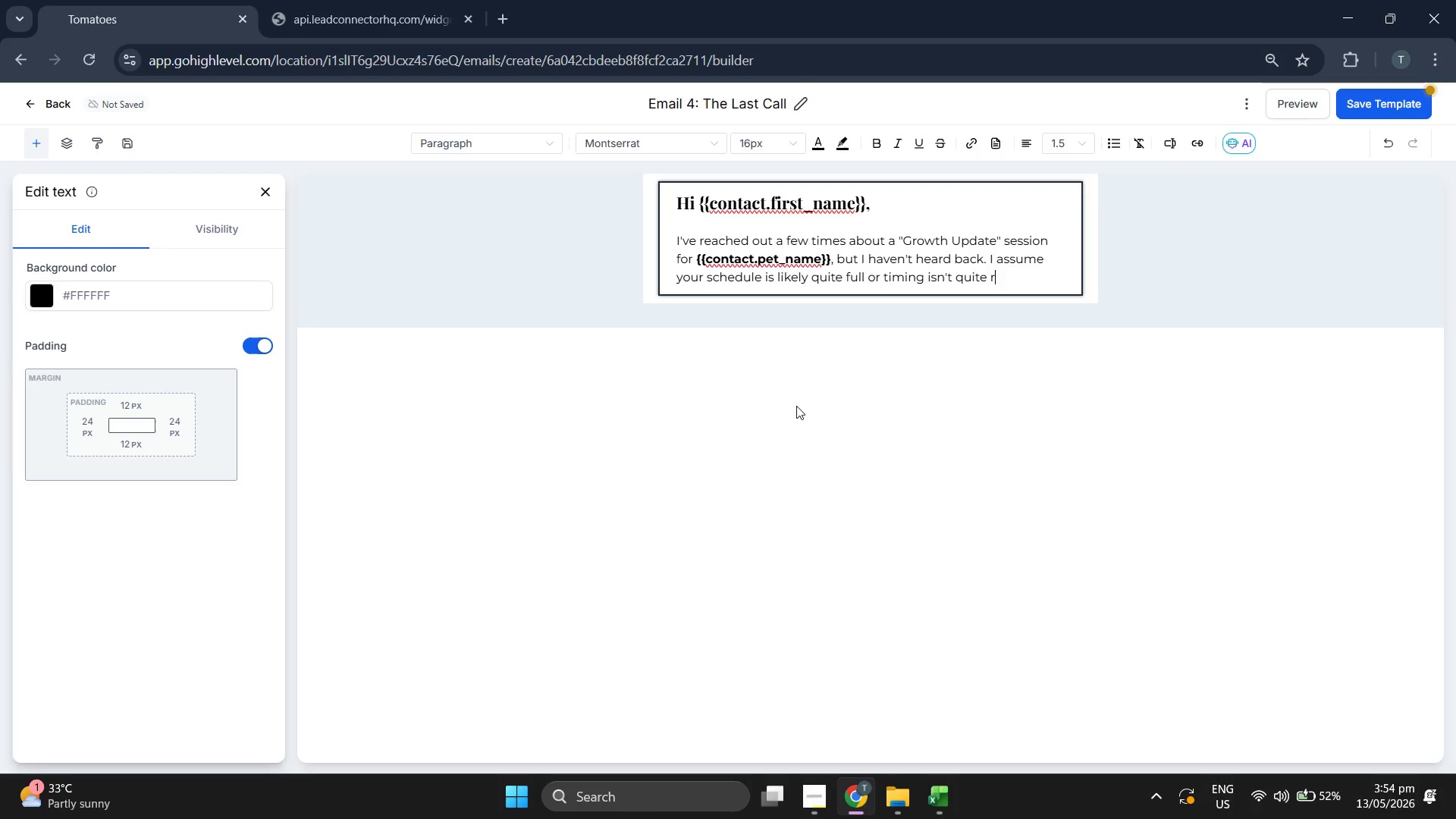 
type(igh)
 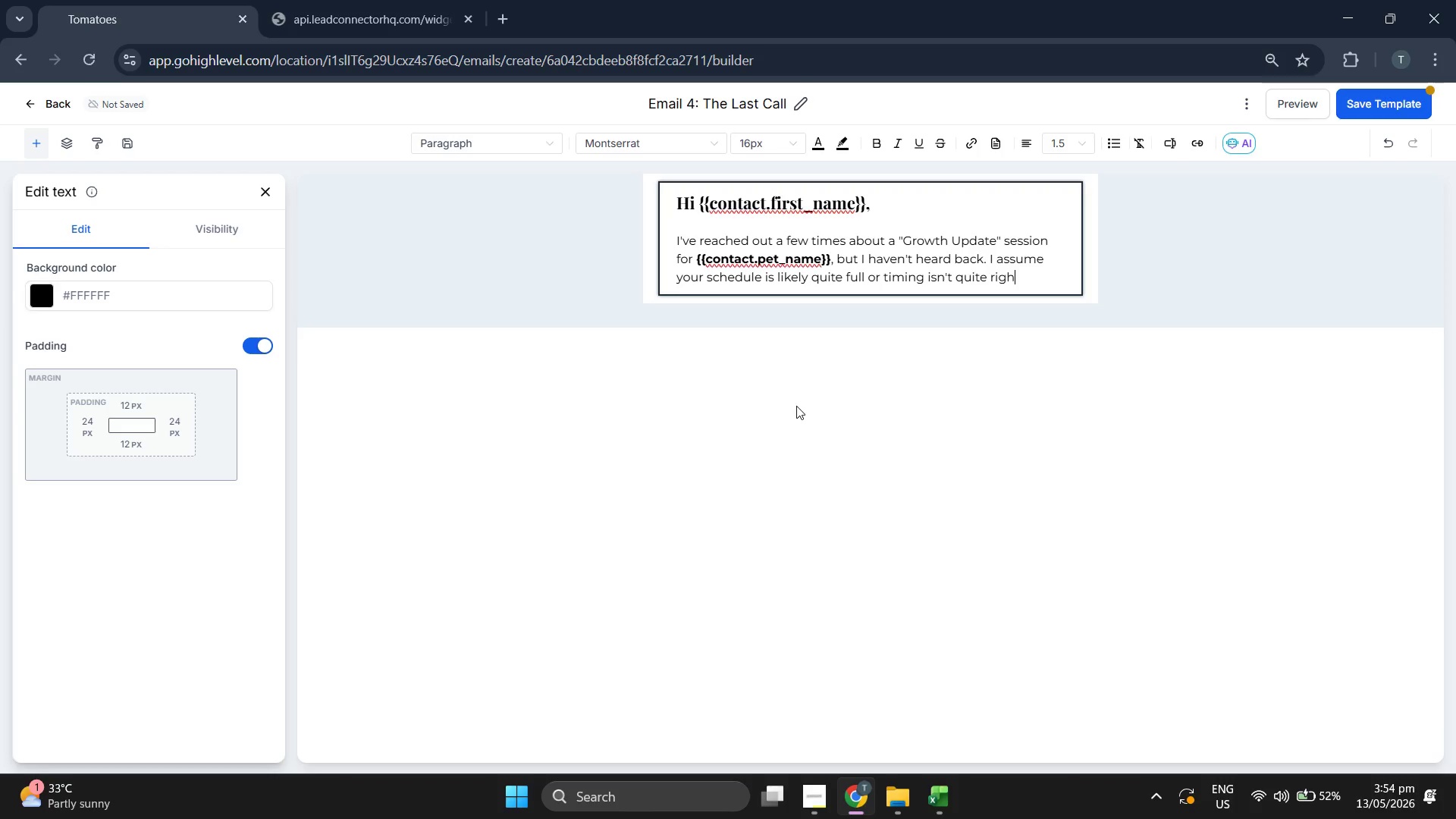 
key(T)
 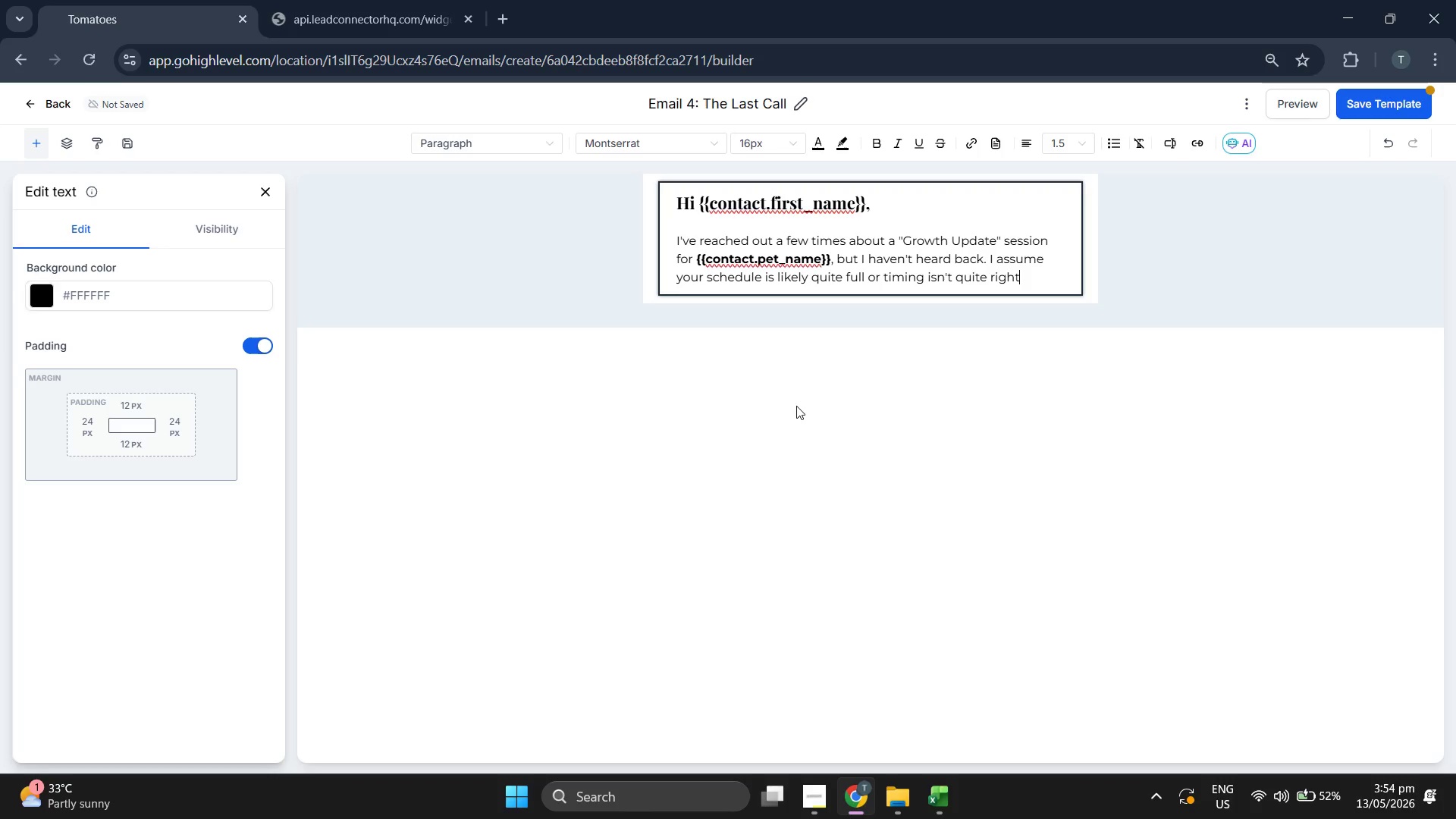 
key(Period)
 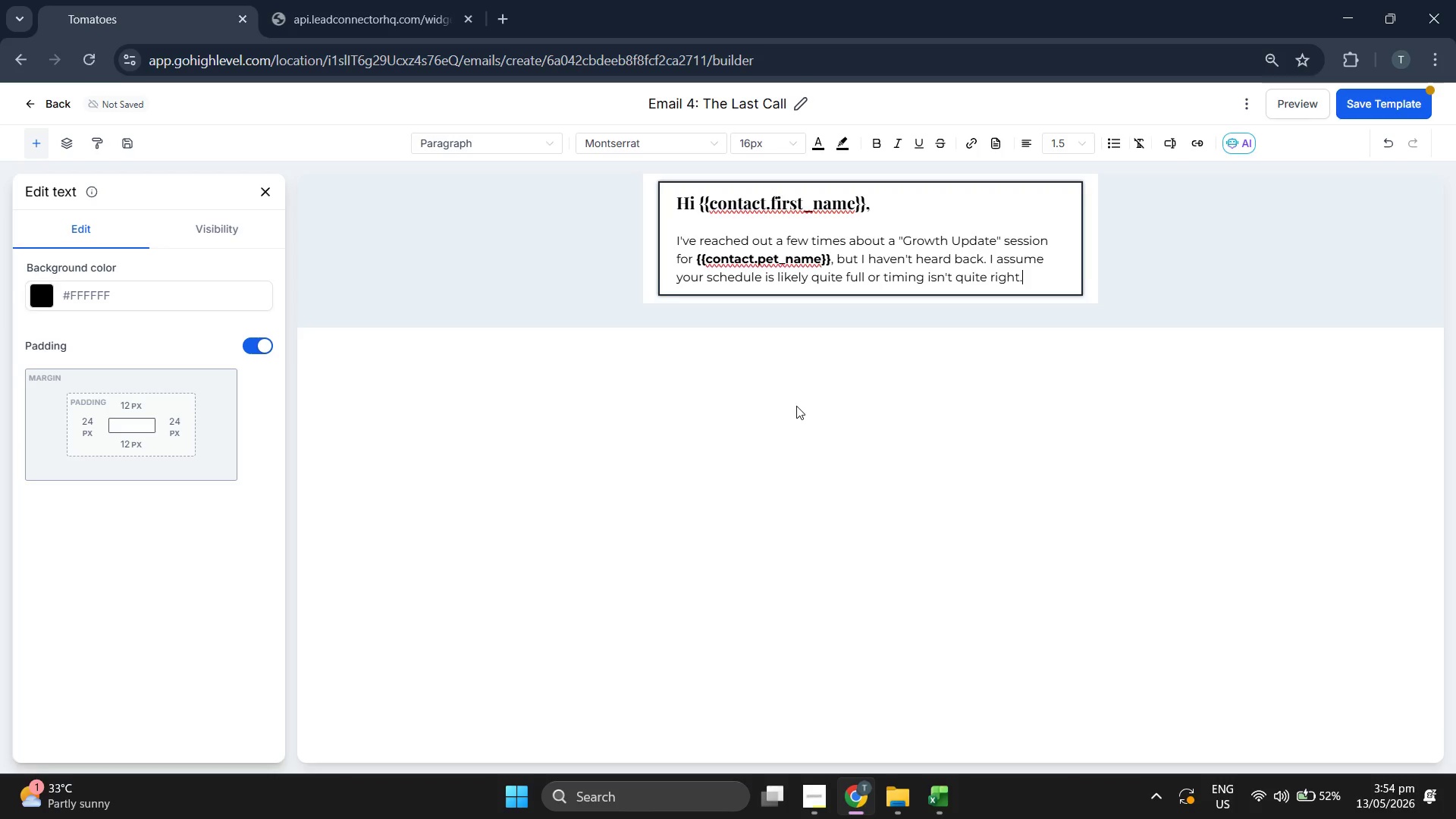 
key(Enter)
 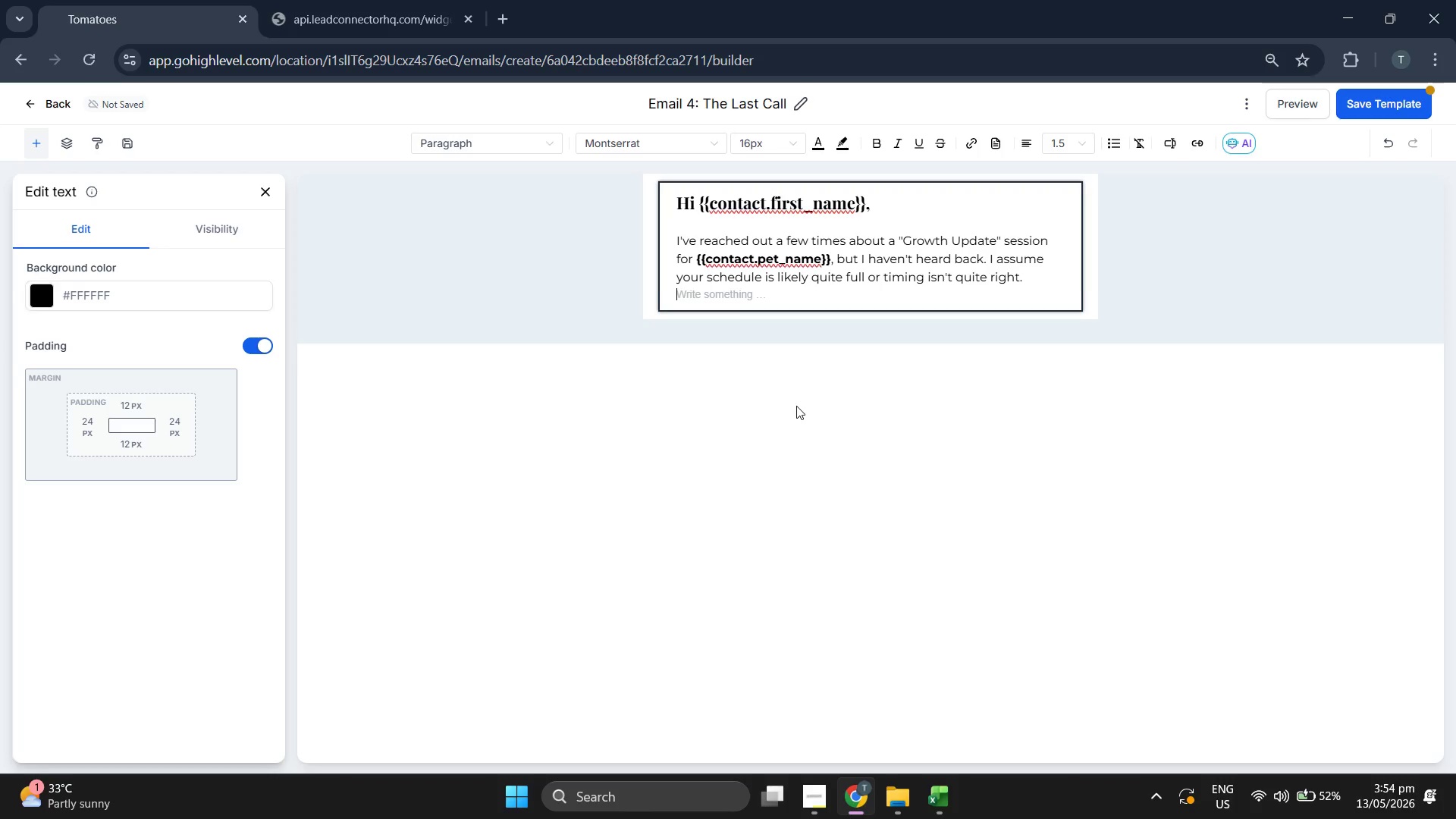 
key(Enter)
 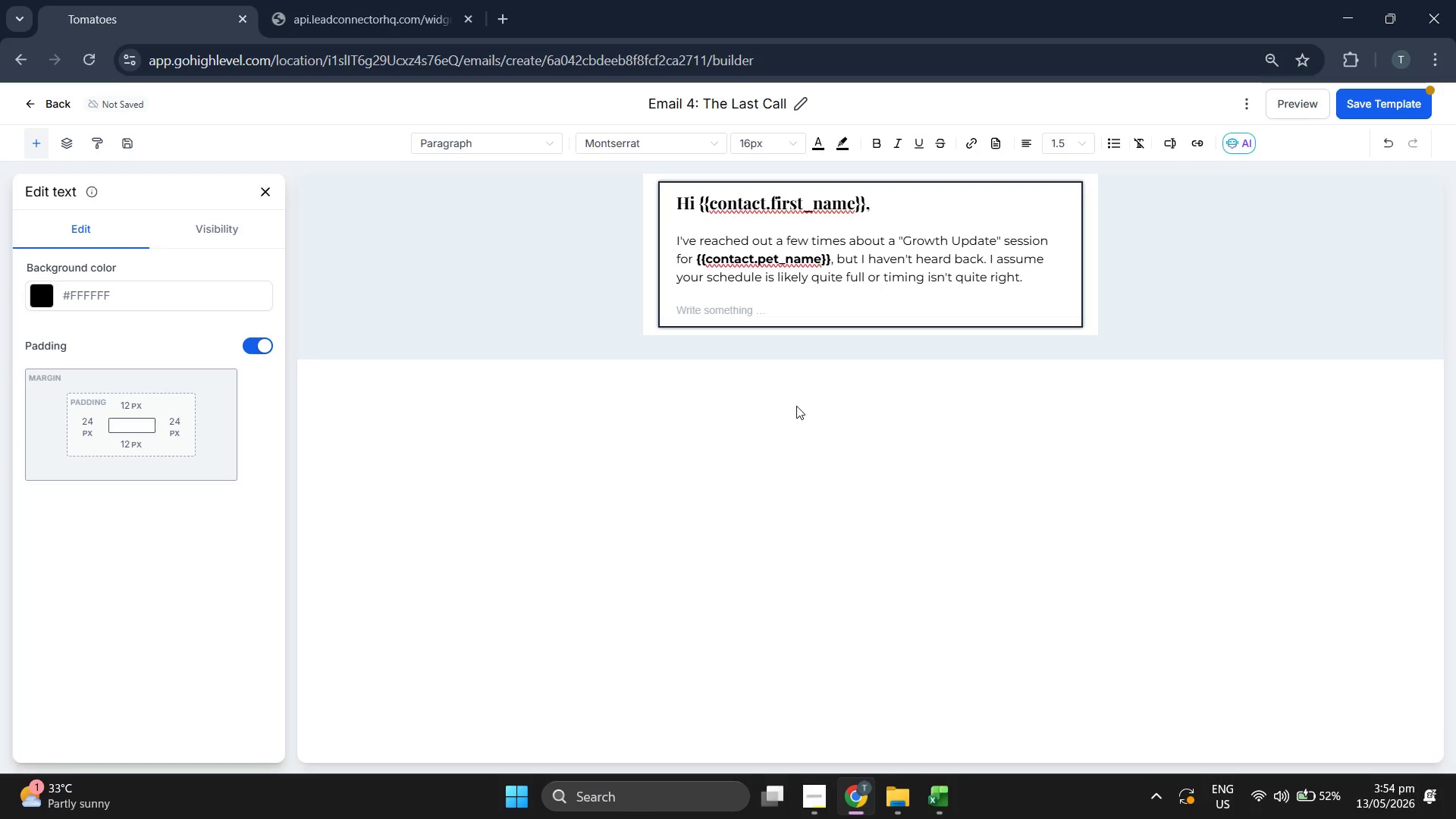 
wait(5.17)
 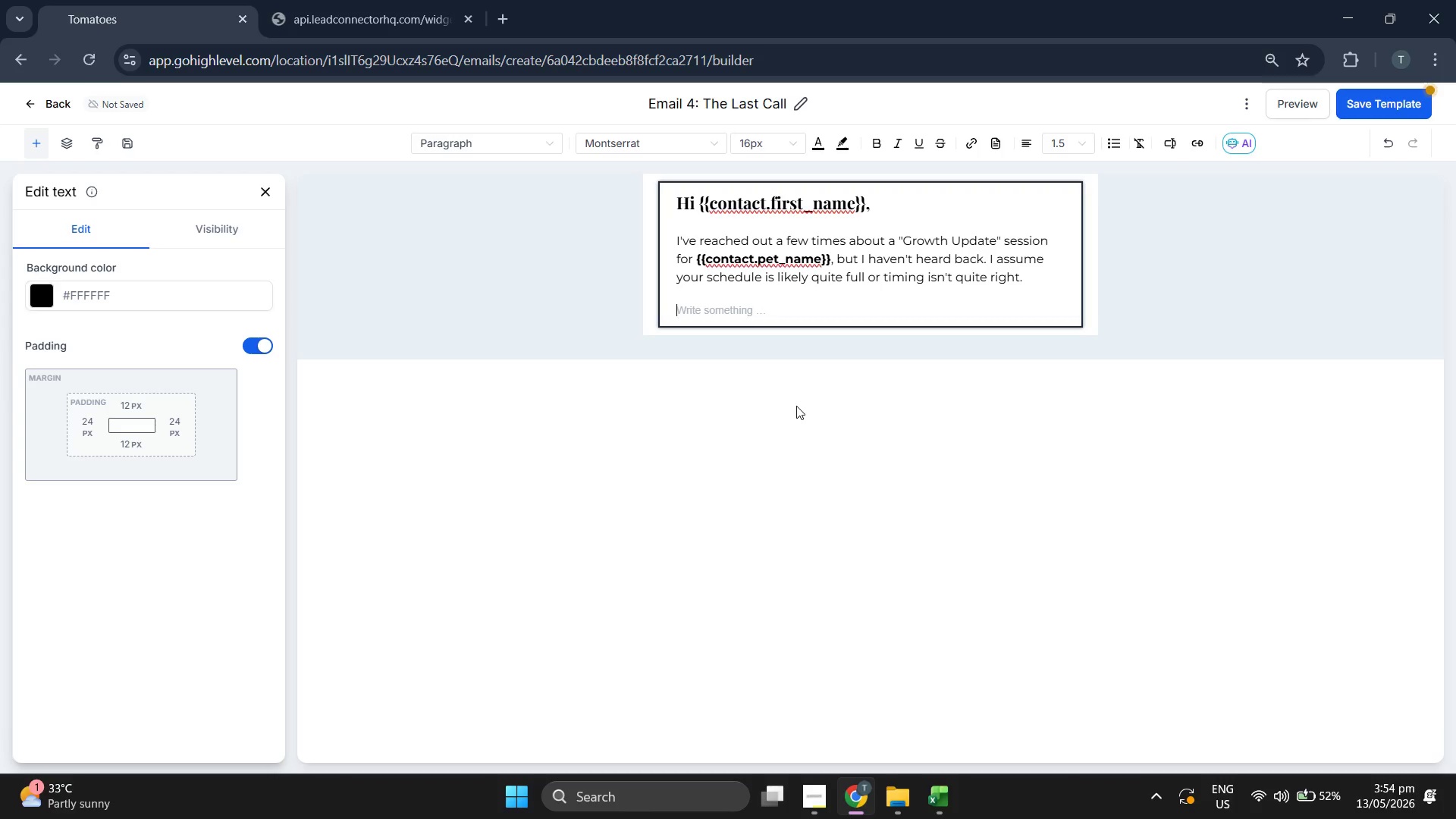 
type(I'll go ahead)
 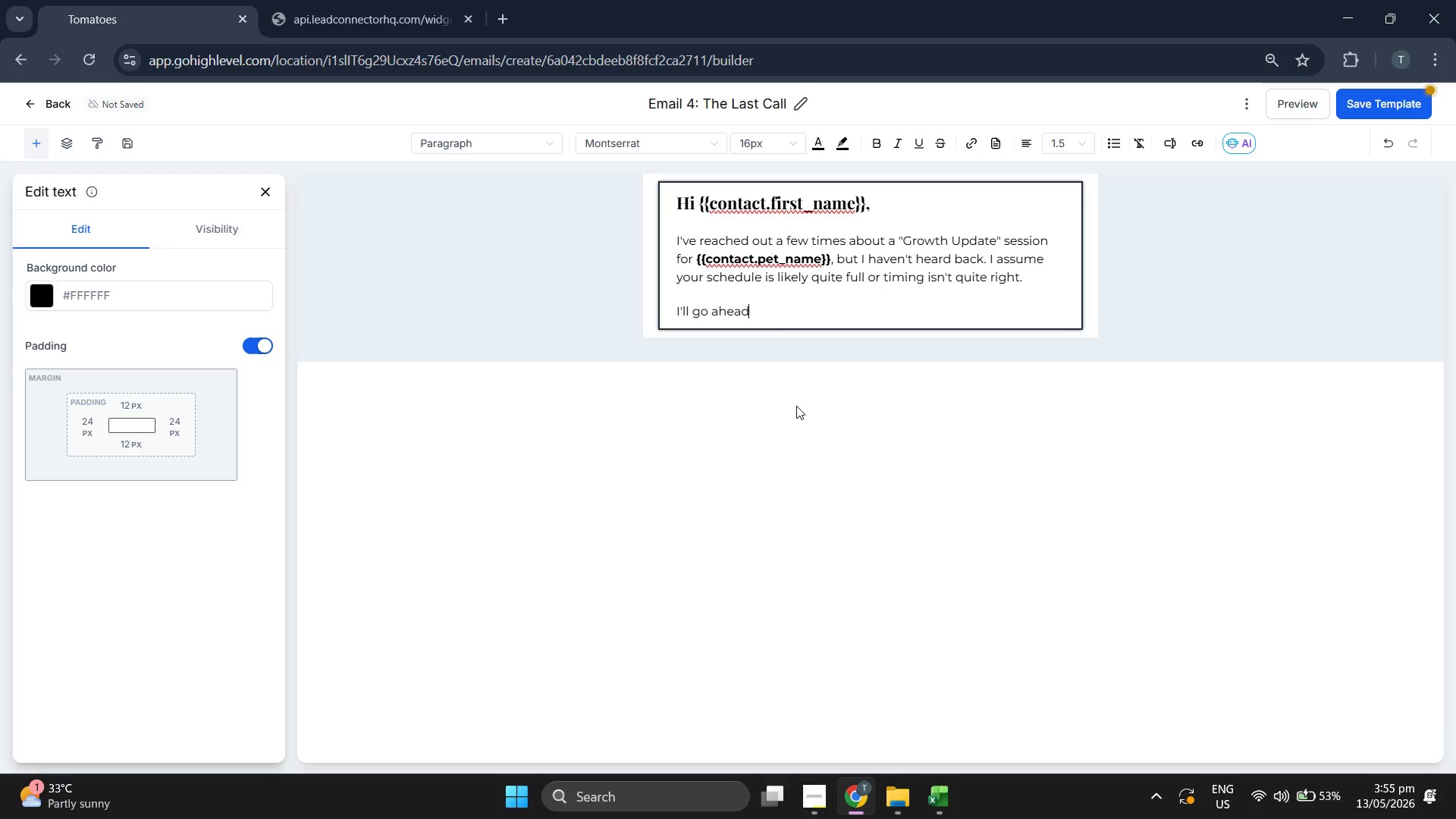 
key(Space)
 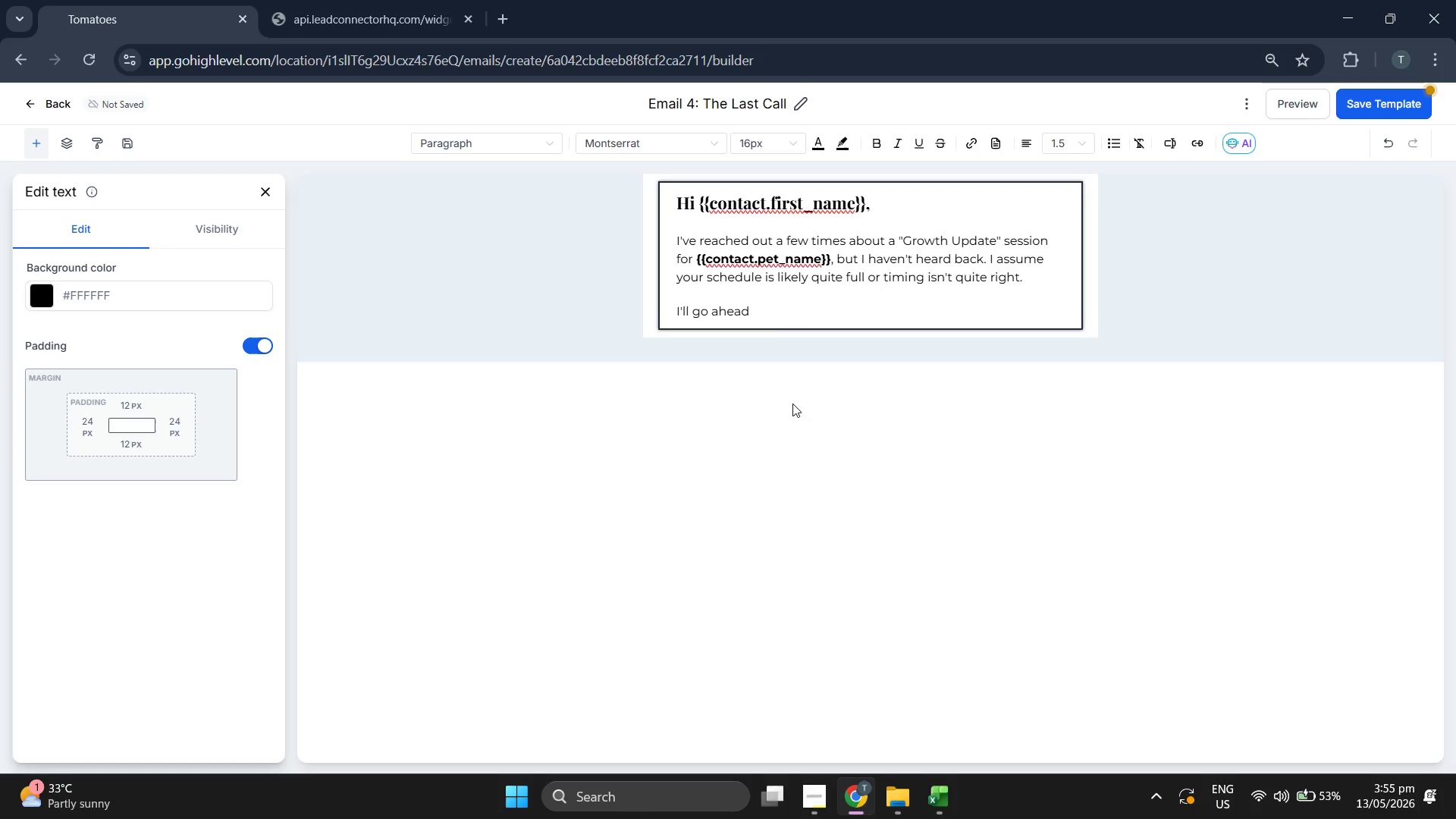 
type(and move )
 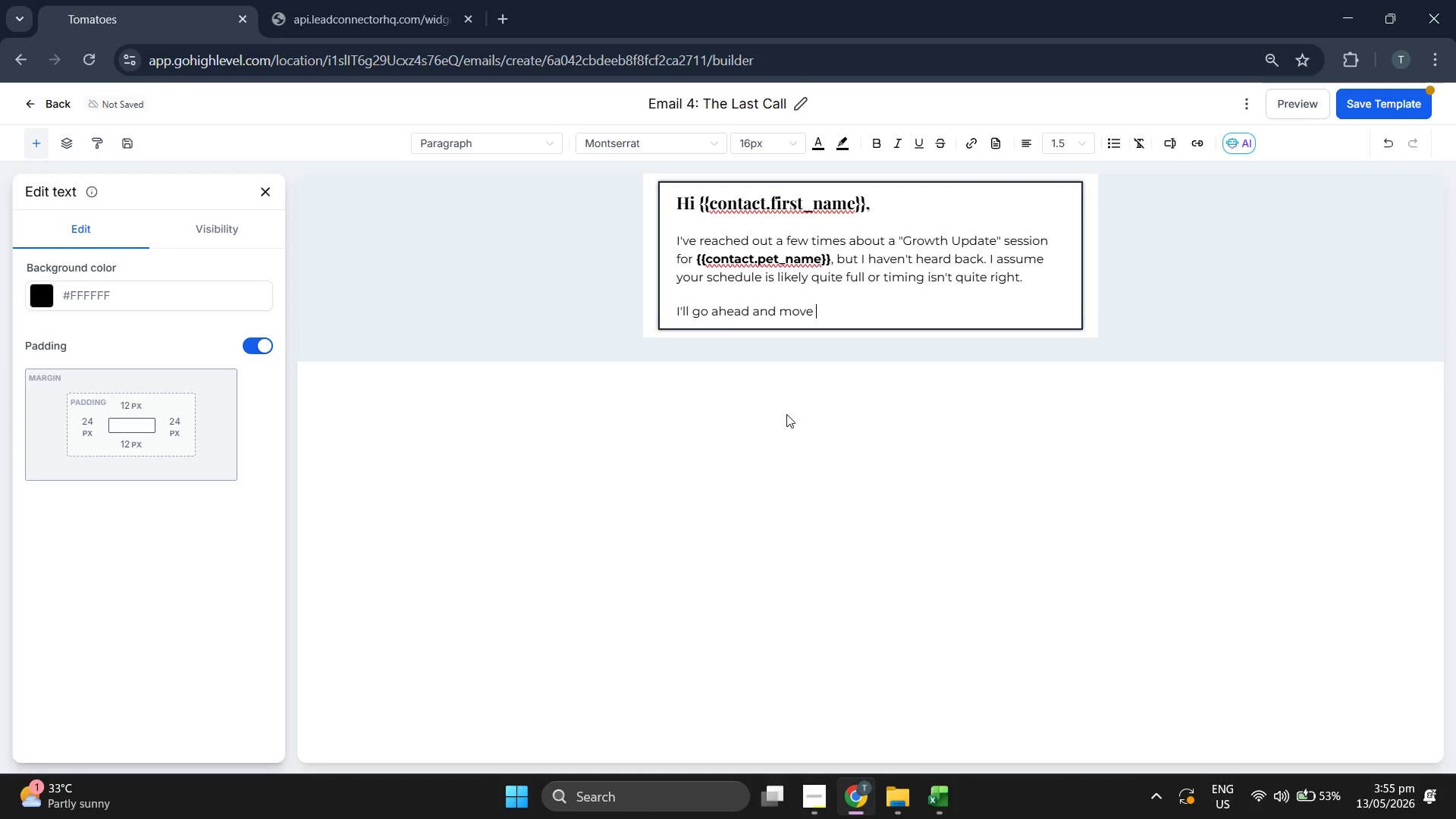 
type(your)
 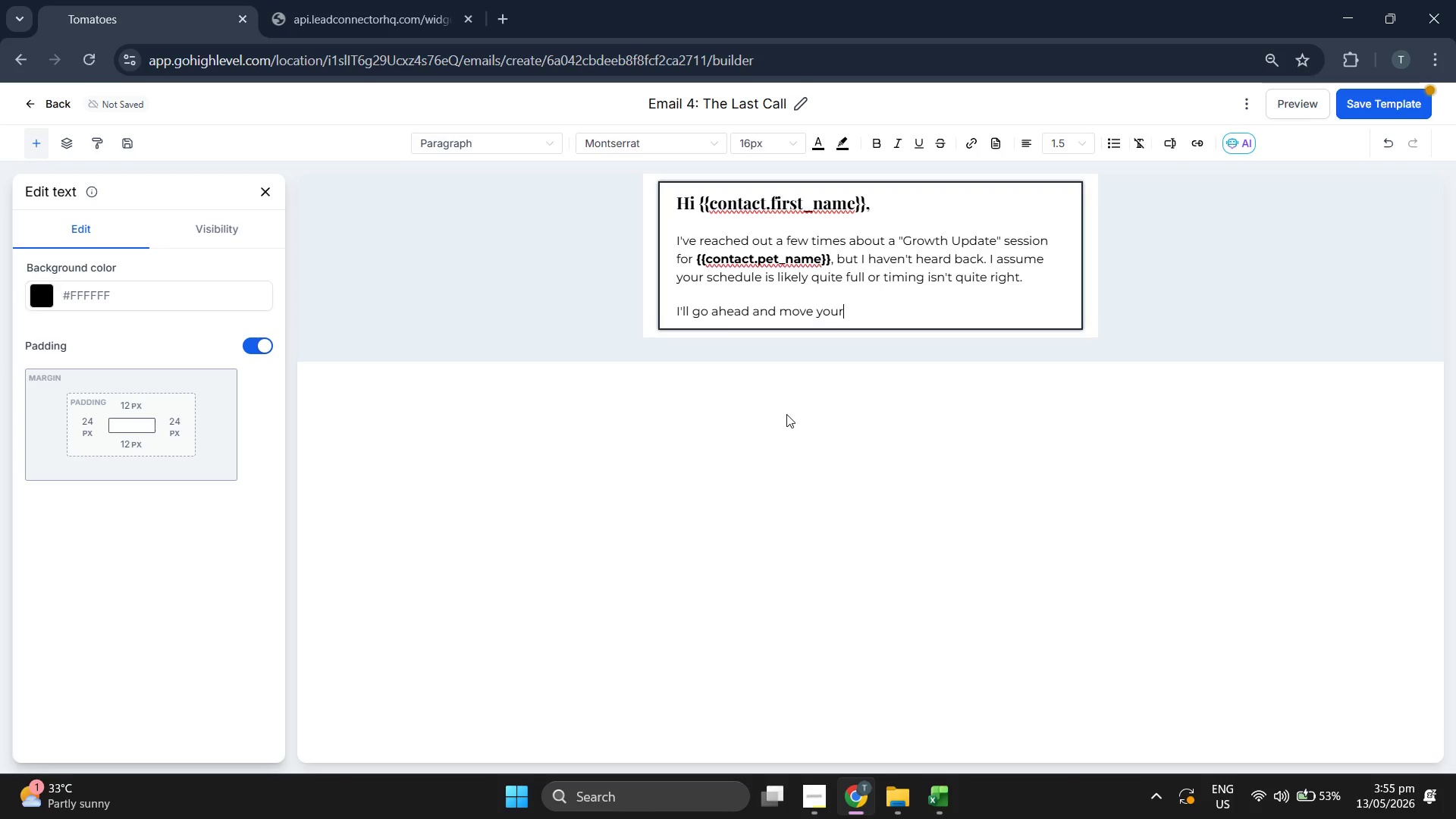 
key(Space)
 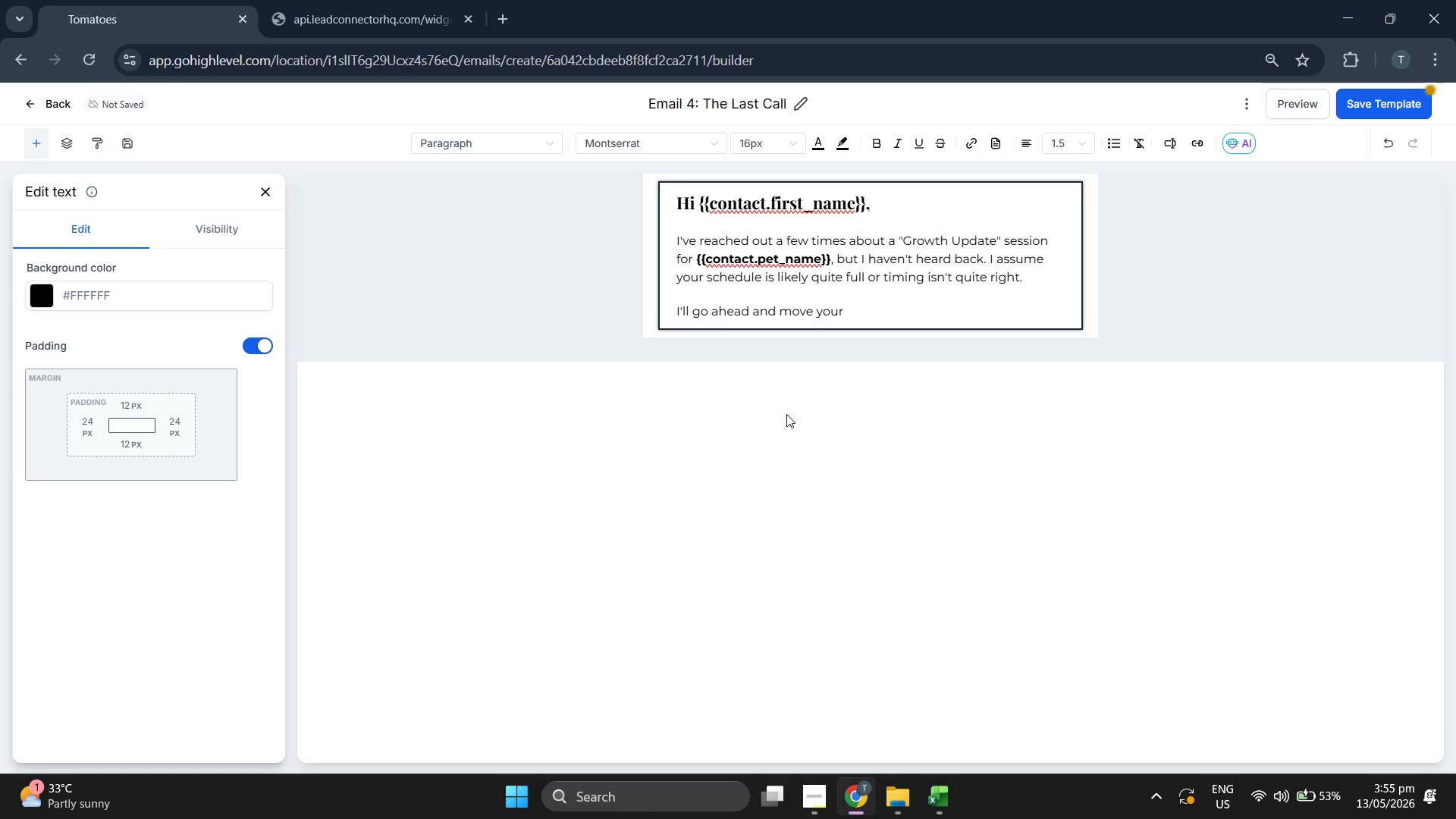 
key(F)
 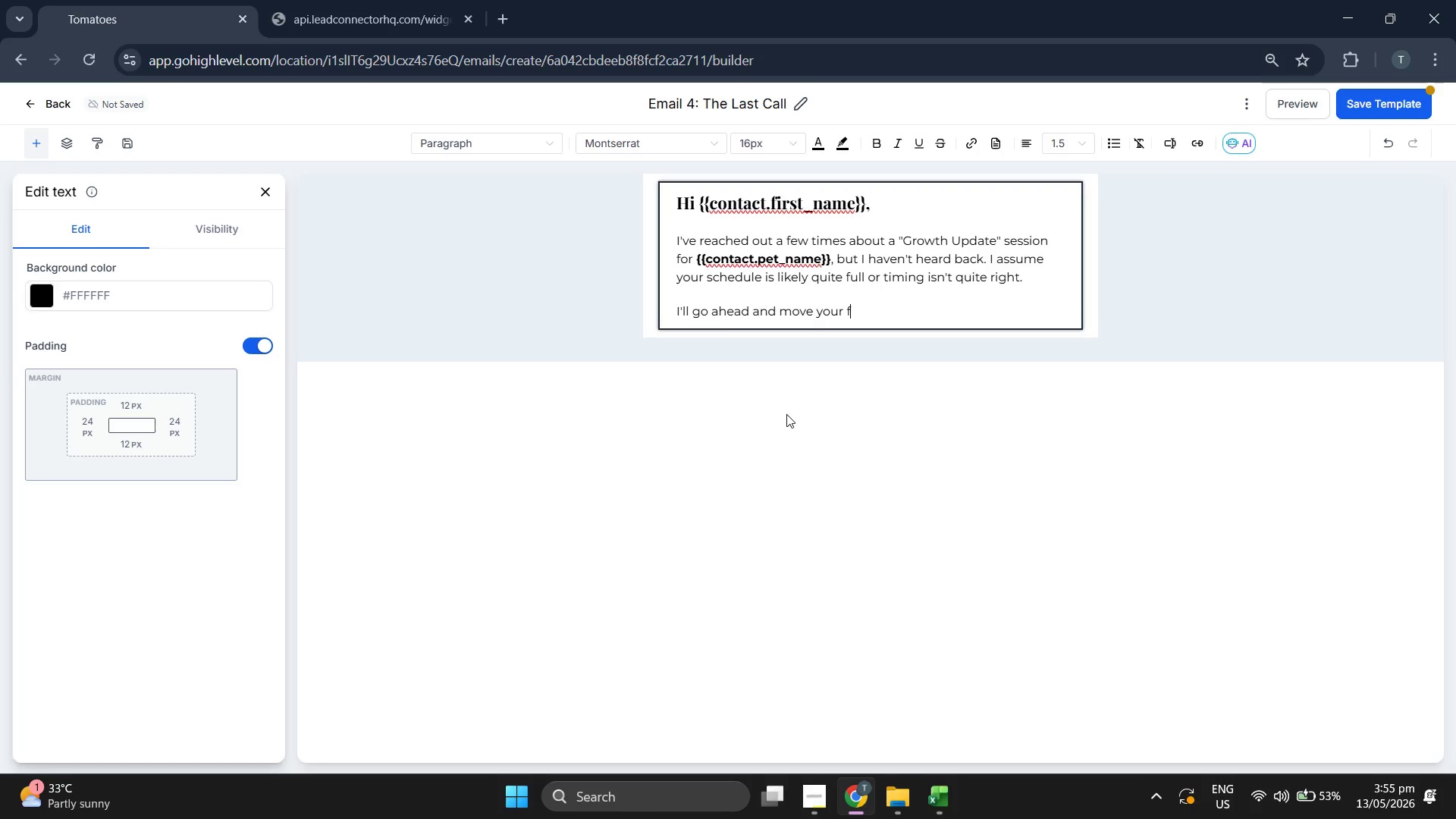 
type(ile t )
key(Backspace)
type(o our "Inactive" list for now  s)
key(Backspace)
key(Backspace)
type(so Id)
key(Backspace)
type( dont)
key(Backspace)
type('t clutter your inbox.)
 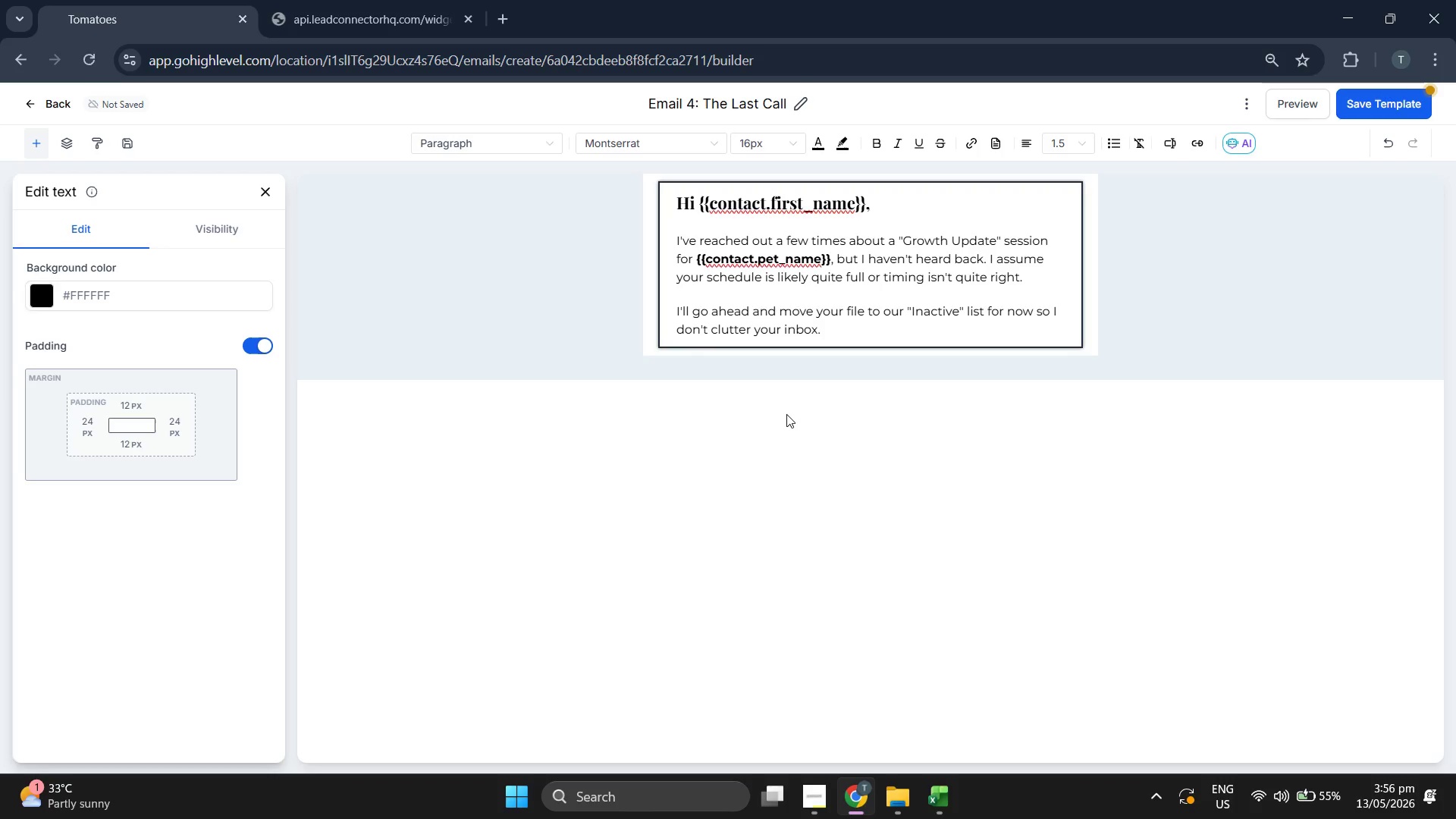 
key(Enter)
 